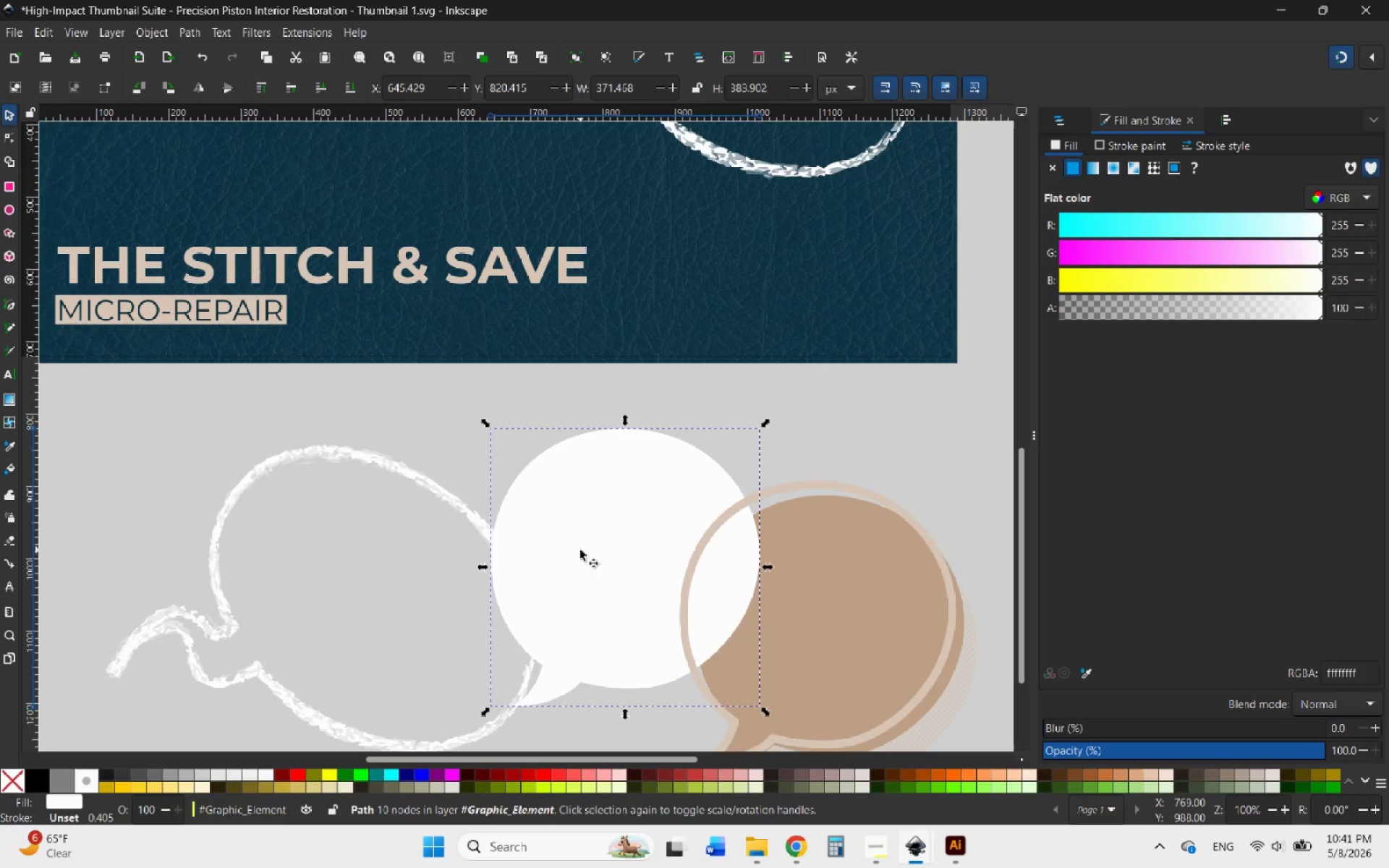 
key(Control+ControlLeft)
 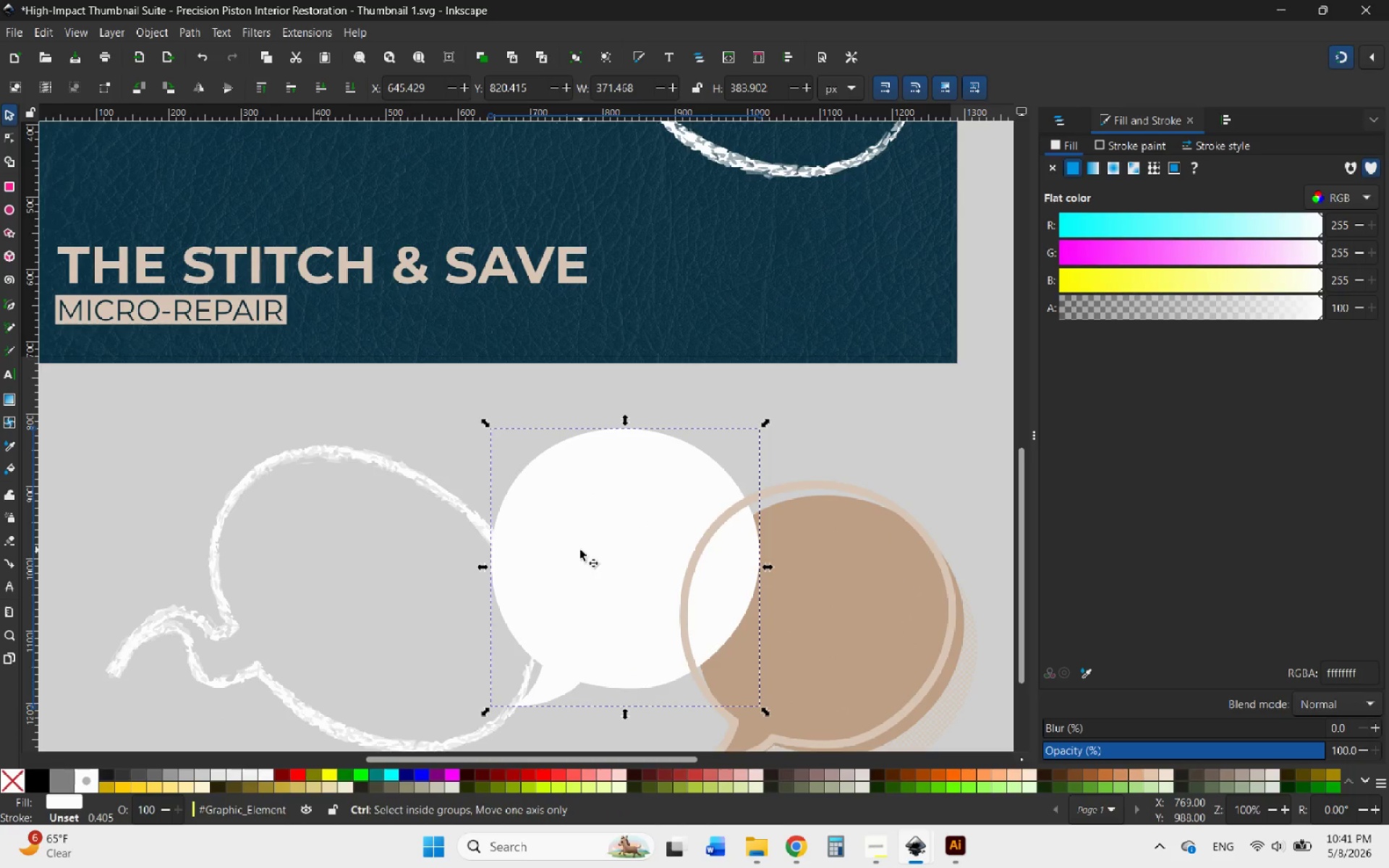 
key(Control+Z)
 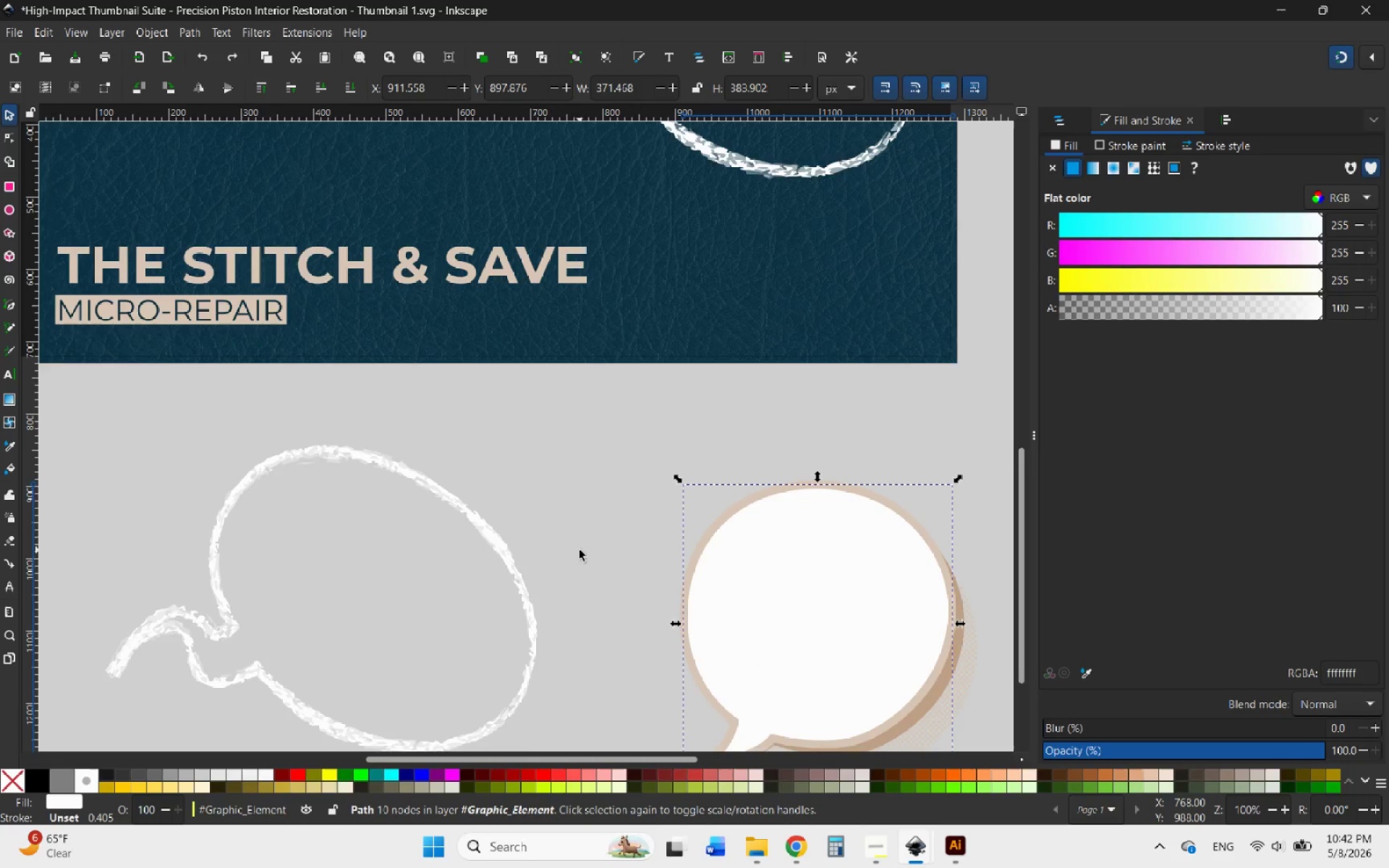 
scroll: coordinate [579, 550], scroll_direction: up, amount: 7.0
 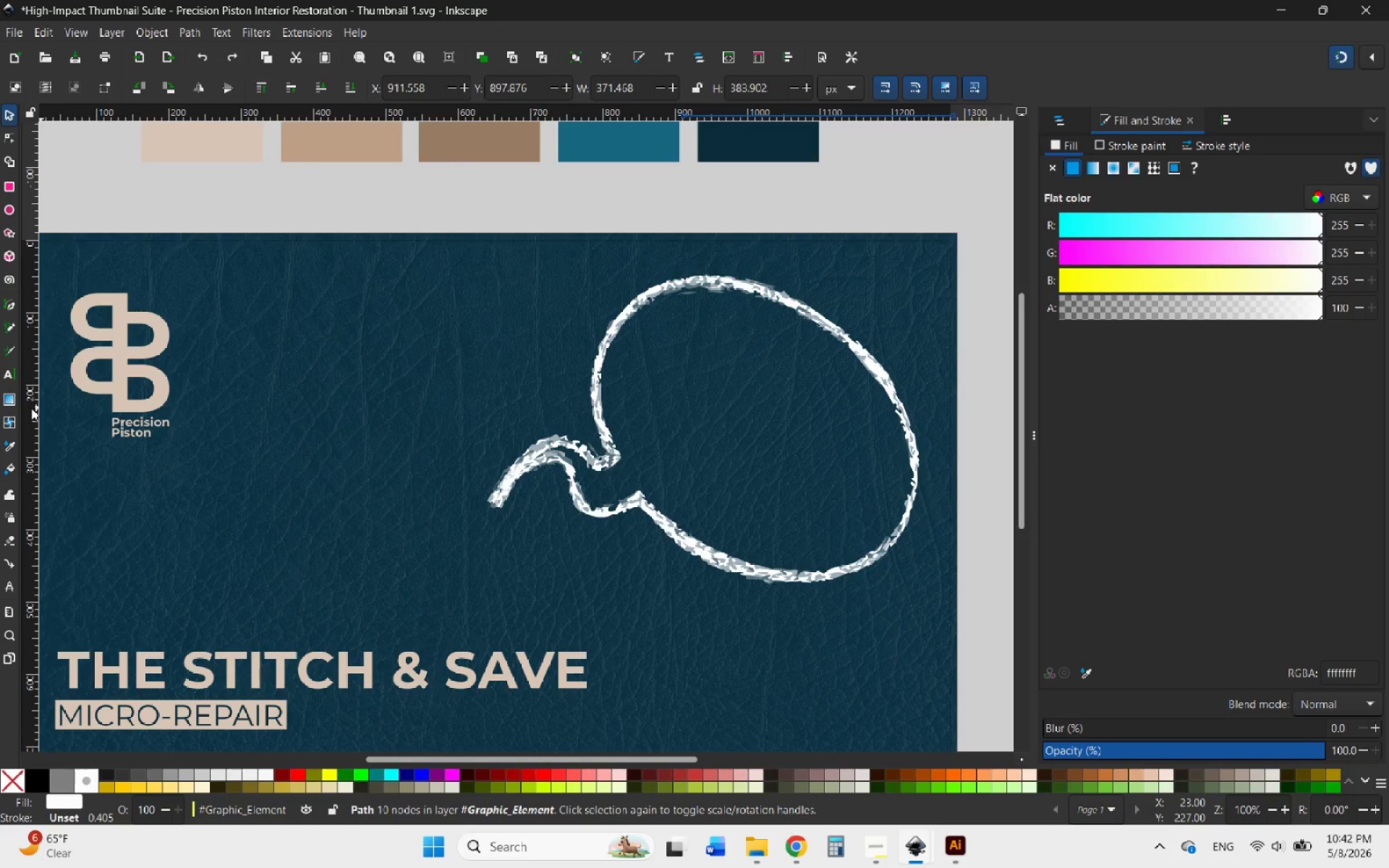 
left_click([12, 448])
 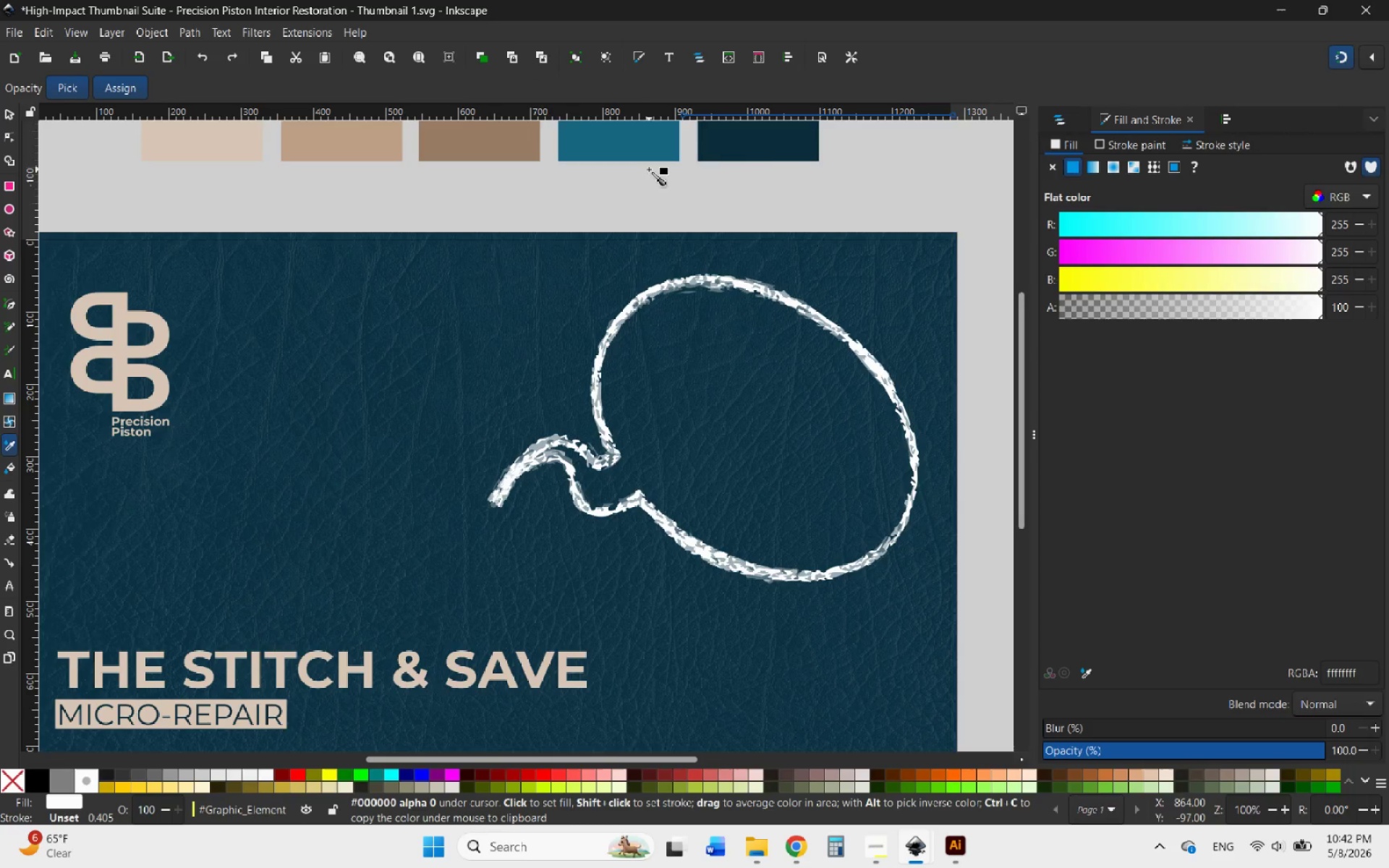 
left_click([762, 148])
 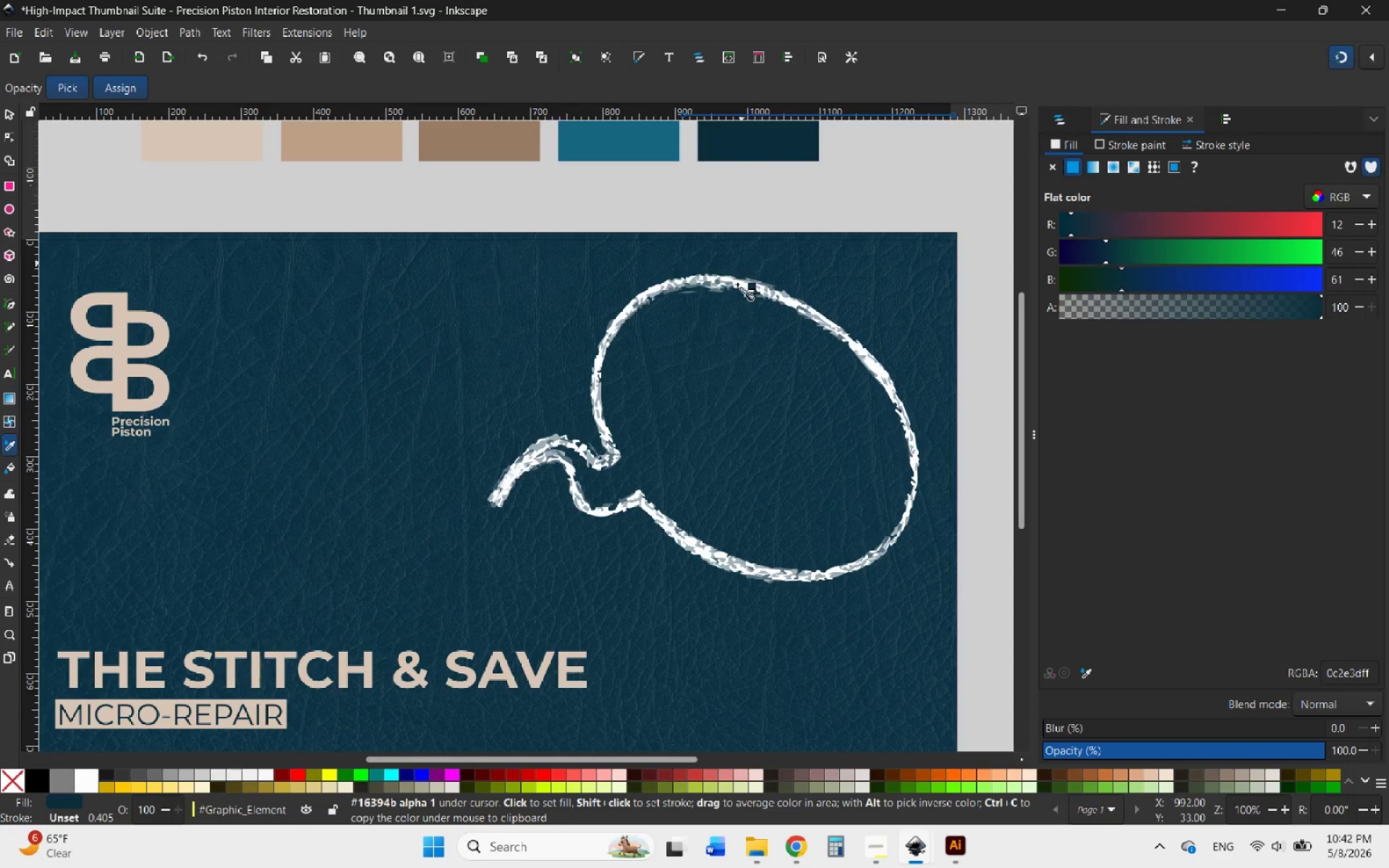 
scroll: coordinate [702, 399], scroll_direction: down, amount: 6.0
 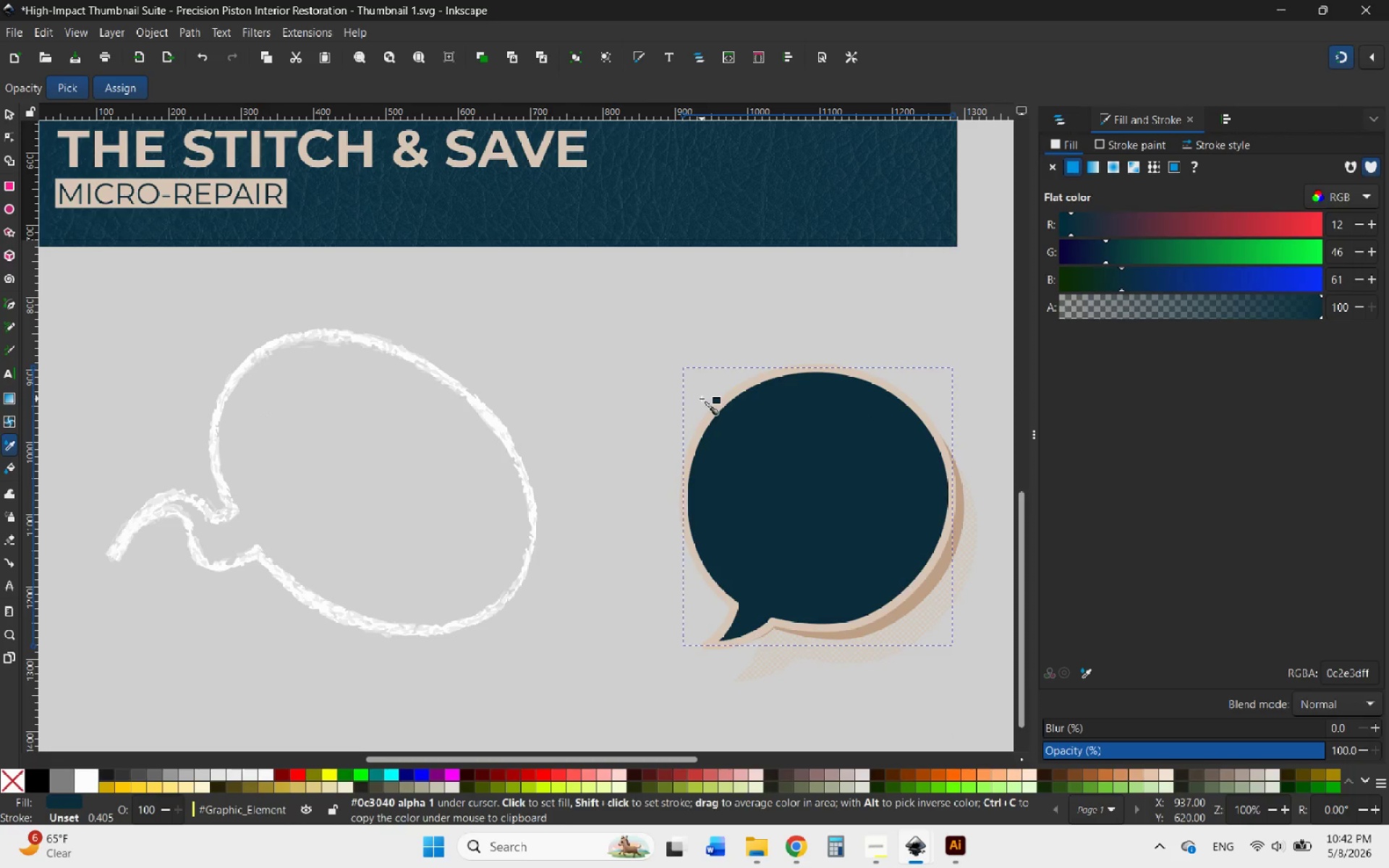 
scroll: coordinate [702, 399], scroll_direction: up, amount: 9.0
 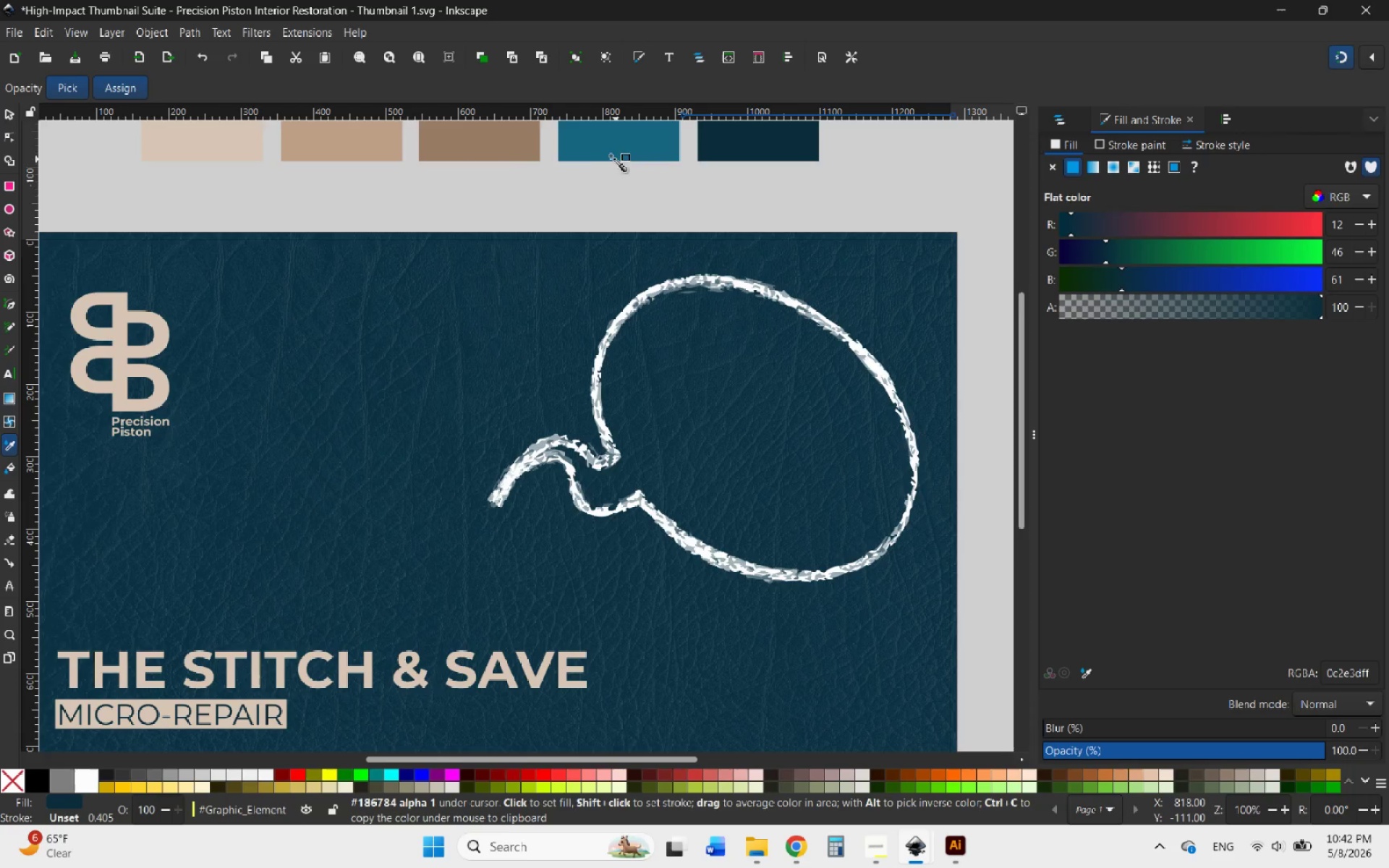 
left_click([608, 151])
 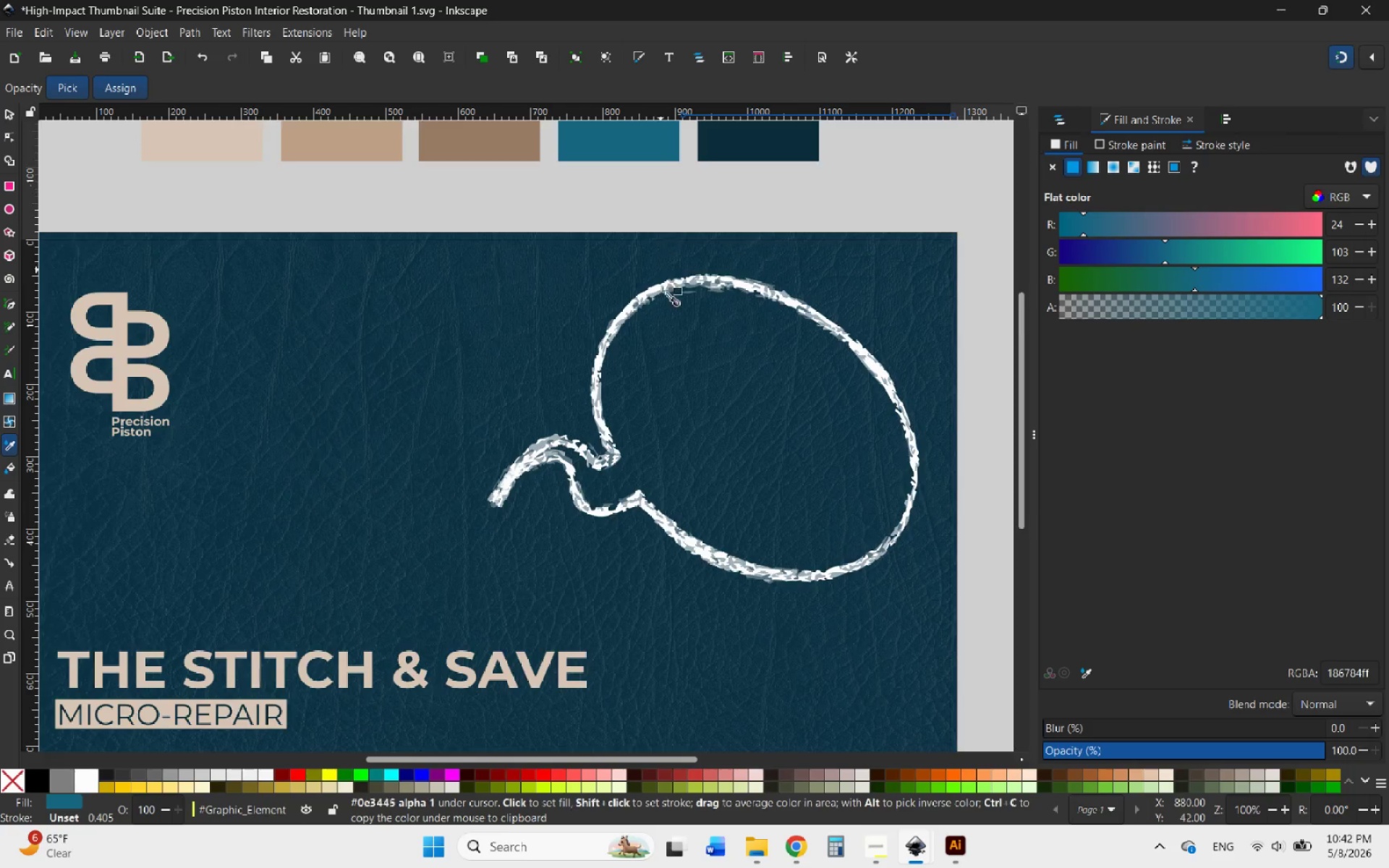 
scroll: coordinate [665, 340], scroll_direction: down, amount: 11.0
 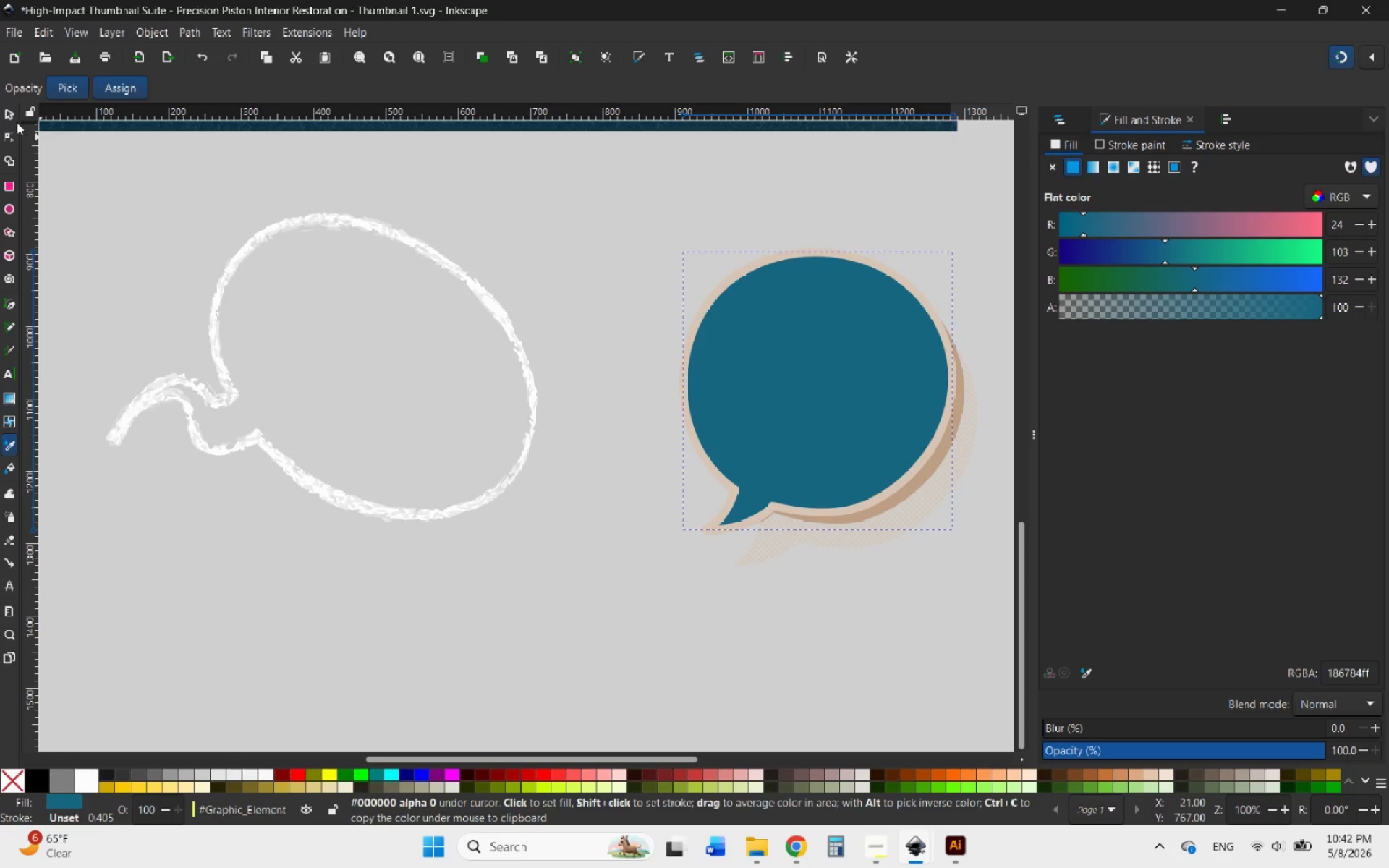 
left_click([9, 114])
 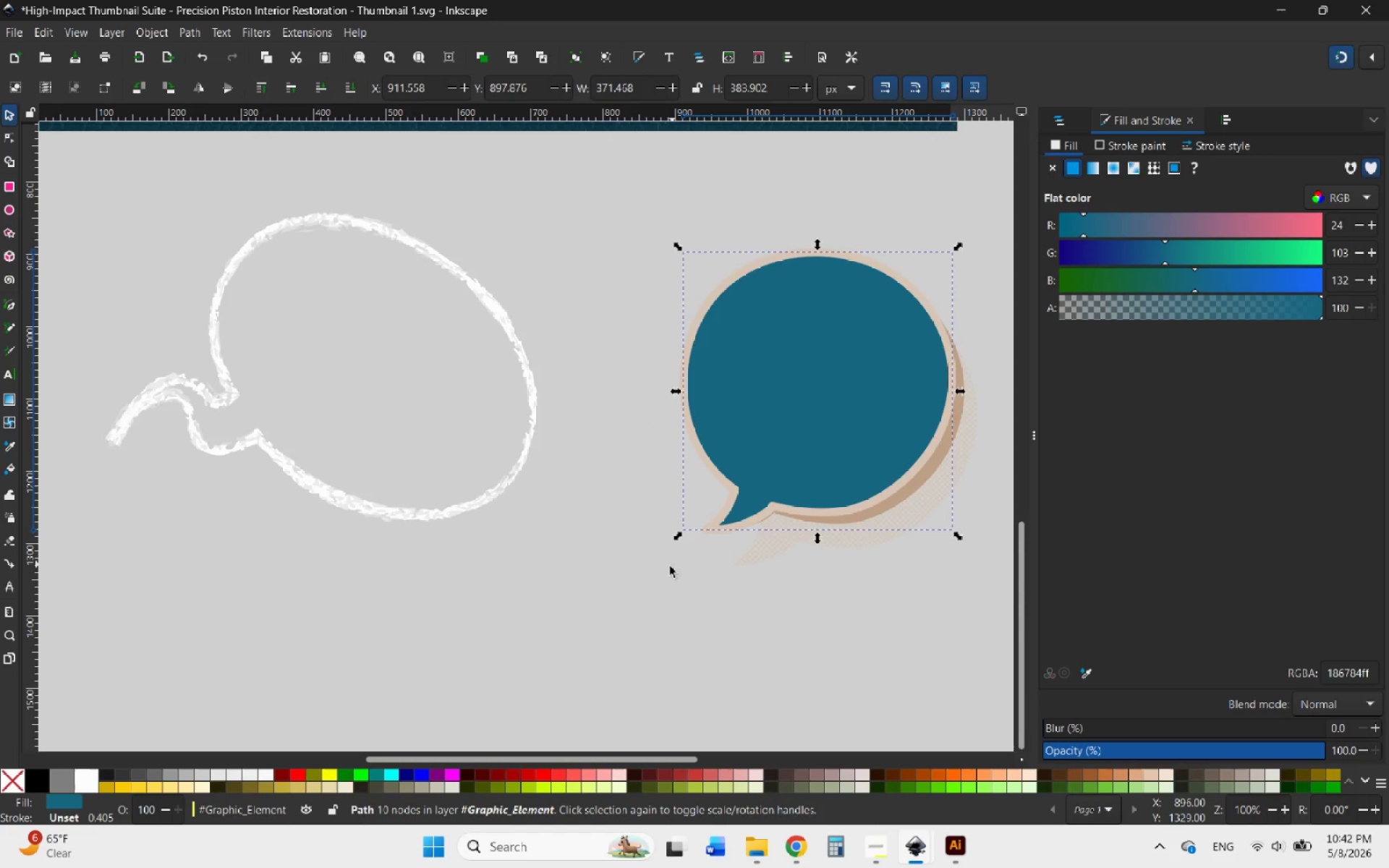 
double_click([668, 569])
 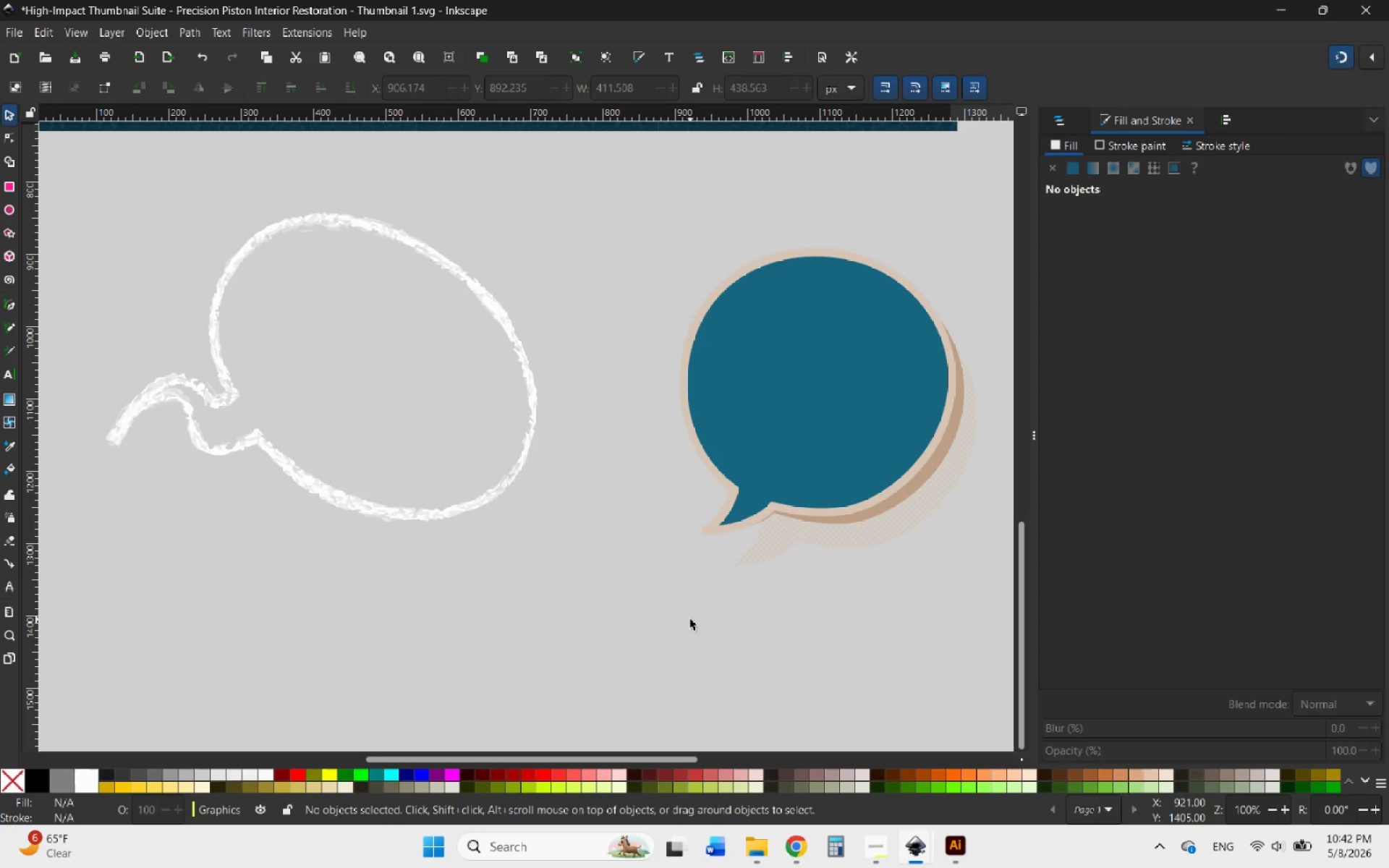 
hold_key(key=ControlLeft, duration=0.47)
scroll: coordinate [722, 671], scroll_direction: down, amount: 3.0
 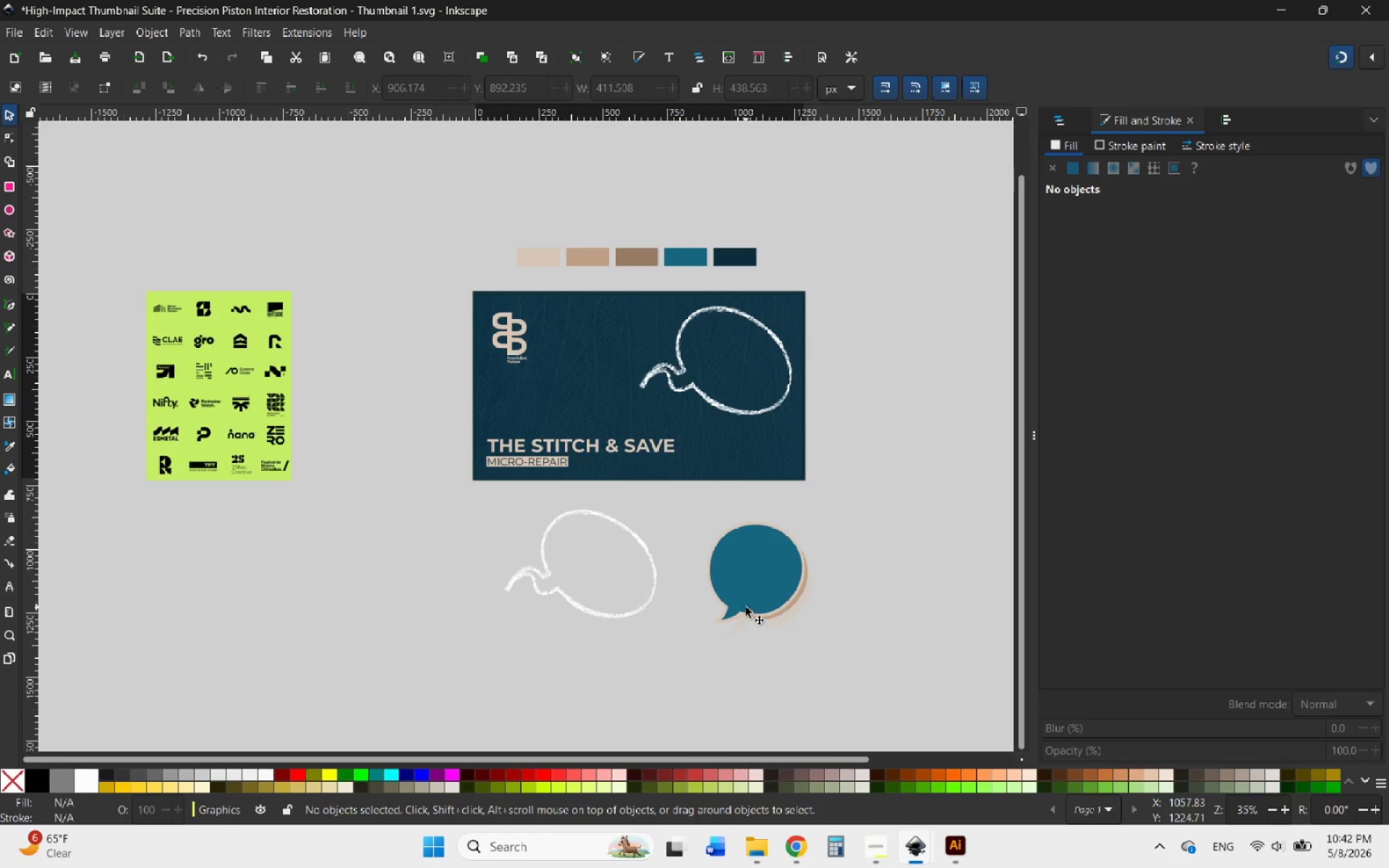 
left_click_drag(start_coordinate=[747, 597], to_coordinate=[731, 352])
 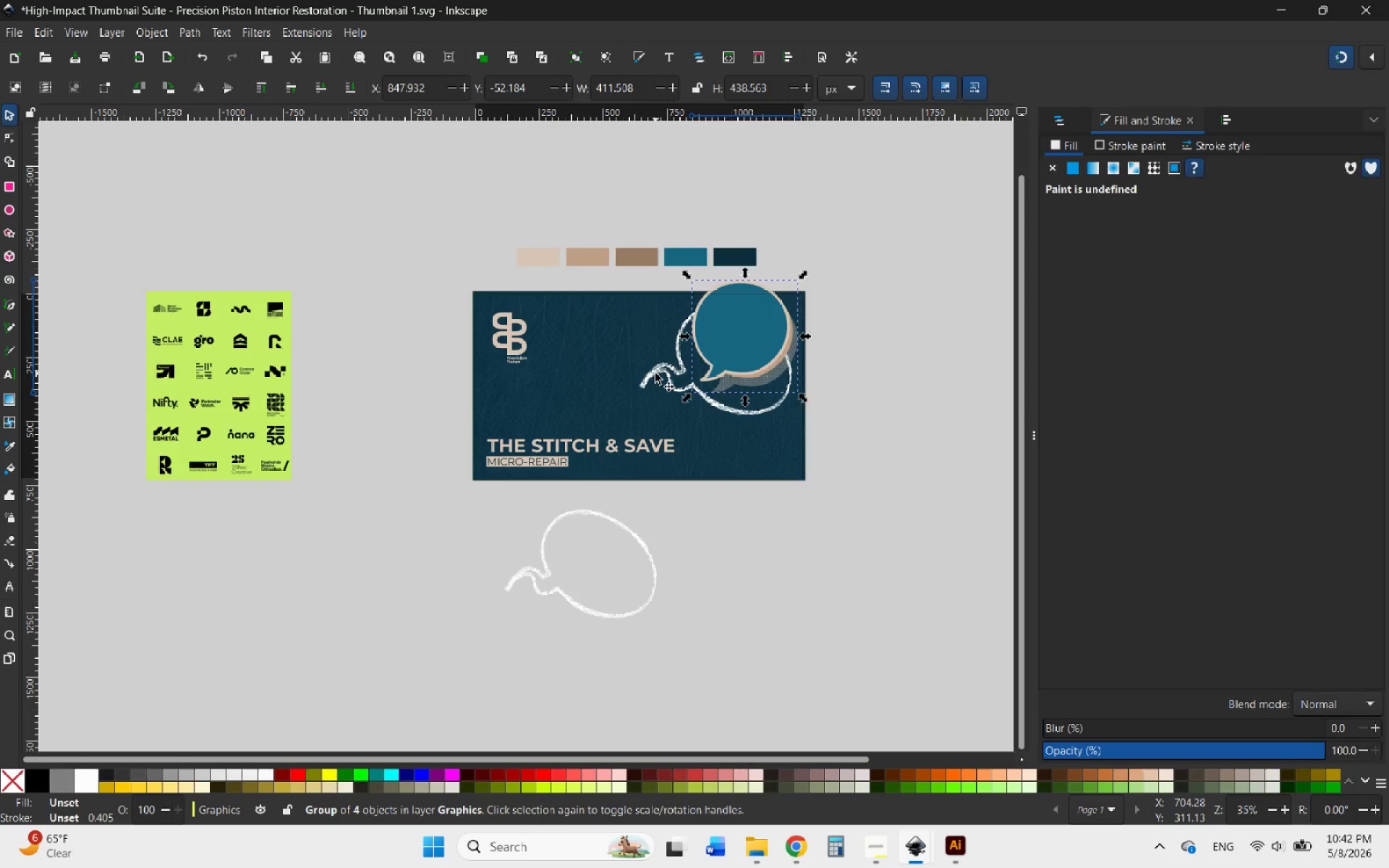 
left_click_drag(start_coordinate=[655, 373], to_coordinate=[307, 550])
 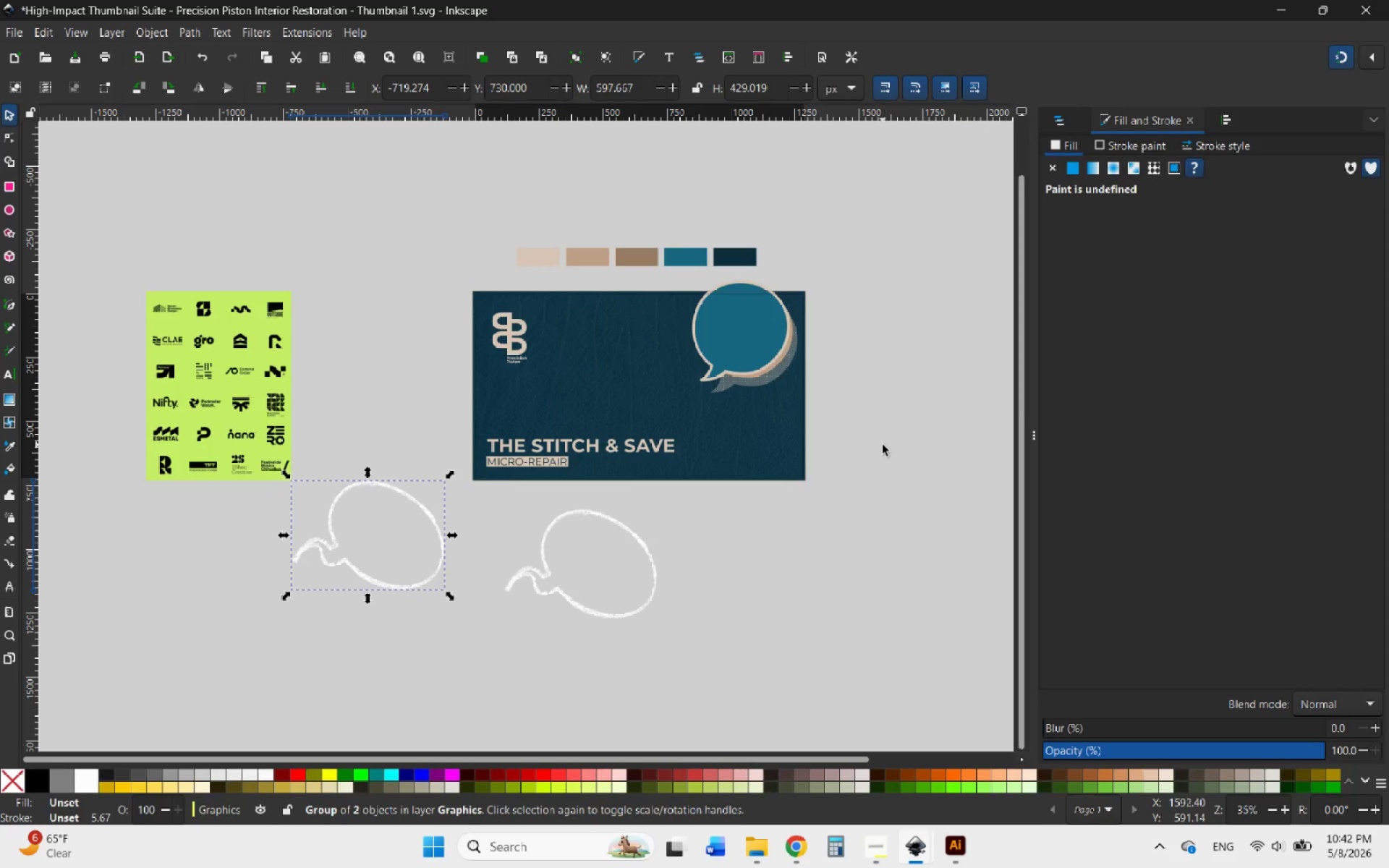 
left_click([883, 448])
 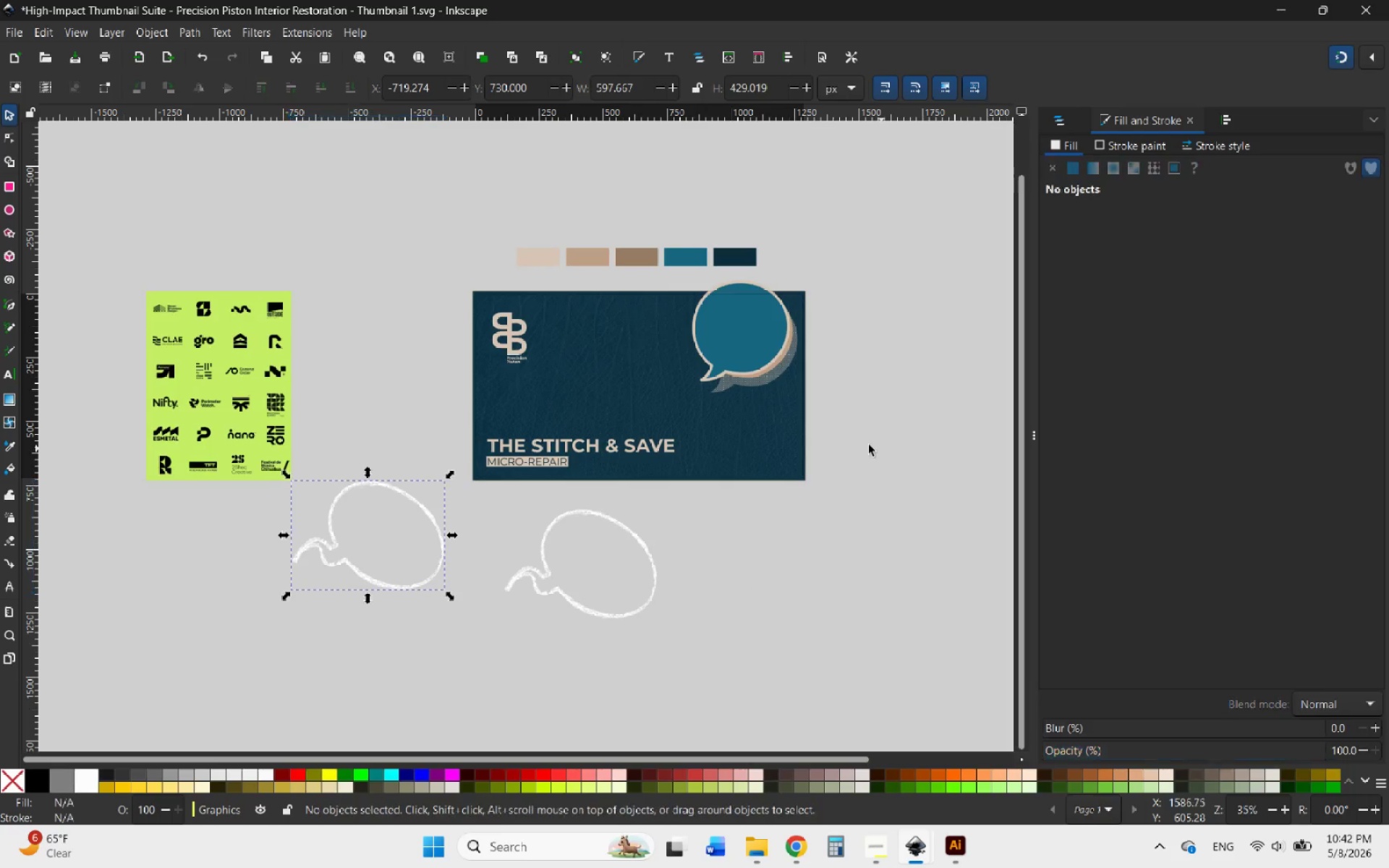 
hold_key(key=ControlLeft, duration=2.39)
scroll: coordinate [775, 331], scroll_direction: up, amount: 5.0
 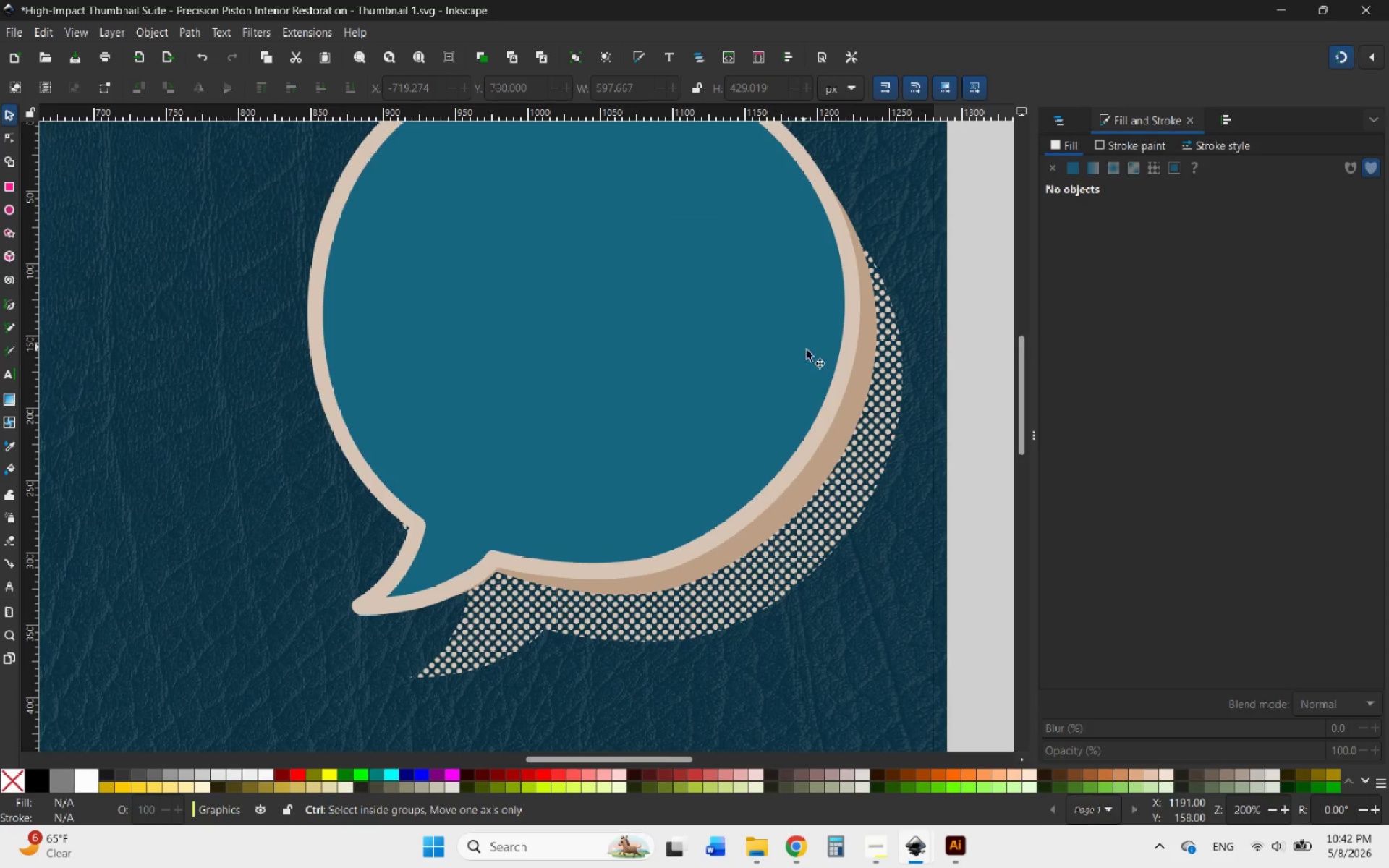 
scroll: coordinate [813, 360], scroll_direction: none, amount: 0.0
 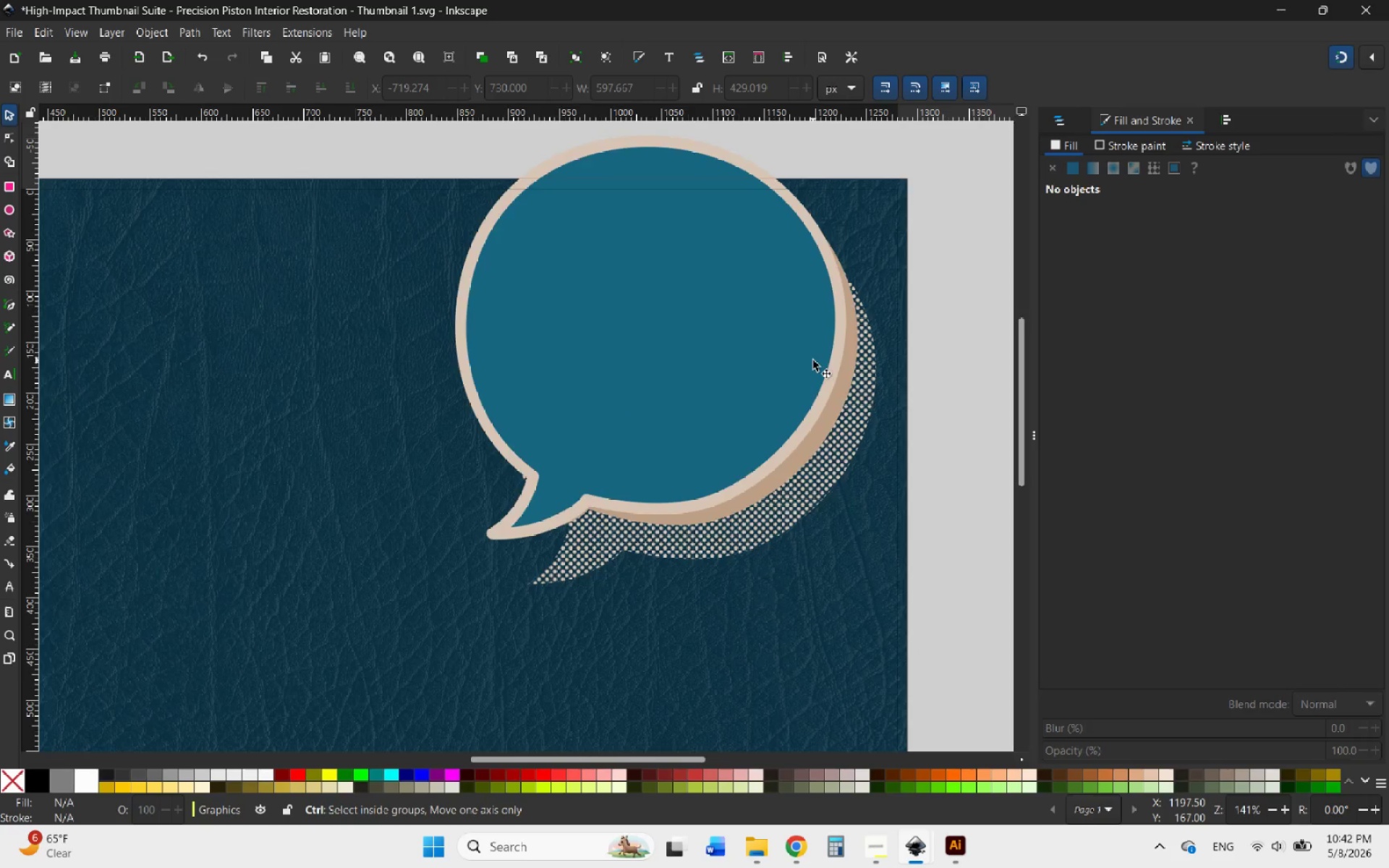 
scroll: coordinate [813, 360], scroll_direction: down, amount: 1.0
 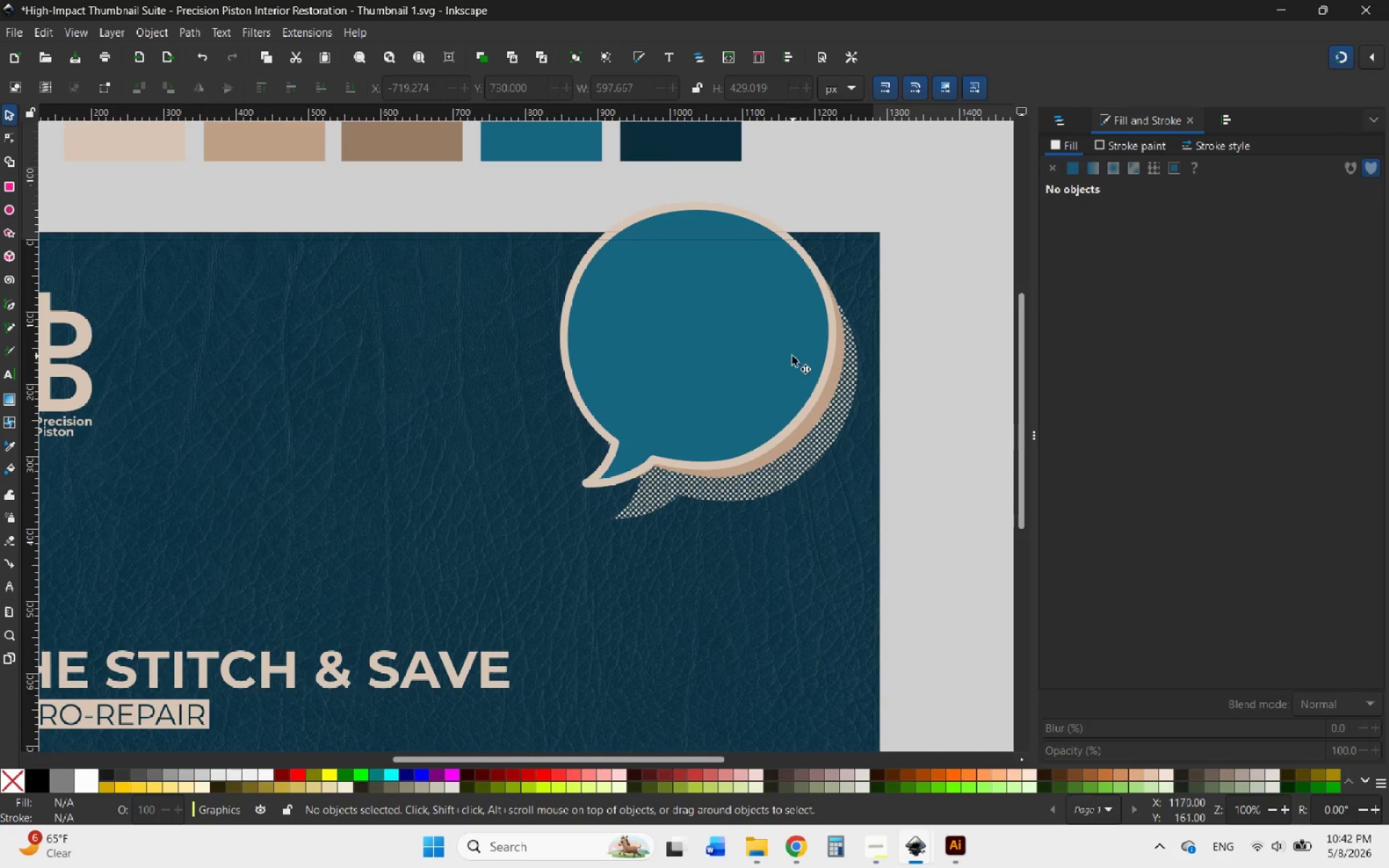 
left_click_drag(start_coordinate=[792, 356], to_coordinate=[732, 417])
 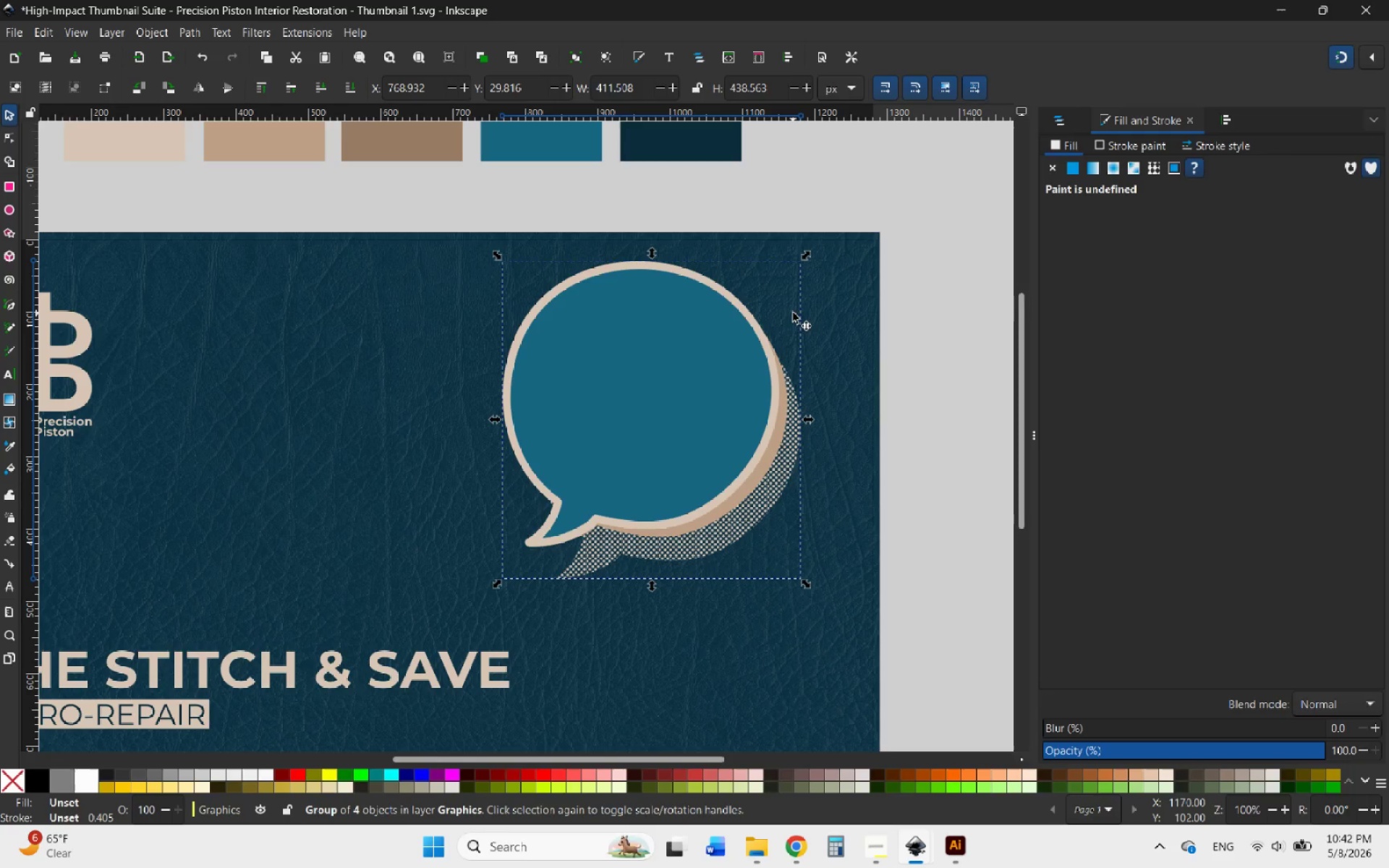 
hold_key(key=ControlLeft, duration=1.16)
scroll: coordinate [581, 502], scroll_direction: up, amount: 1.0
 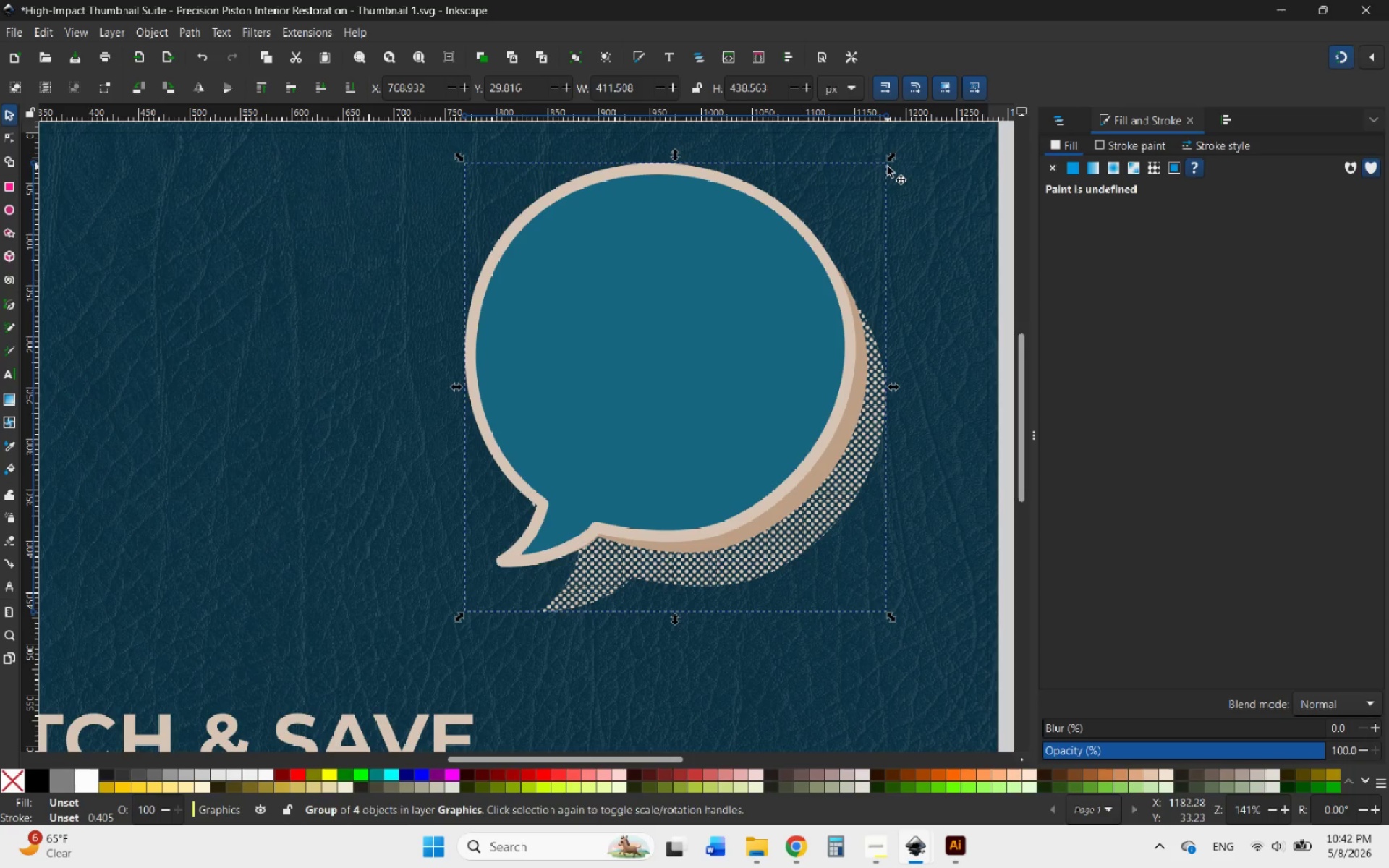 
left_click([888, 166])
 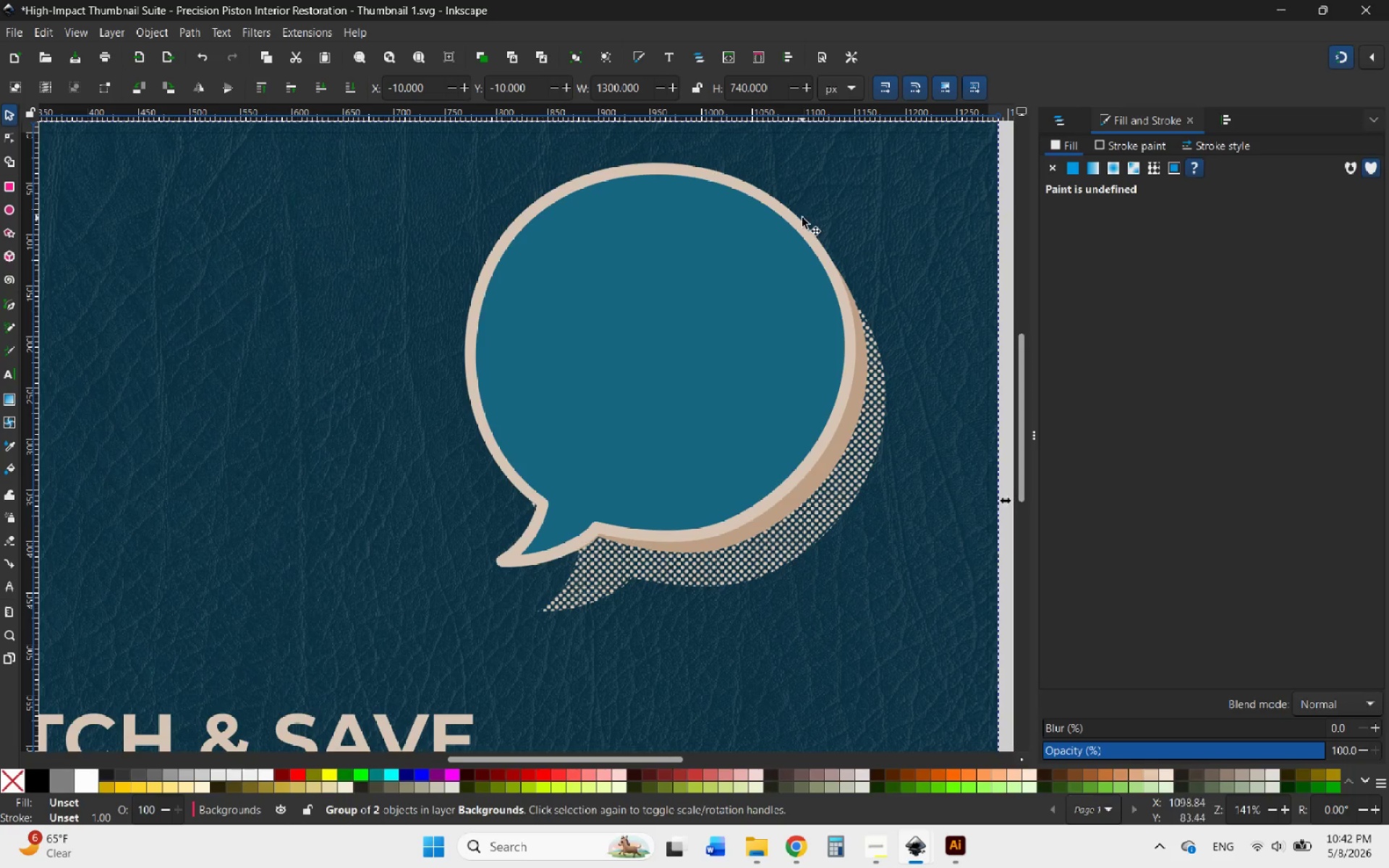 
left_click([800, 221])
 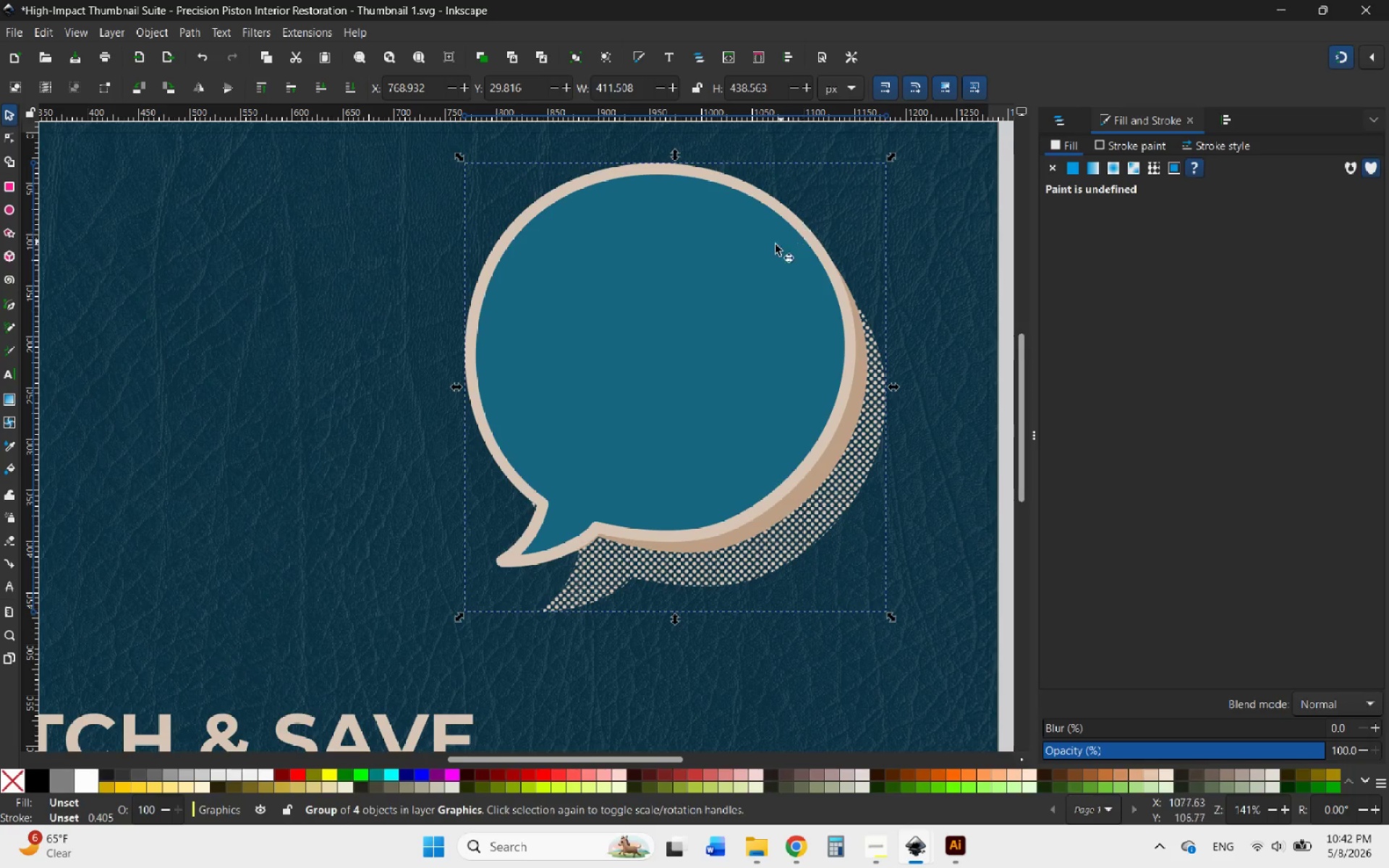 
left_click([770, 249])
 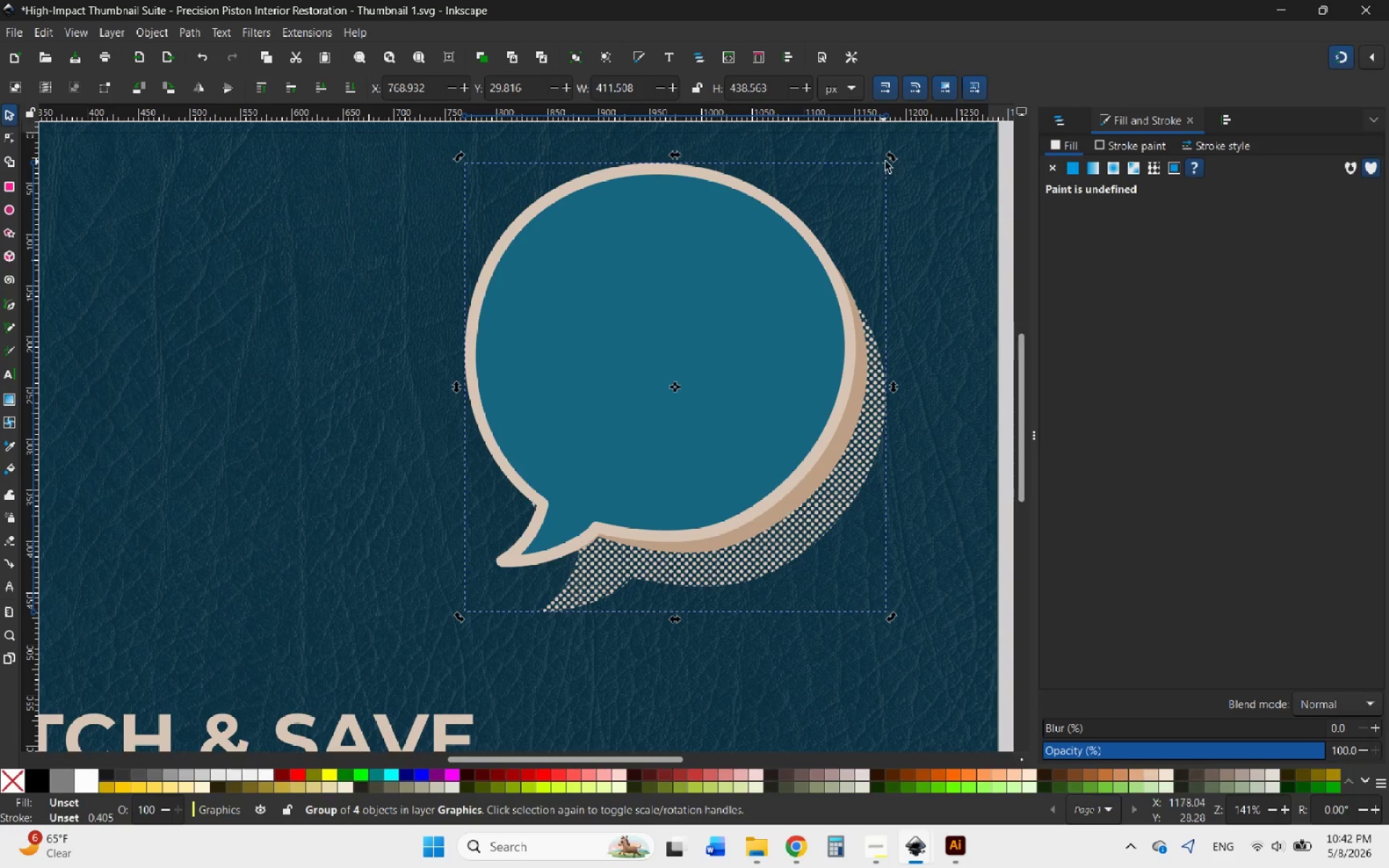 
left_click_drag(start_coordinate=[893, 158], to_coordinate=[893, 244])
 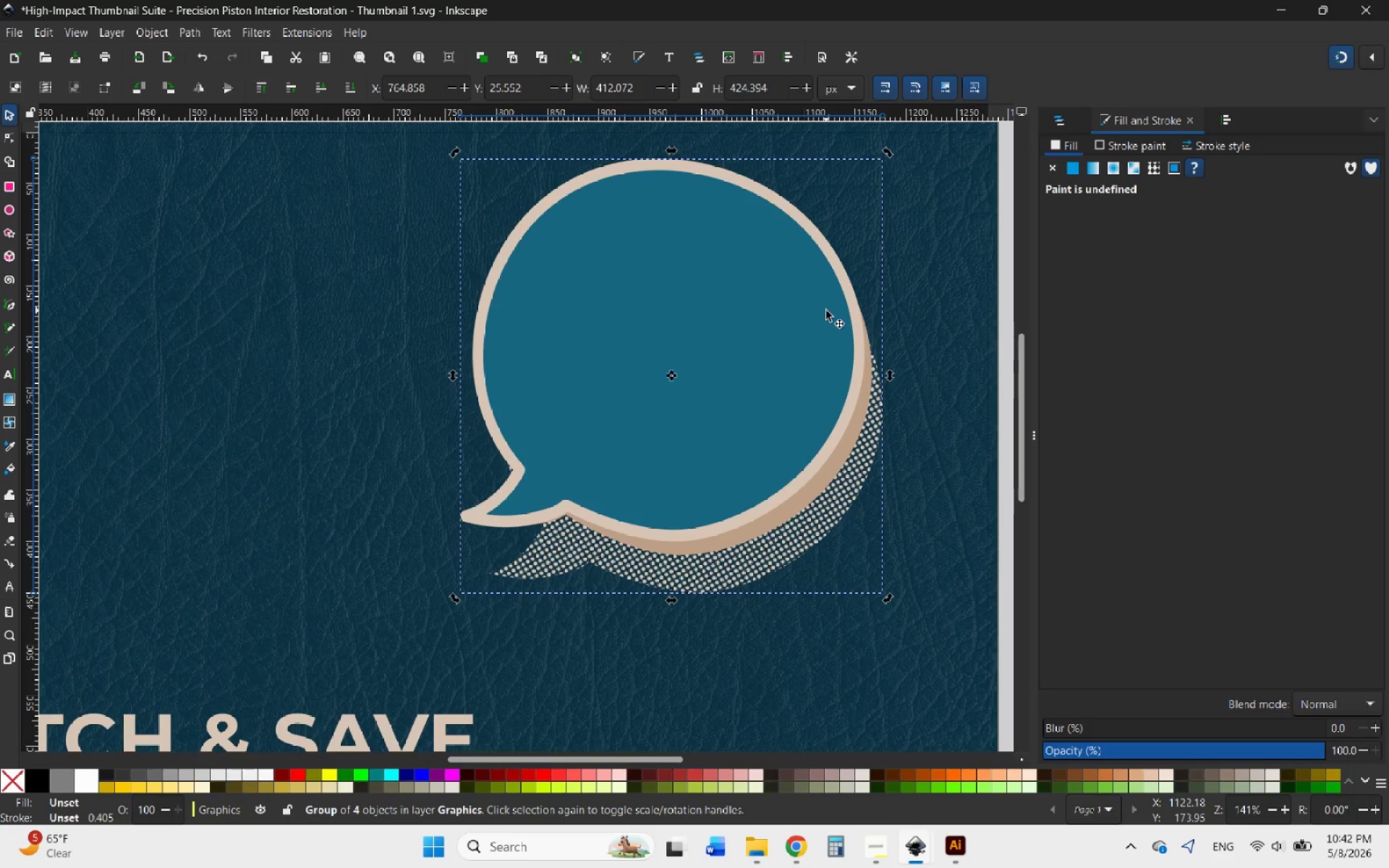 
hold_key(key=ControlLeft, duration=0.5)
scroll: coordinate [825, 337], scroll_direction: down, amount: 2.0
 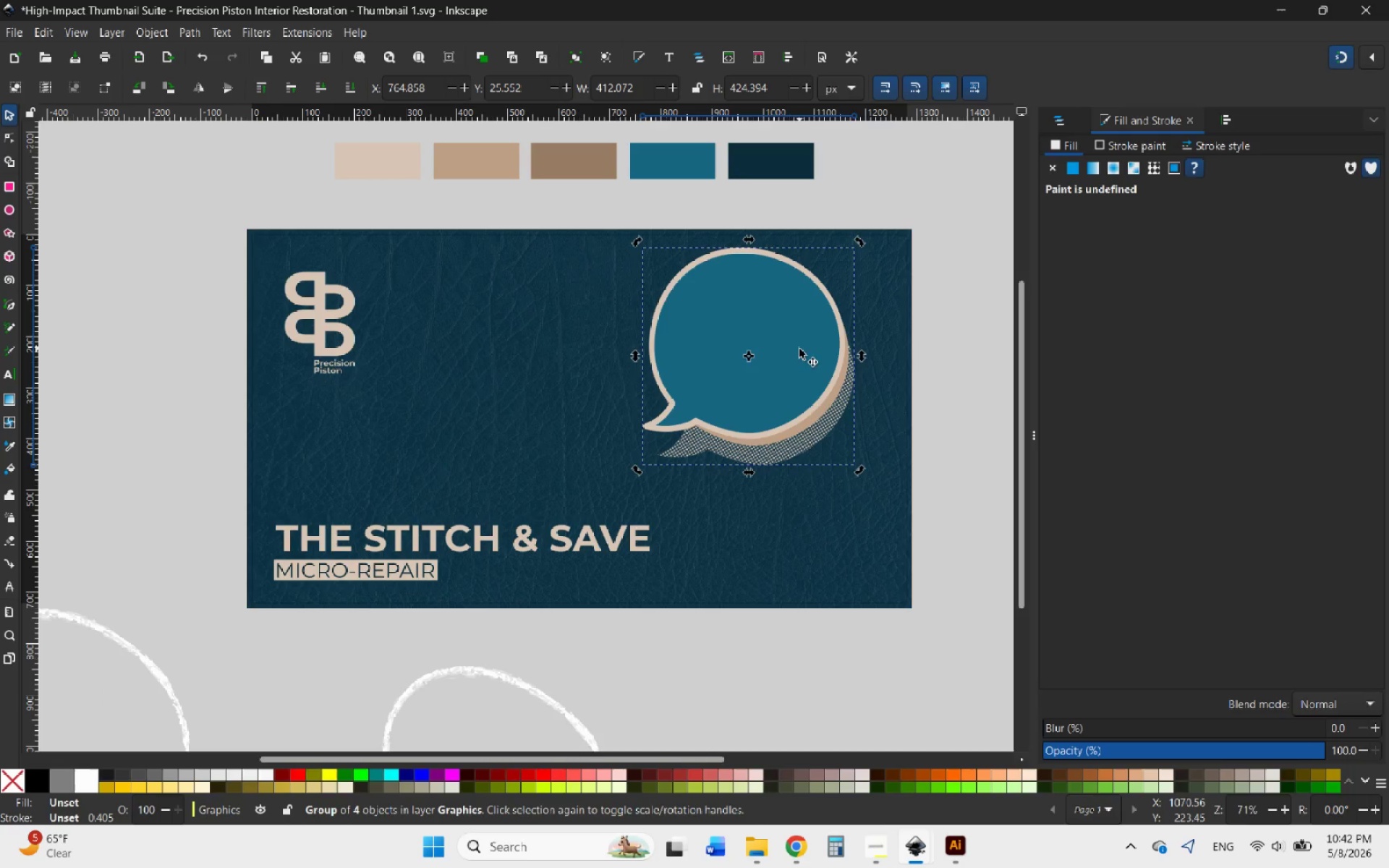 
double_click([799, 349])
 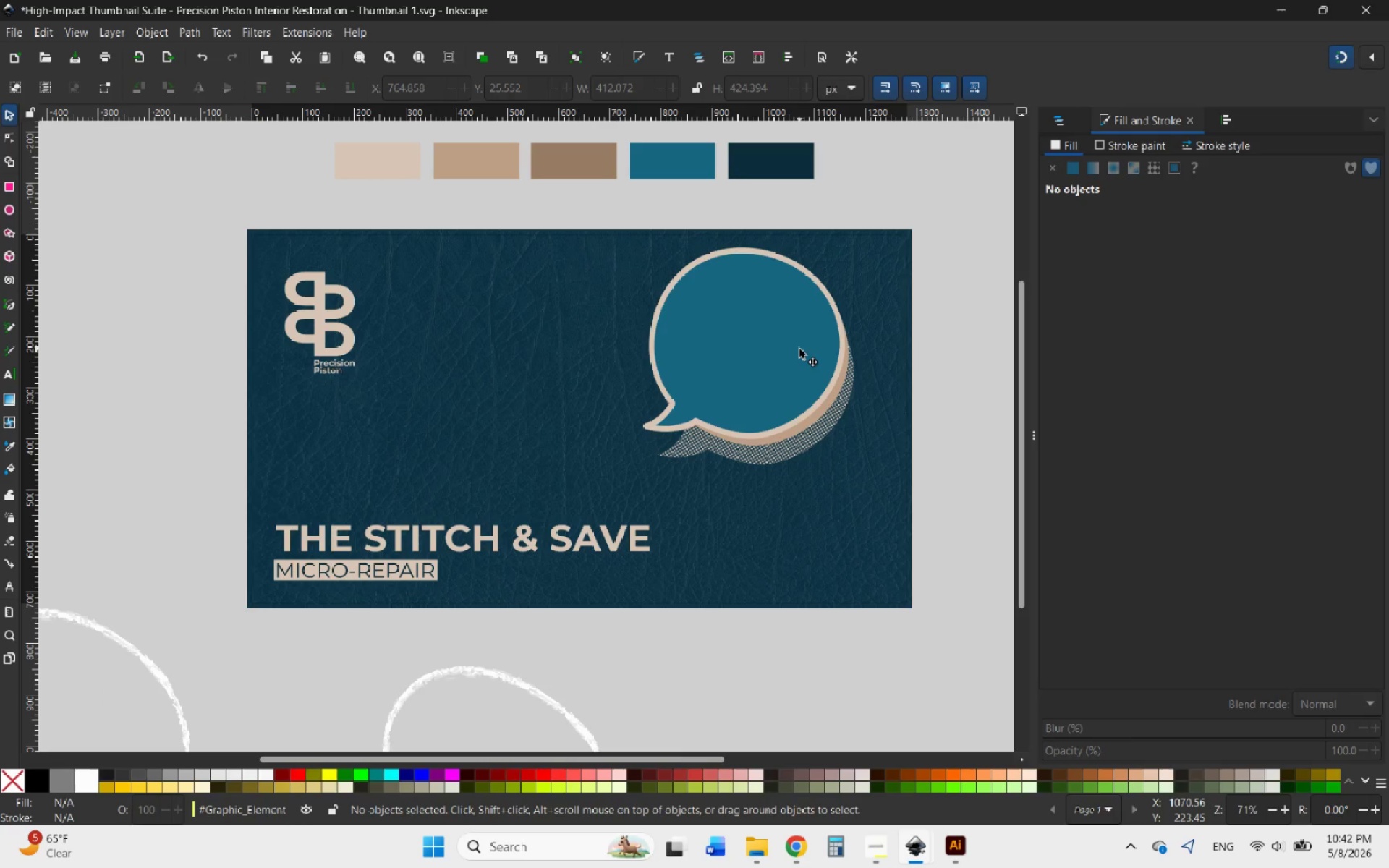 
triple_click([799, 349])
 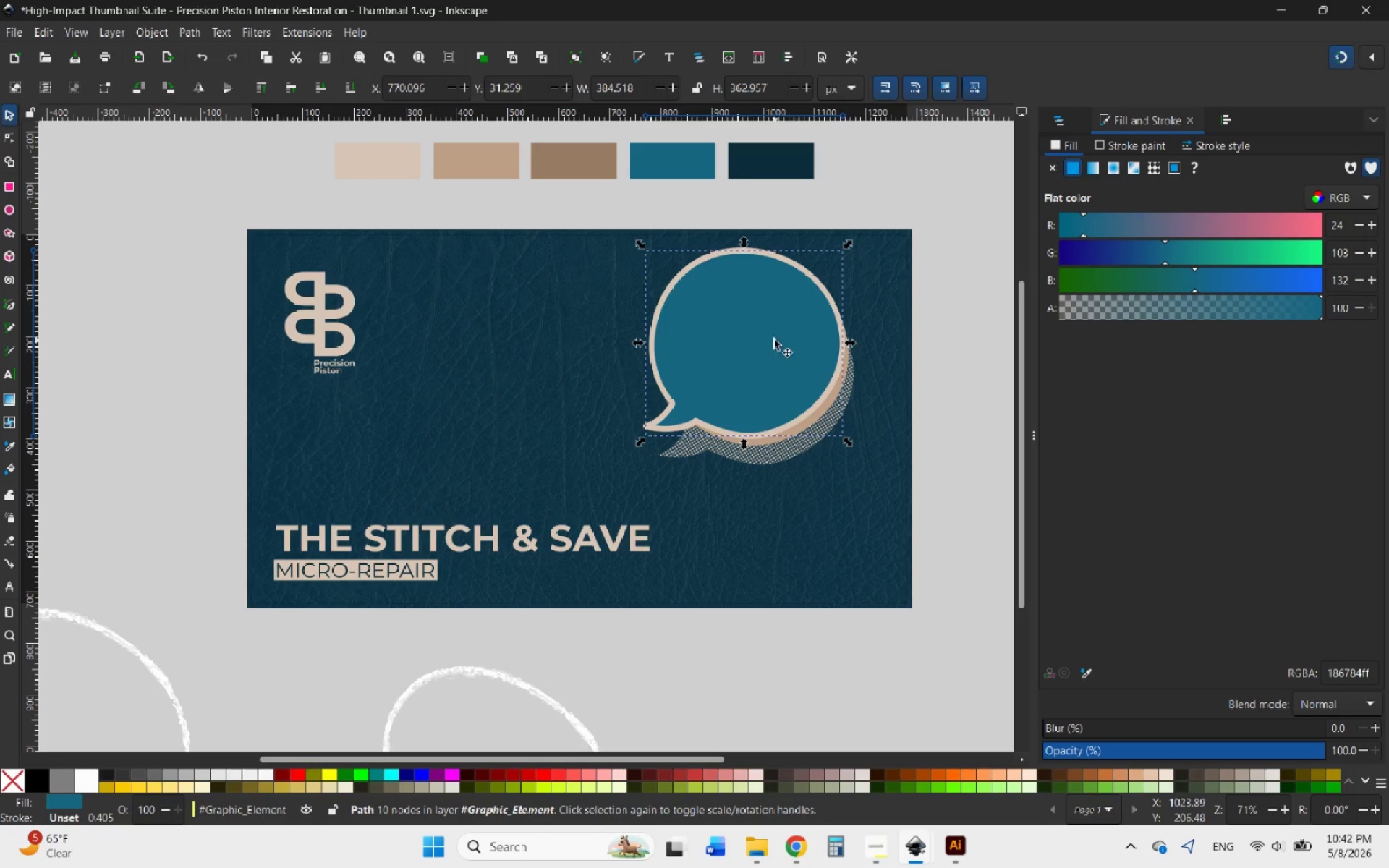 
left_click_drag(start_coordinate=[773, 338], to_coordinate=[872, 439])
 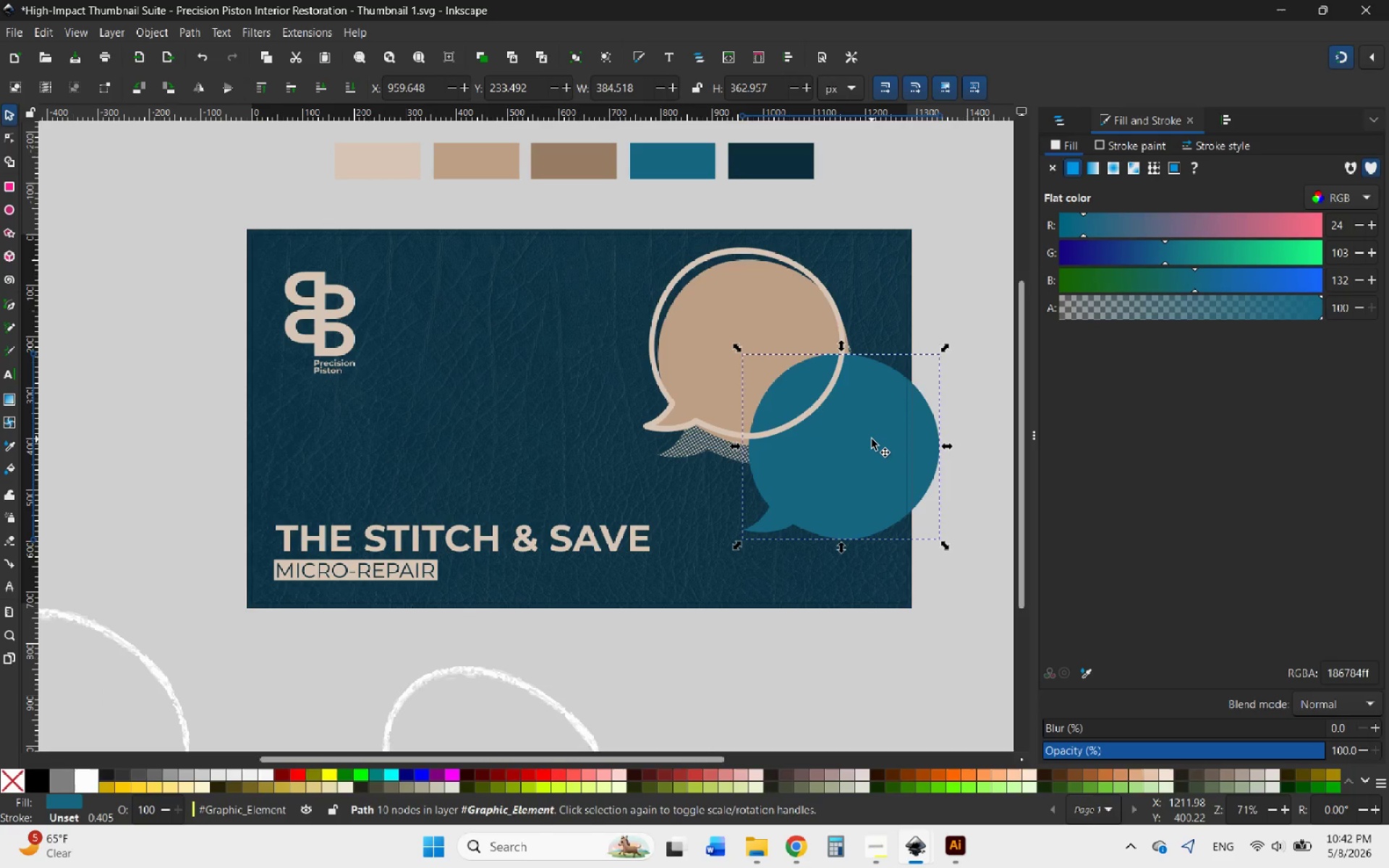 
key(Delete)
 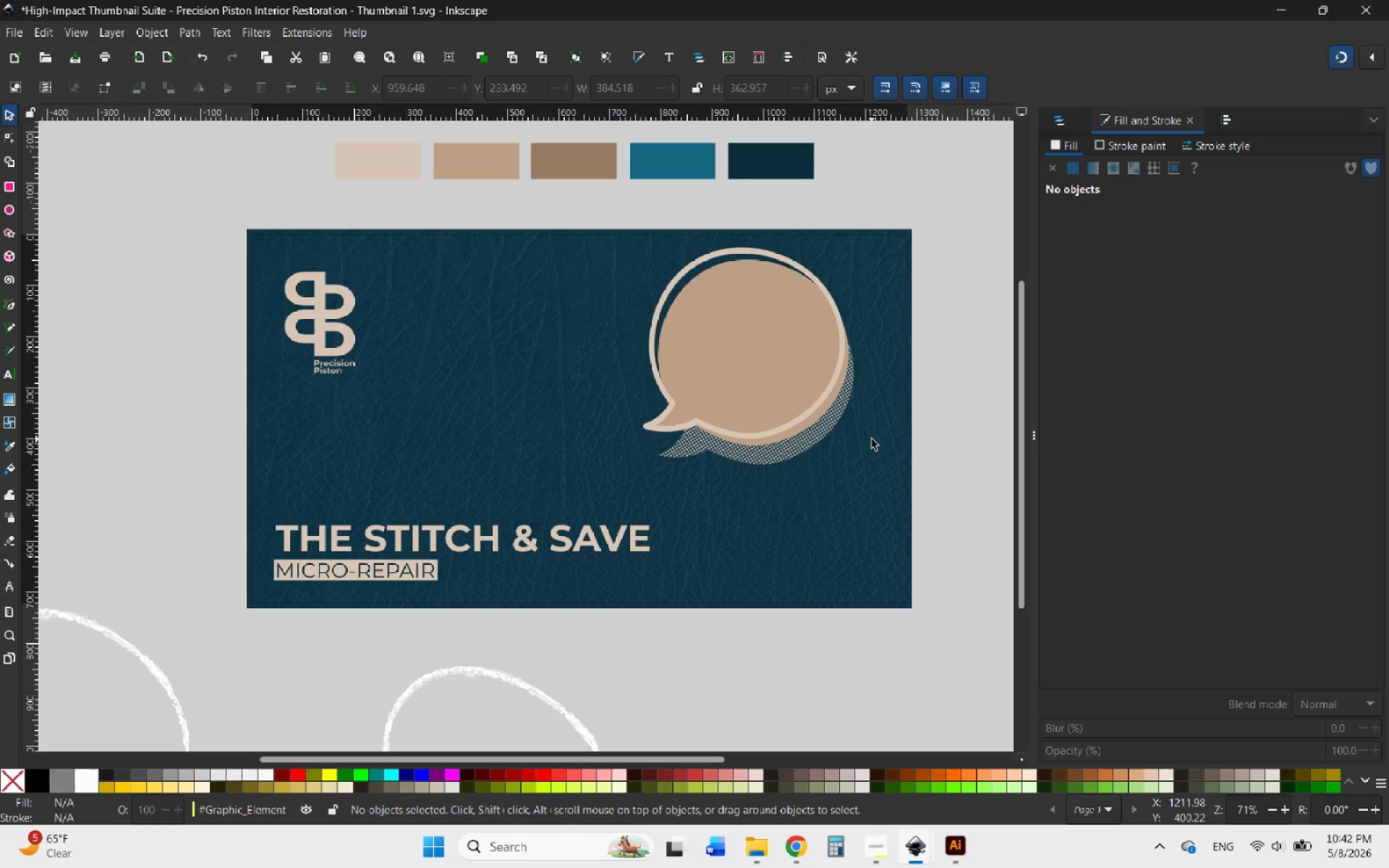 
hold_key(key=ControlLeft, duration=1.47)
scroll: coordinate [837, 418], scroll_direction: up, amount: 3.0
 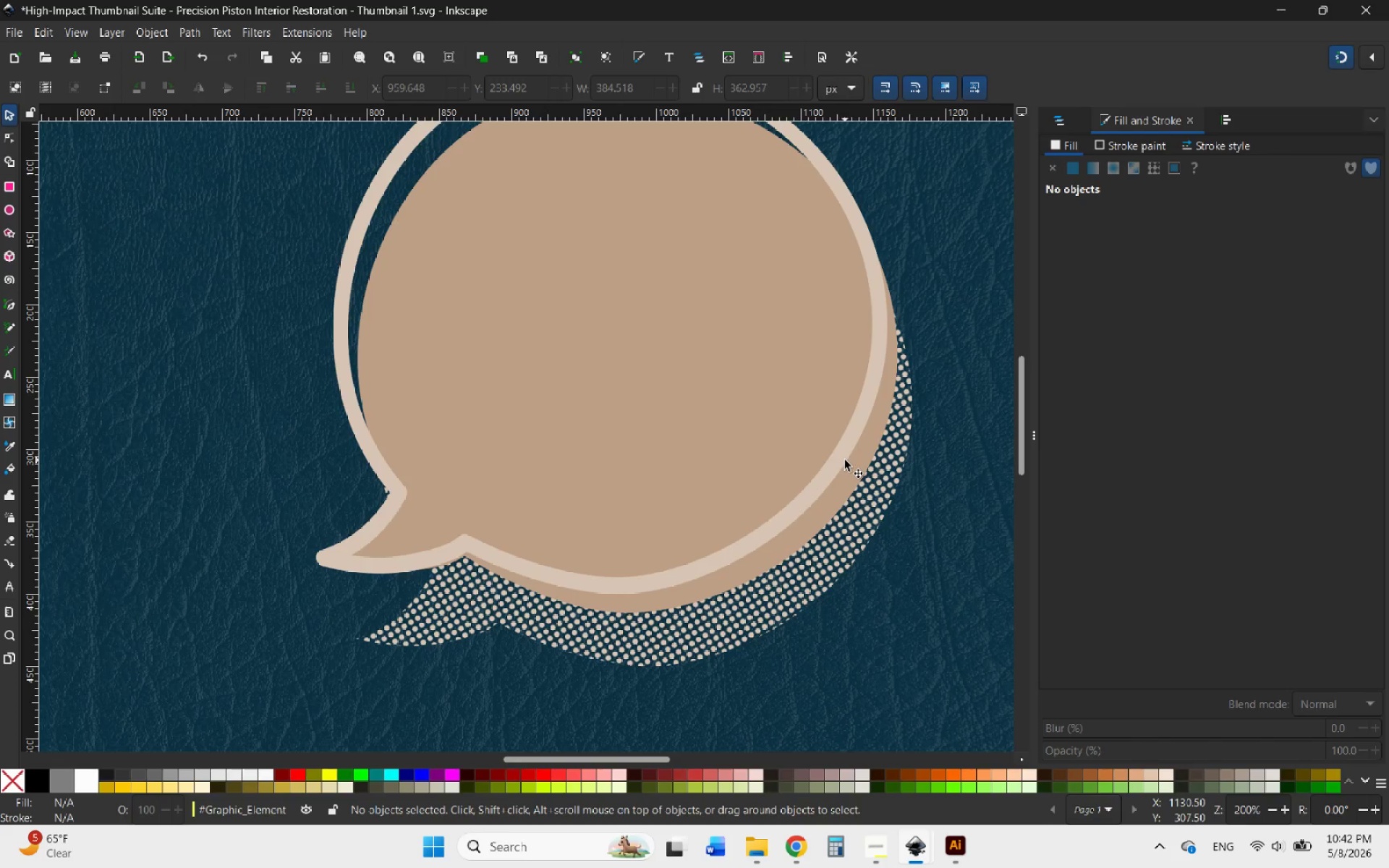 
left_click_drag(start_coordinate=[845, 460], to_coordinate=[837, 477])
 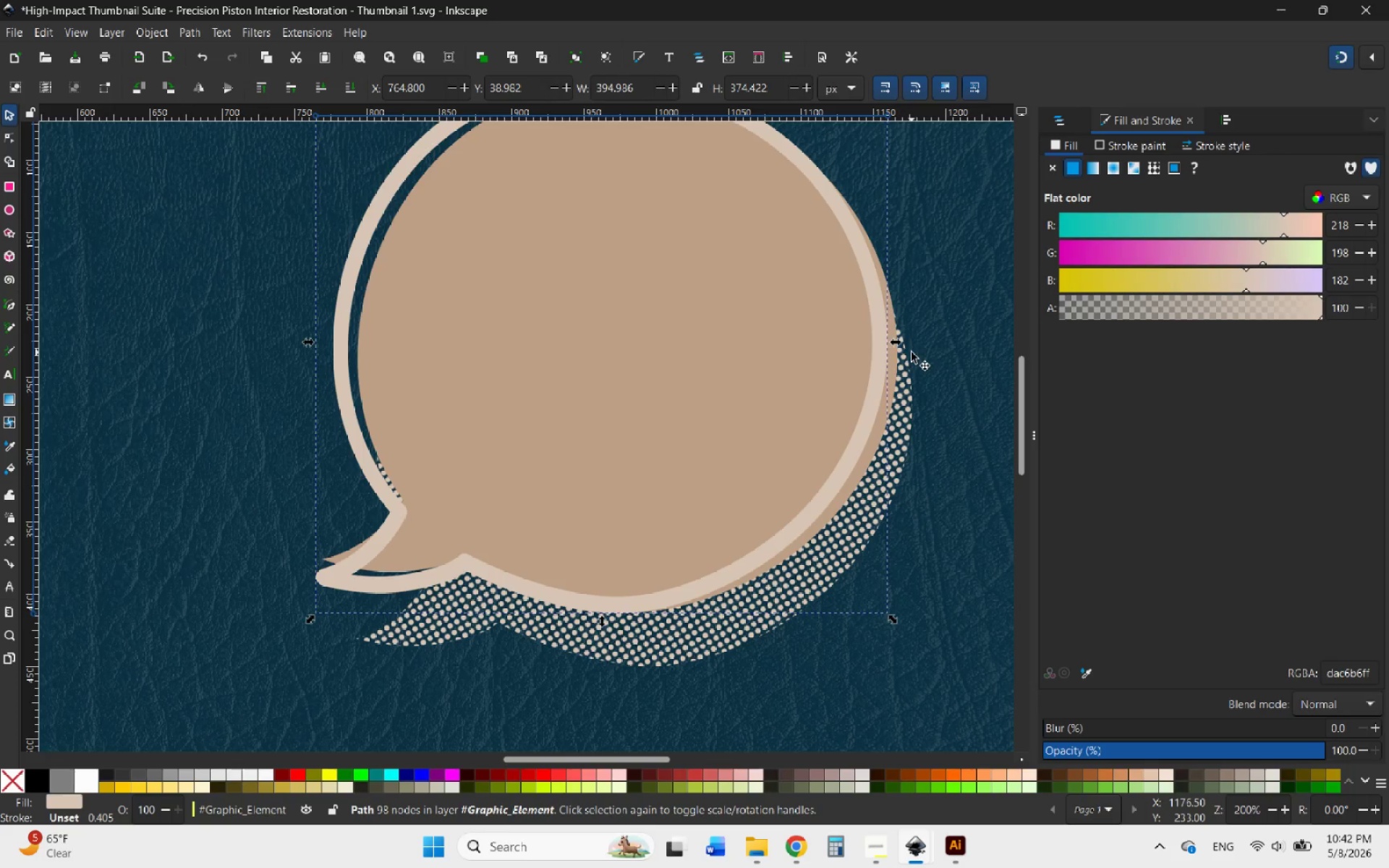 
scroll: coordinate [906, 375], scroll_direction: up, amount: 2.0
 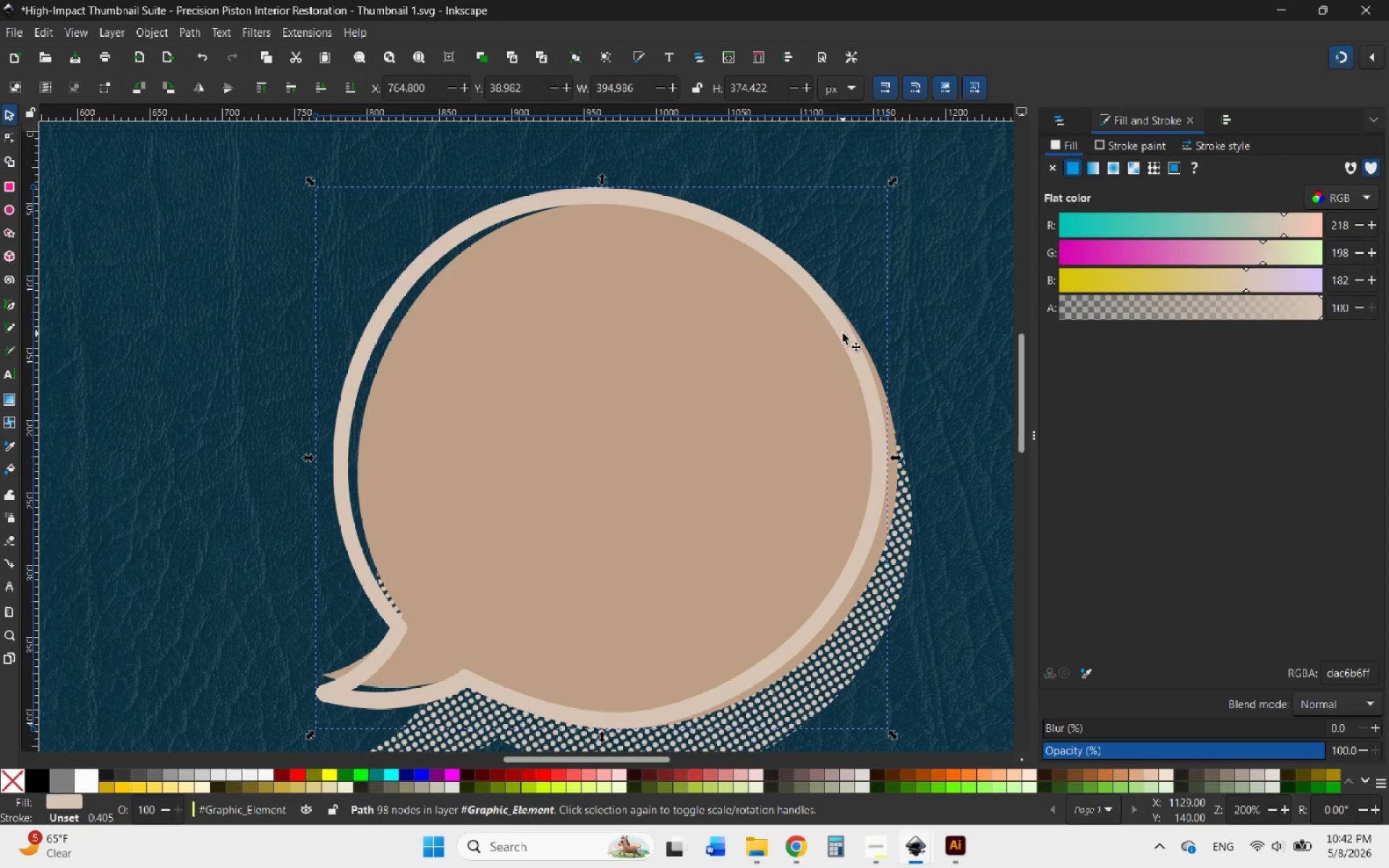 
left_click([843, 333])
 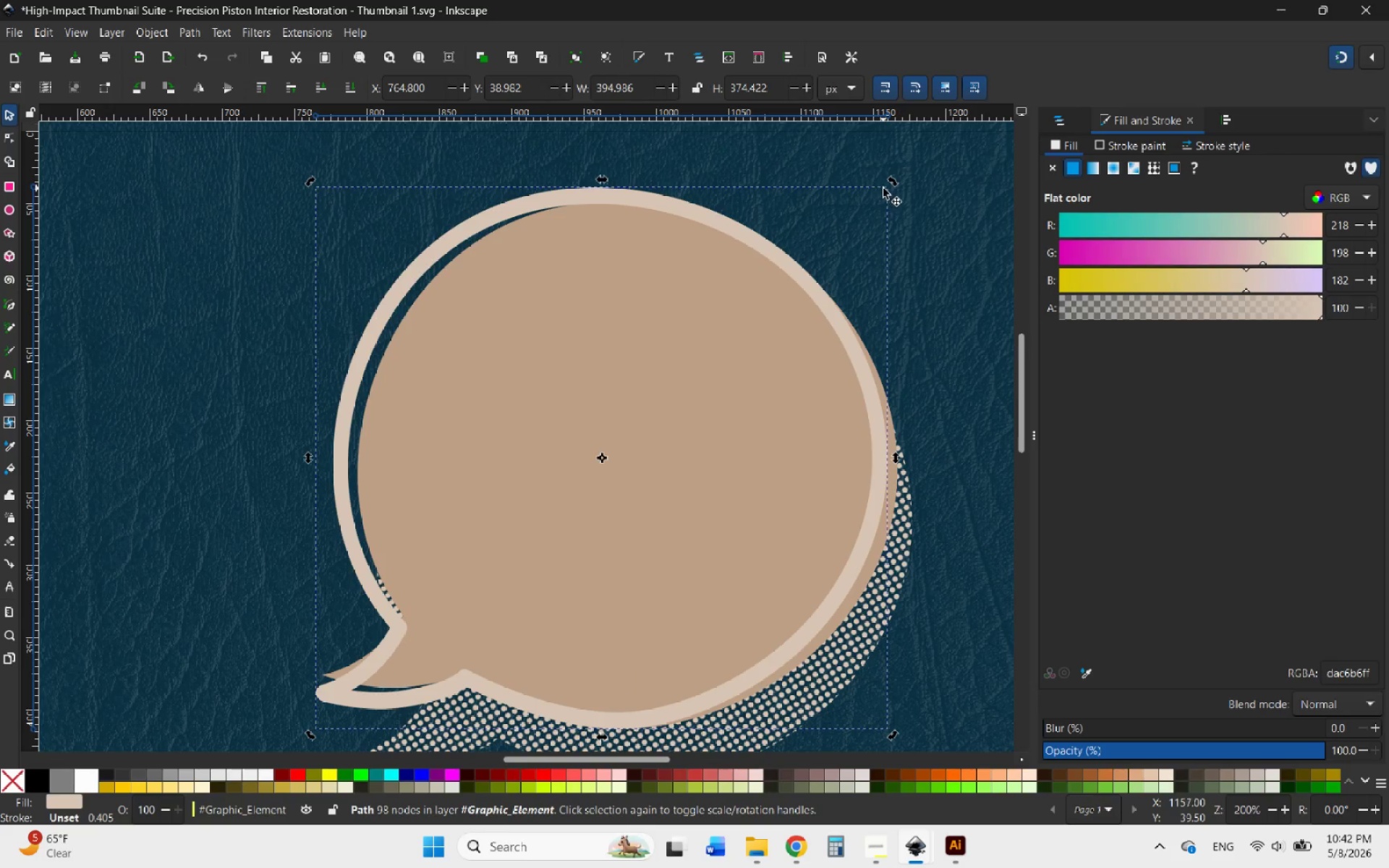 
left_click_drag(start_coordinate=[894, 183], to_coordinate=[922, 216])
 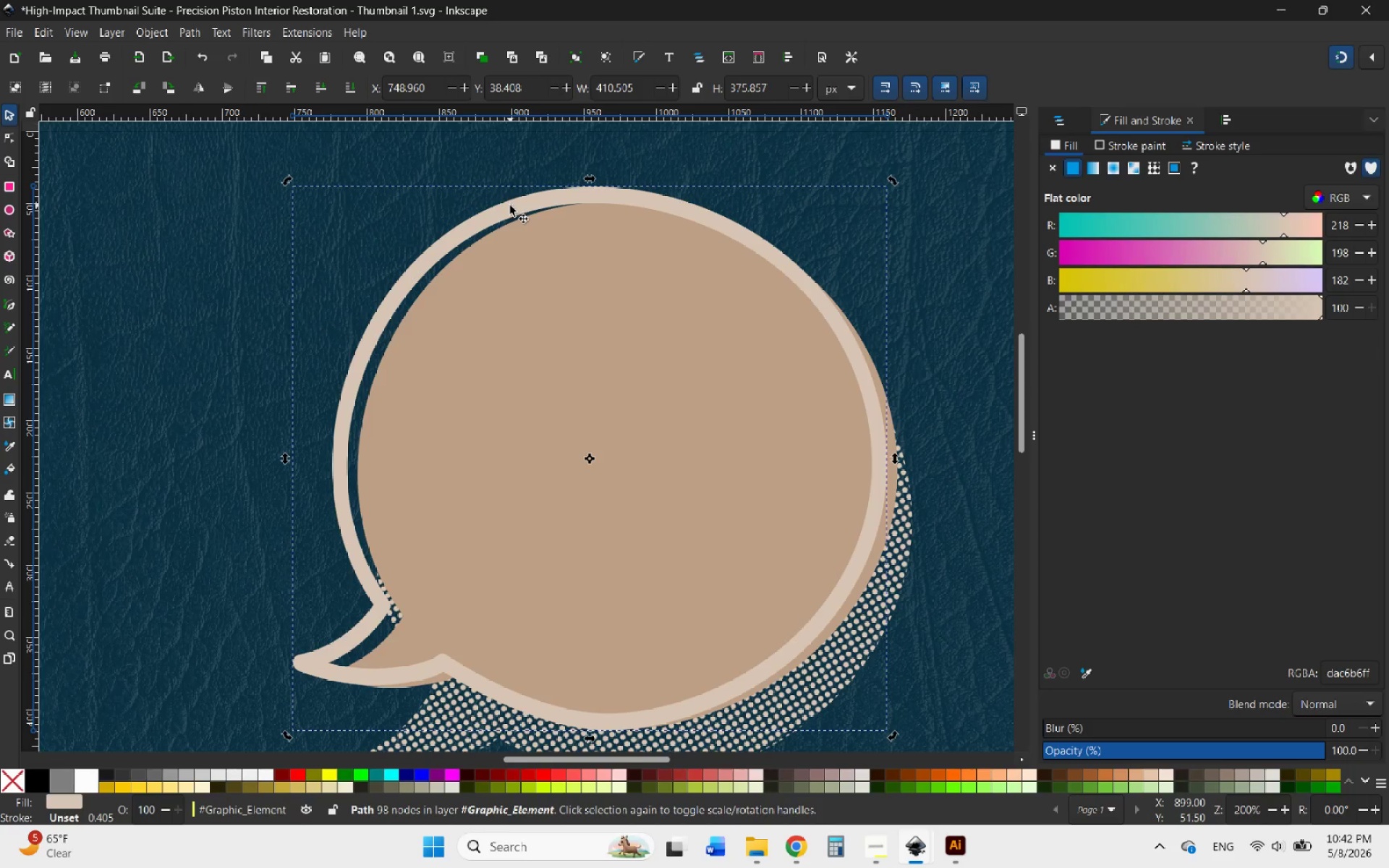 
left_click_drag(start_coordinate=[514, 209], to_coordinate=[542, 216])
 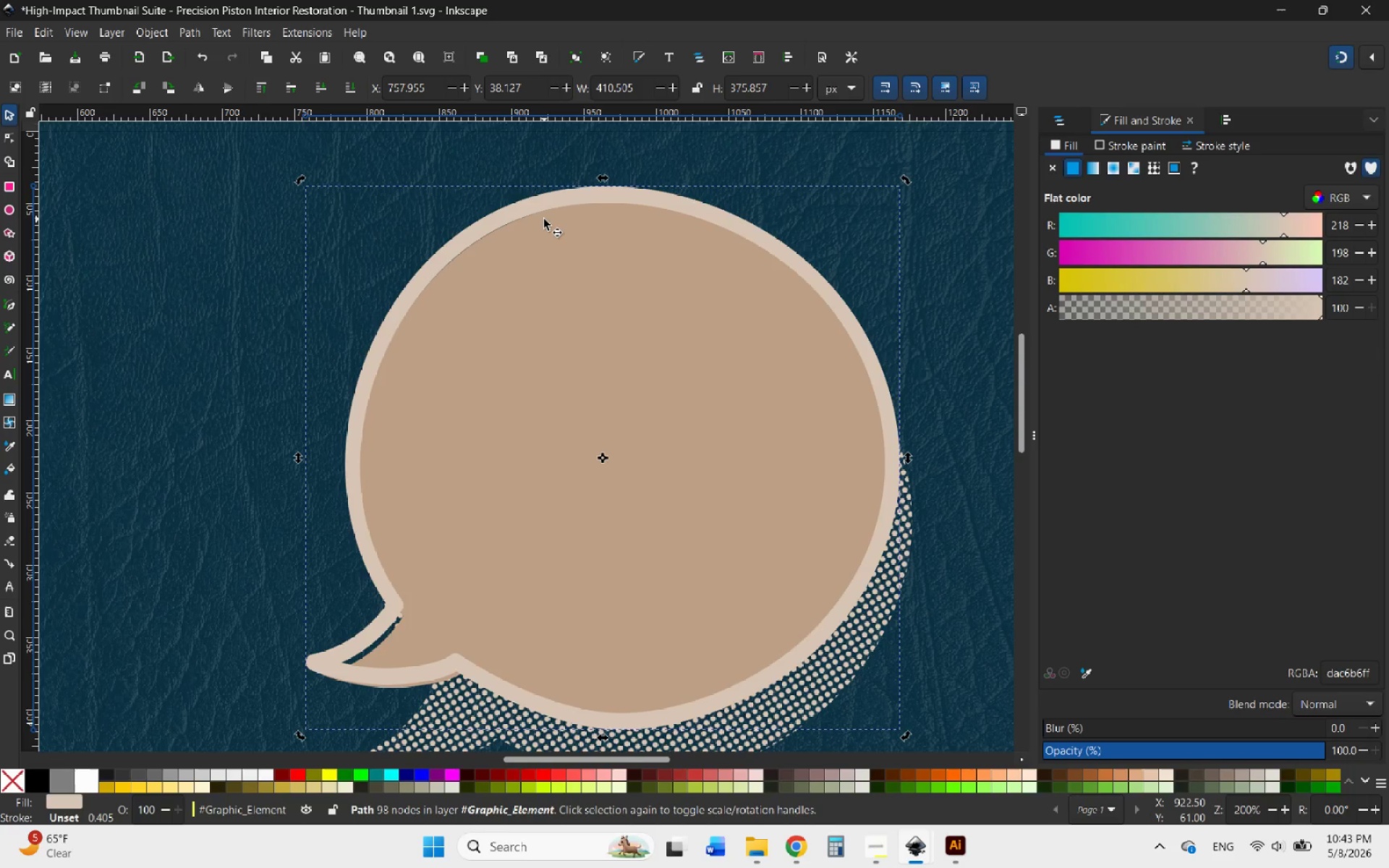 
key(ArrowDown)
 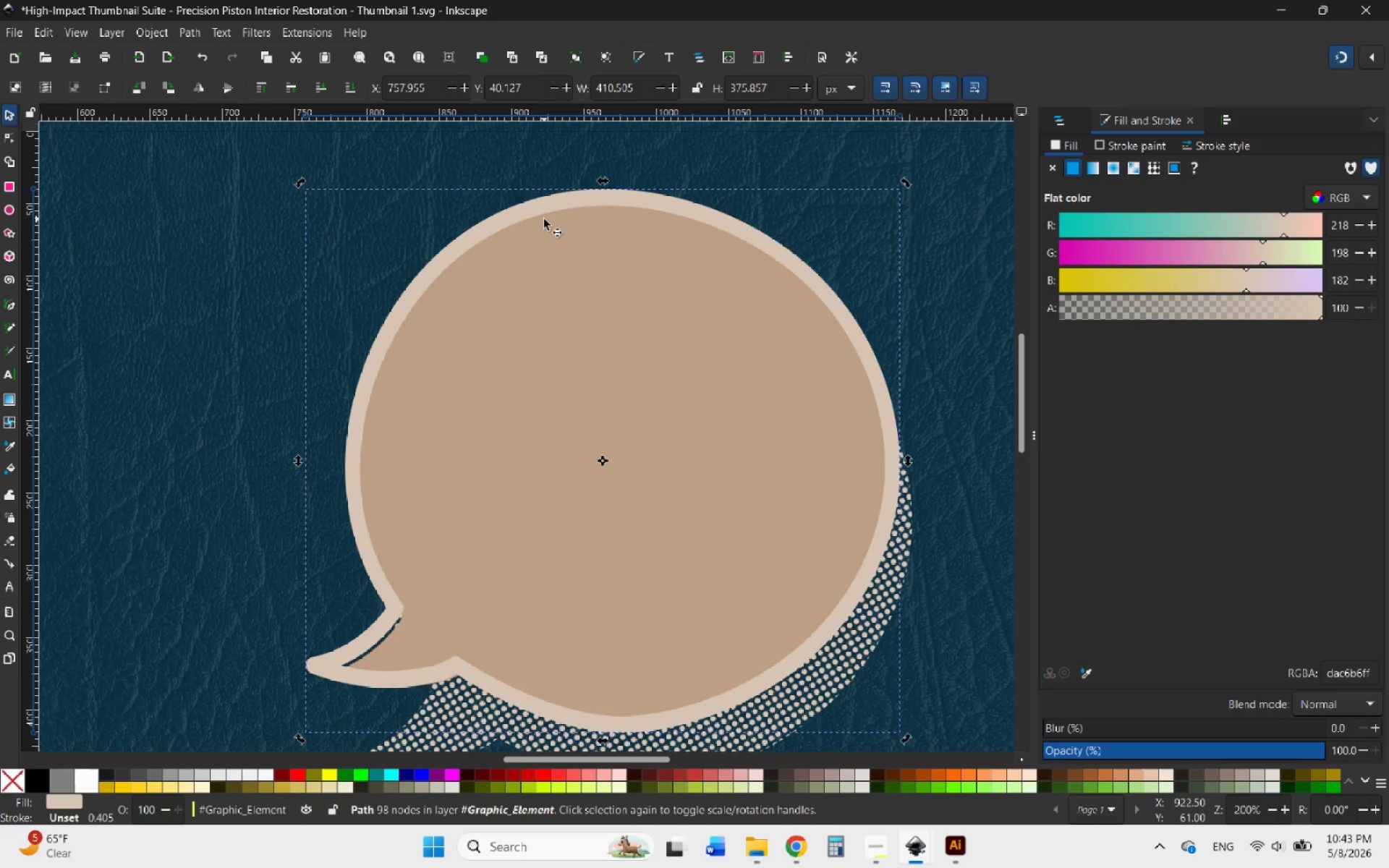 
key(ArrowDown)
 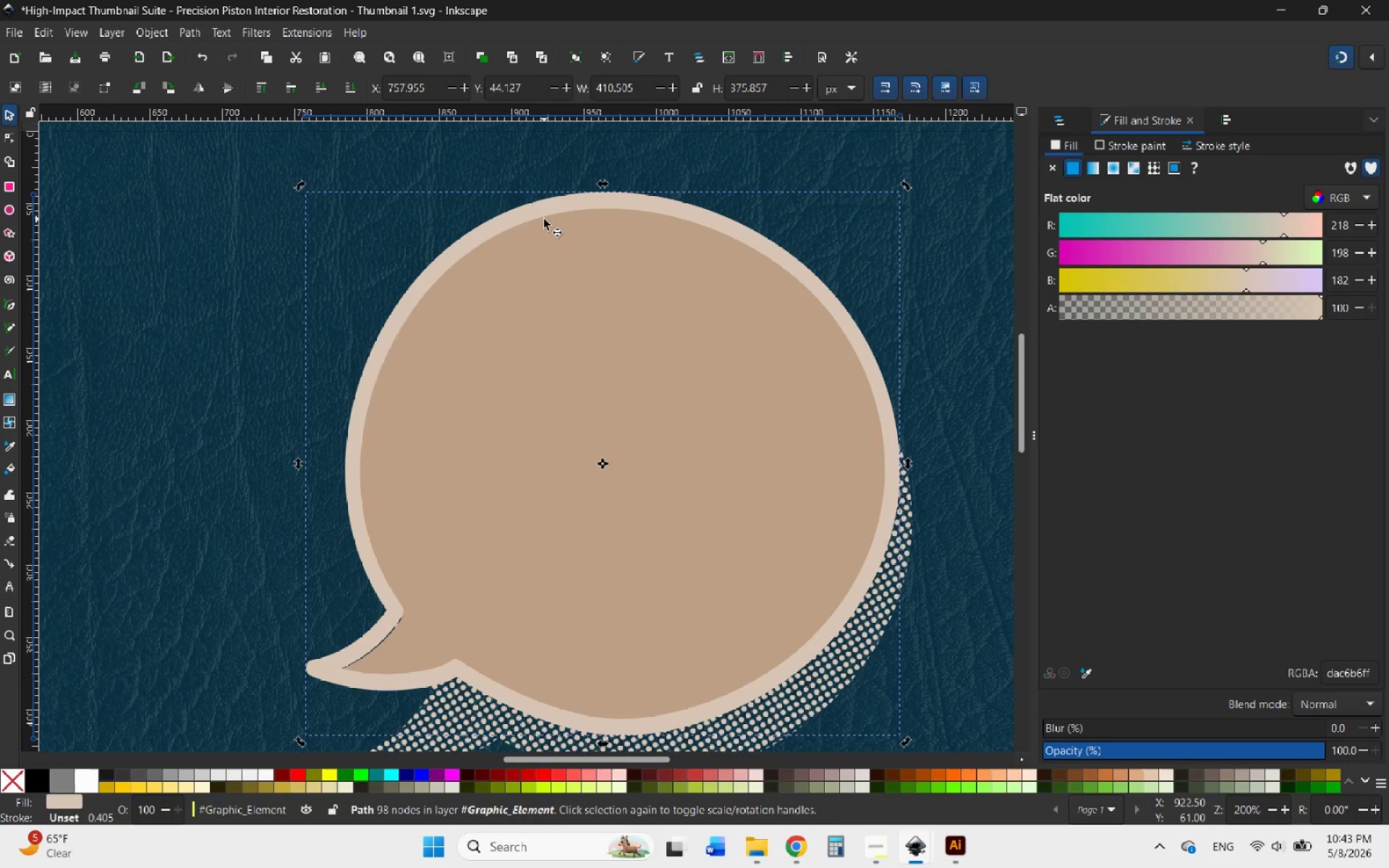 
key(ArrowDown)
 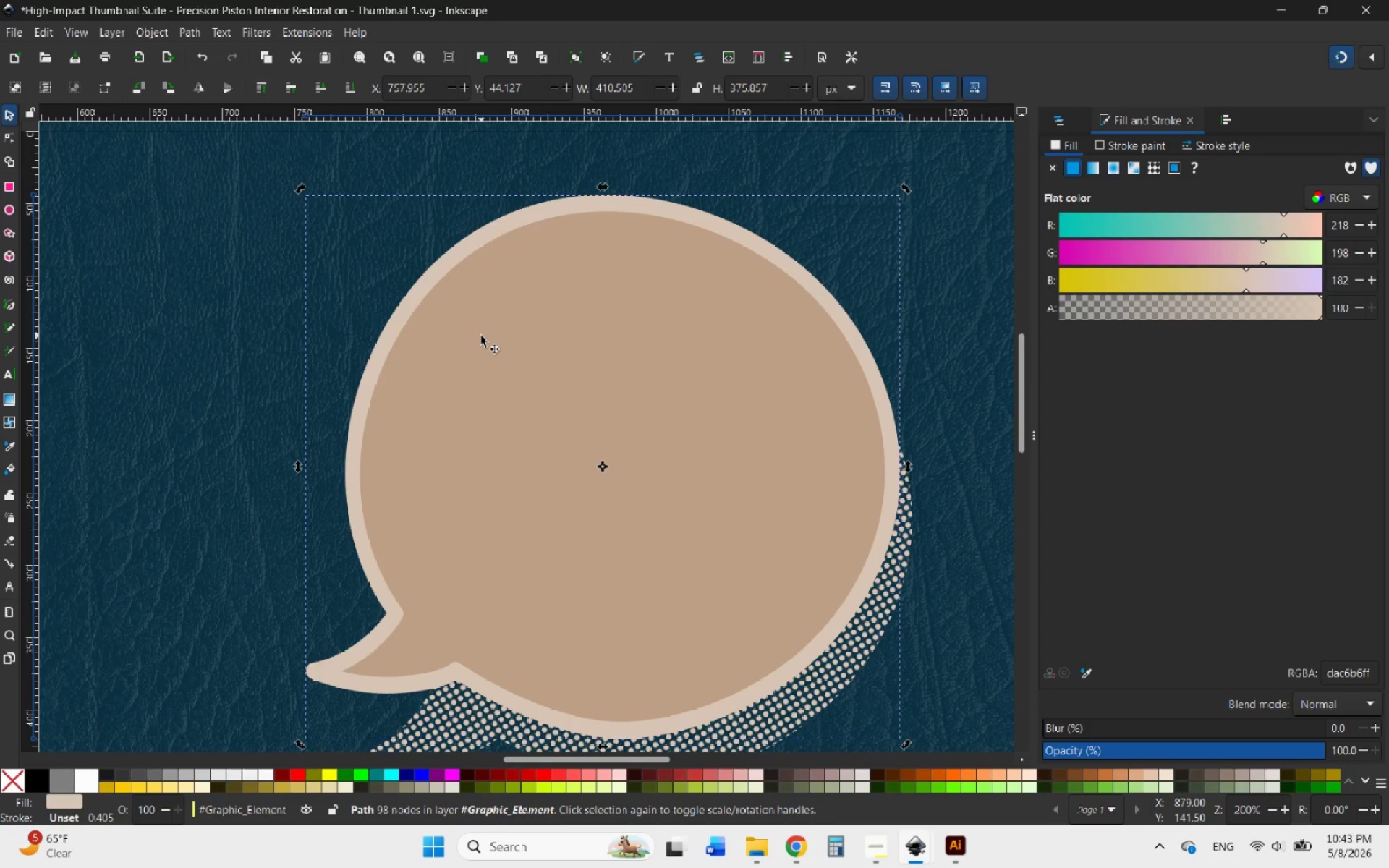 
left_click([238, 251])
 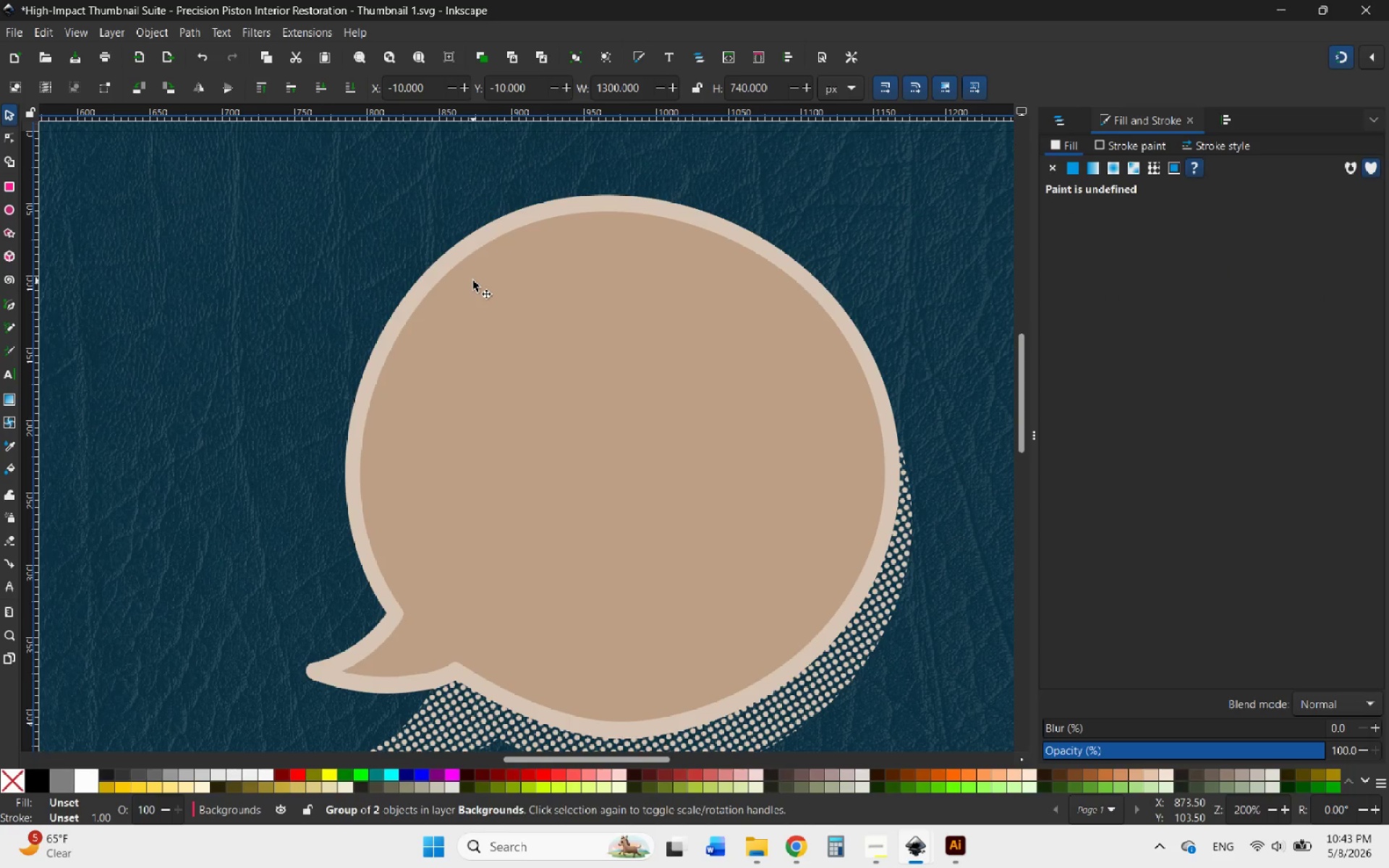 
hold_key(key=ControlLeft, duration=0.58)
scroll: coordinate [474, 281], scroll_direction: down, amount: 4.0
 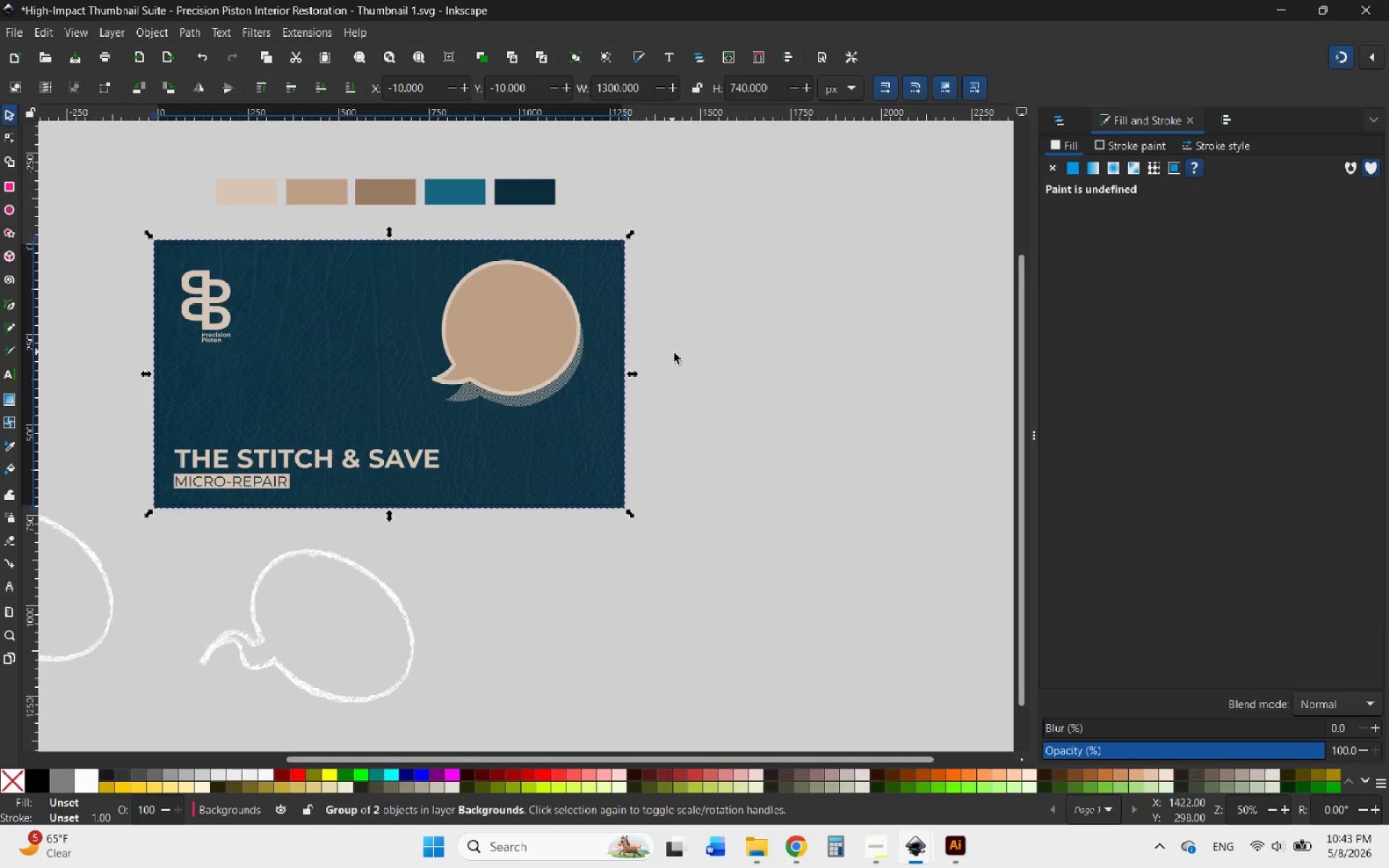 
left_click([688, 354])
 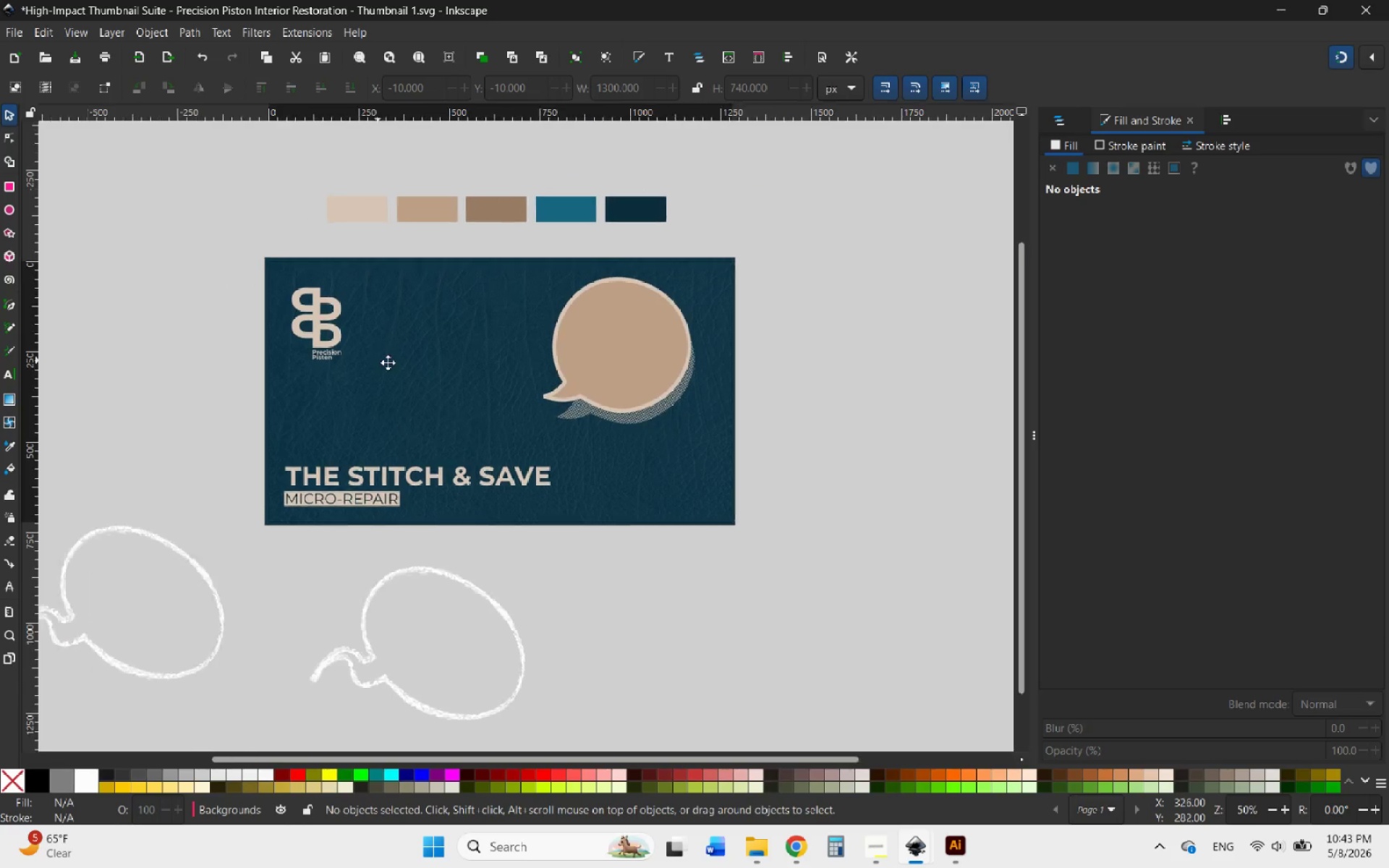 
hold_key(key=ControlLeft, duration=0.8)
scroll: coordinate [516, 434], scroll_direction: up, amount: 1.0
 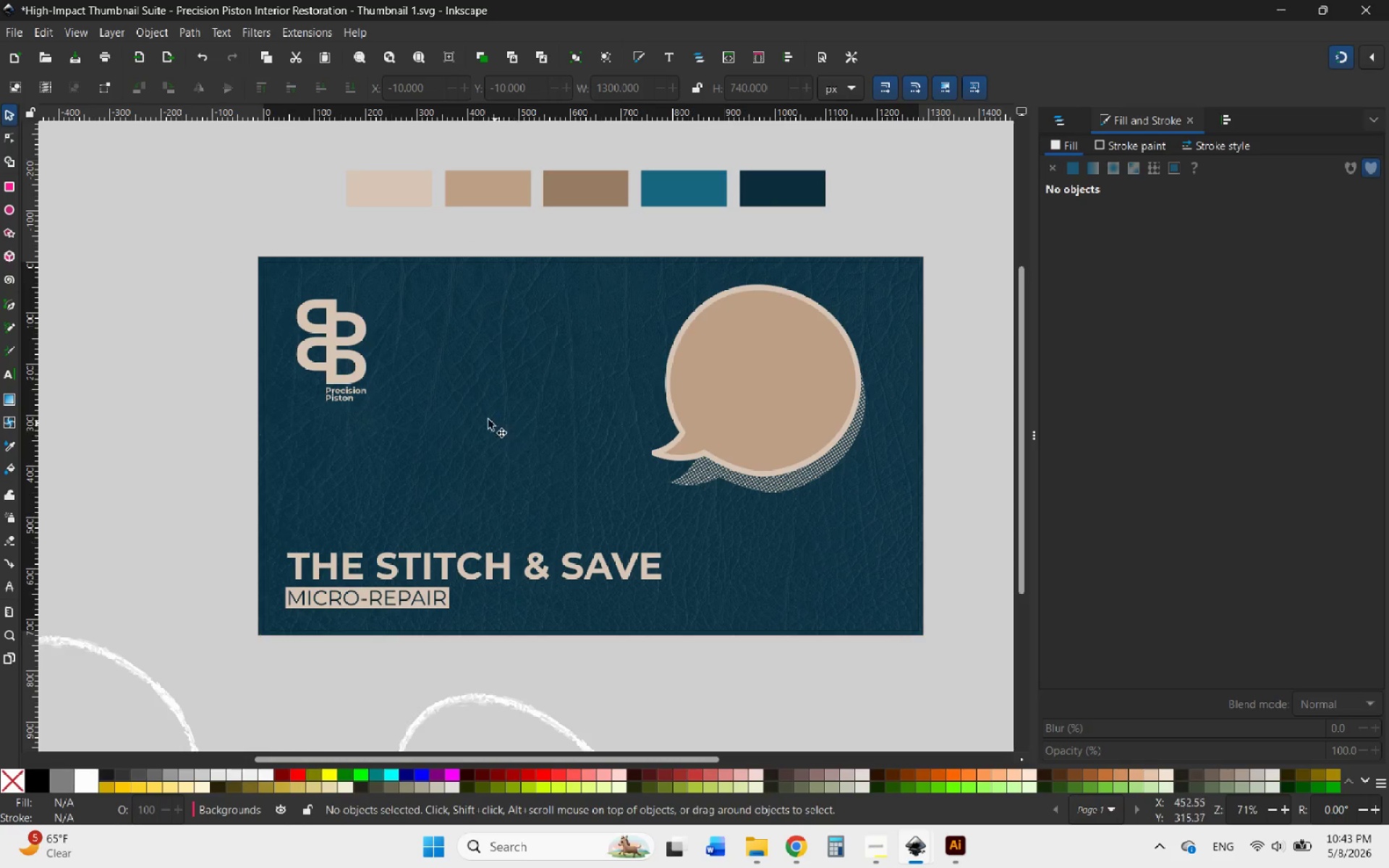 
hold_key(key=ControlLeft, duration=0.47)
scroll: coordinate [474, 415], scroll_direction: down, amount: 2.0
 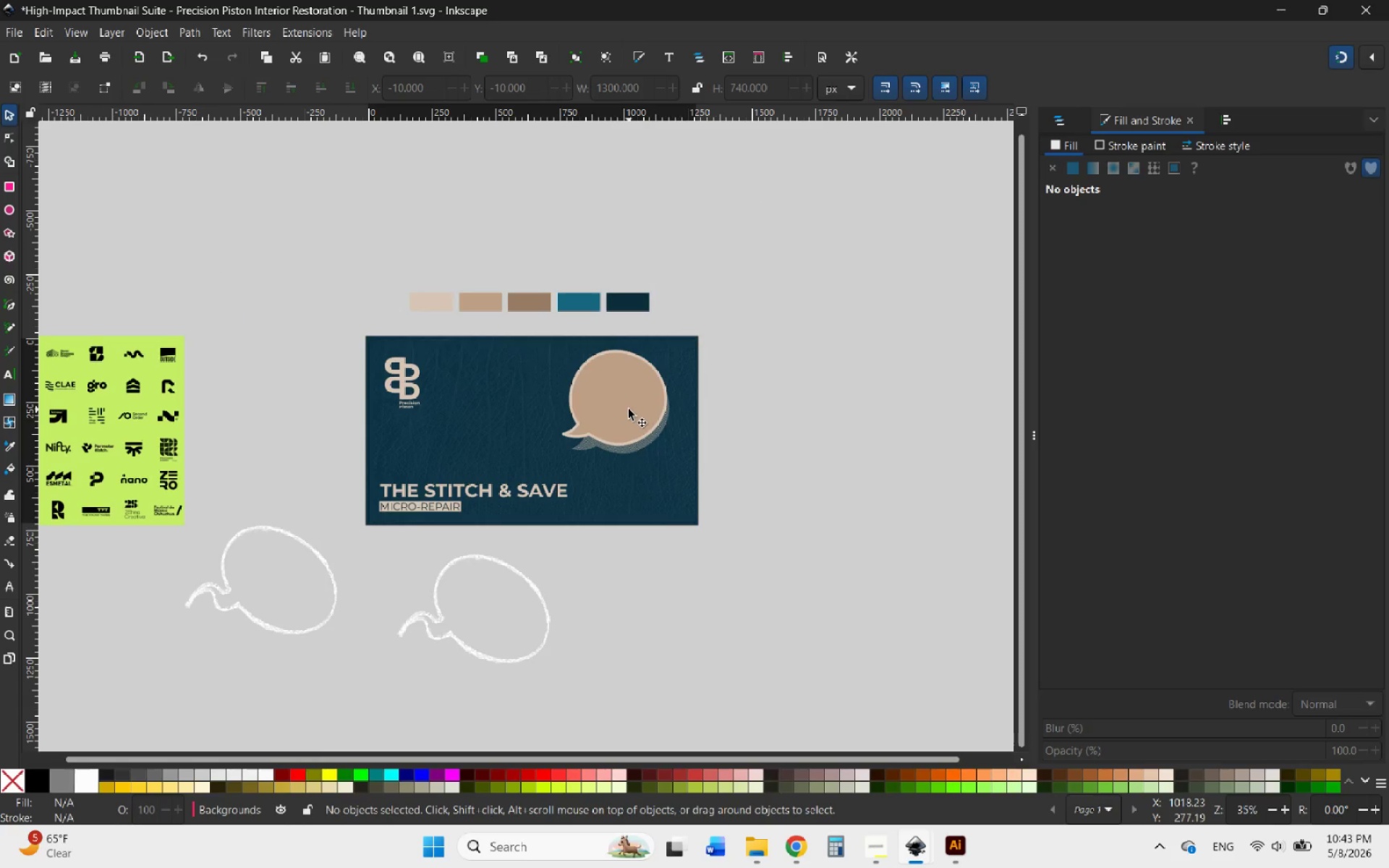 
left_click([629, 409])
 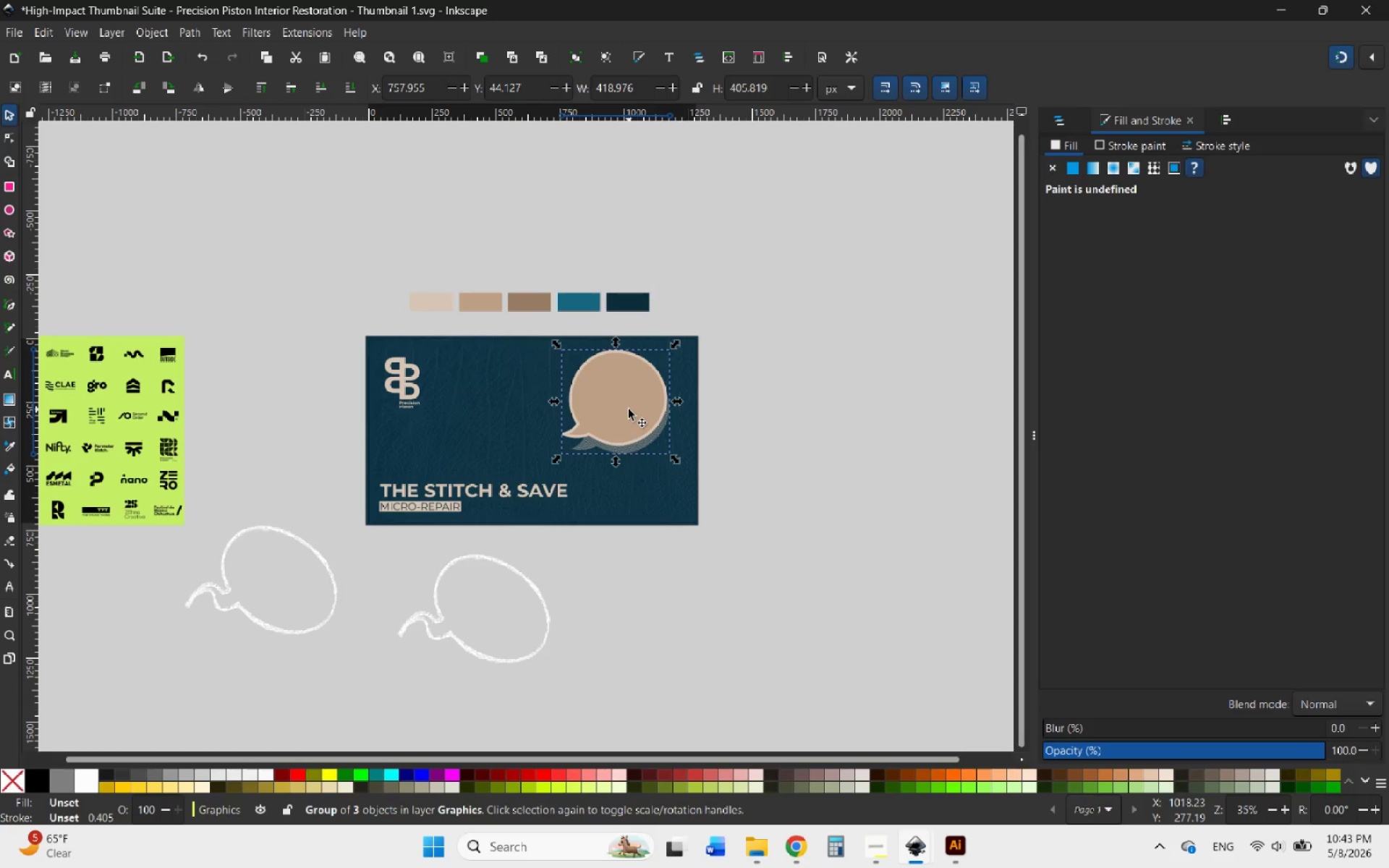 
right_click([629, 409])
 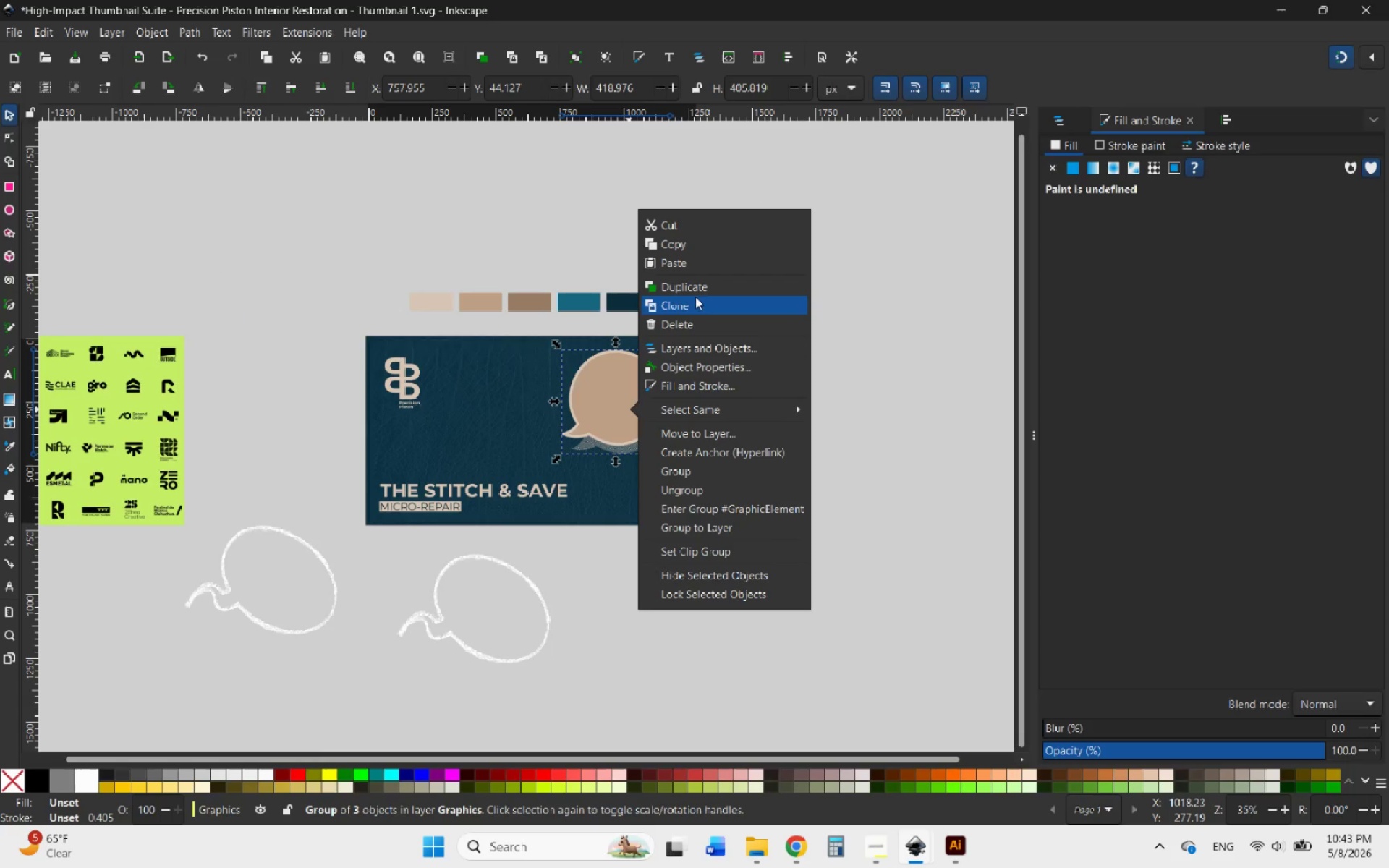 
left_click([689, 290])
 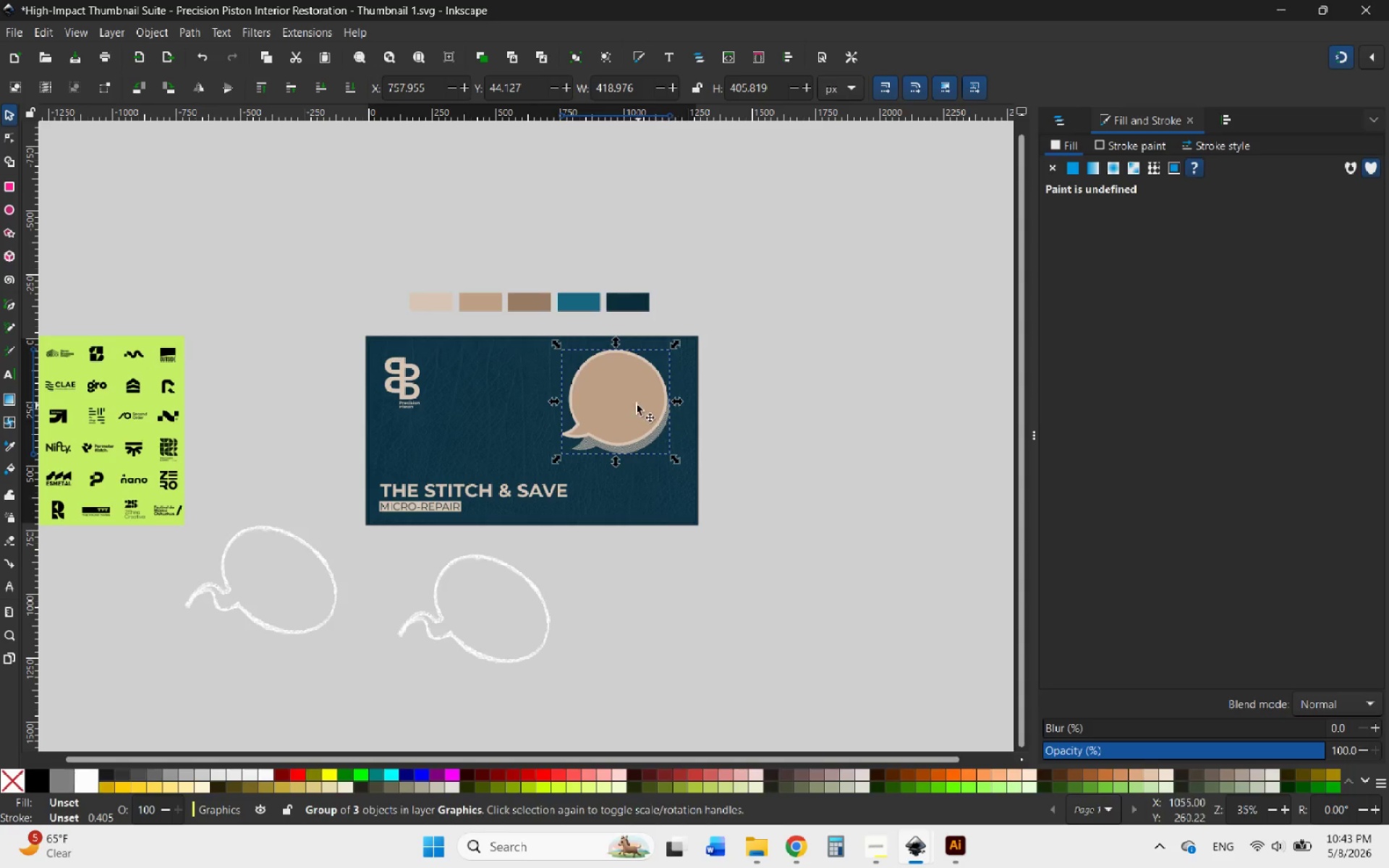 
left_click_drag(start_coordinate=[629, 404], to_coordinate=[803, 420])
 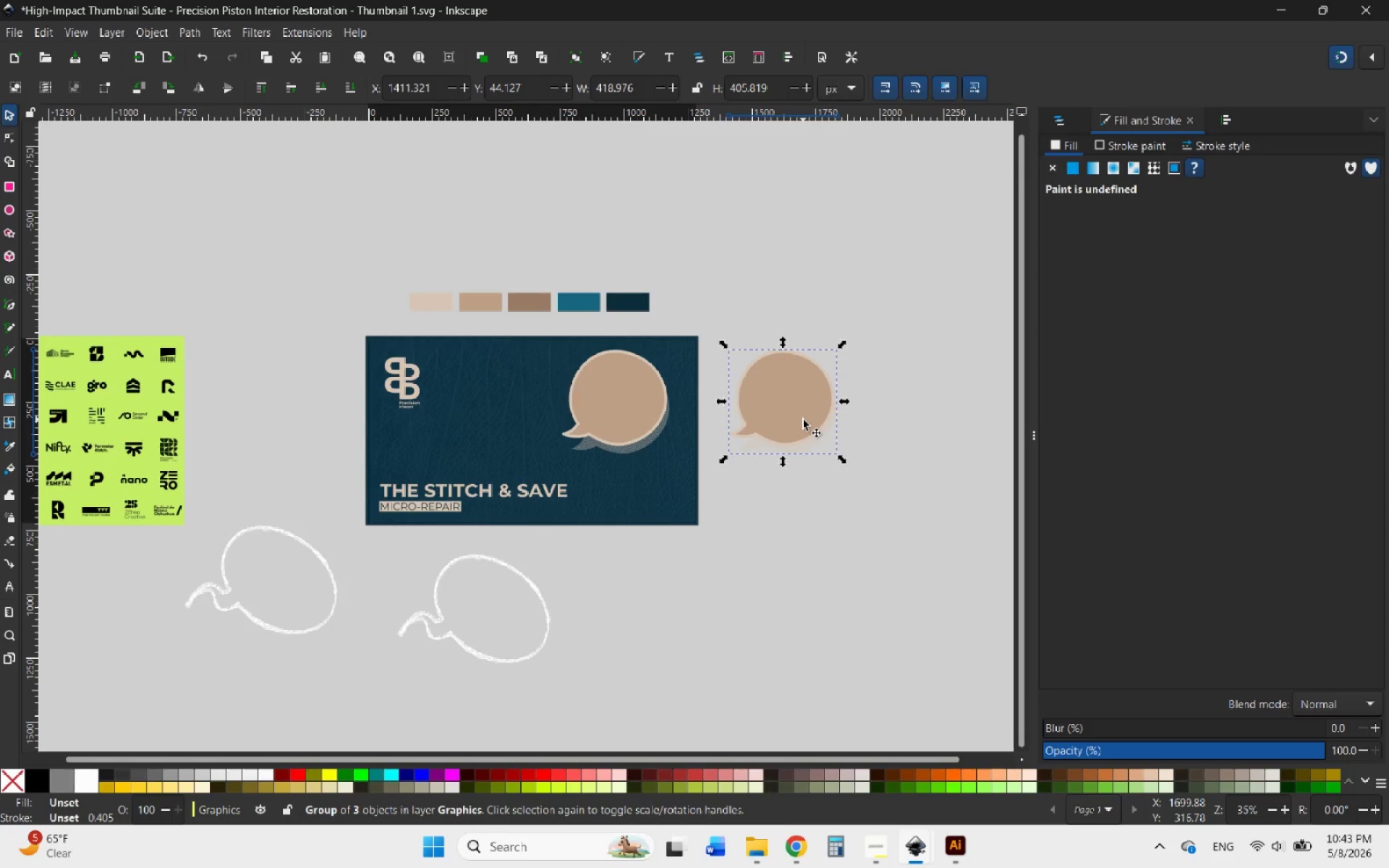 
hold_key(key=ControlLeft, duration=1.0)
 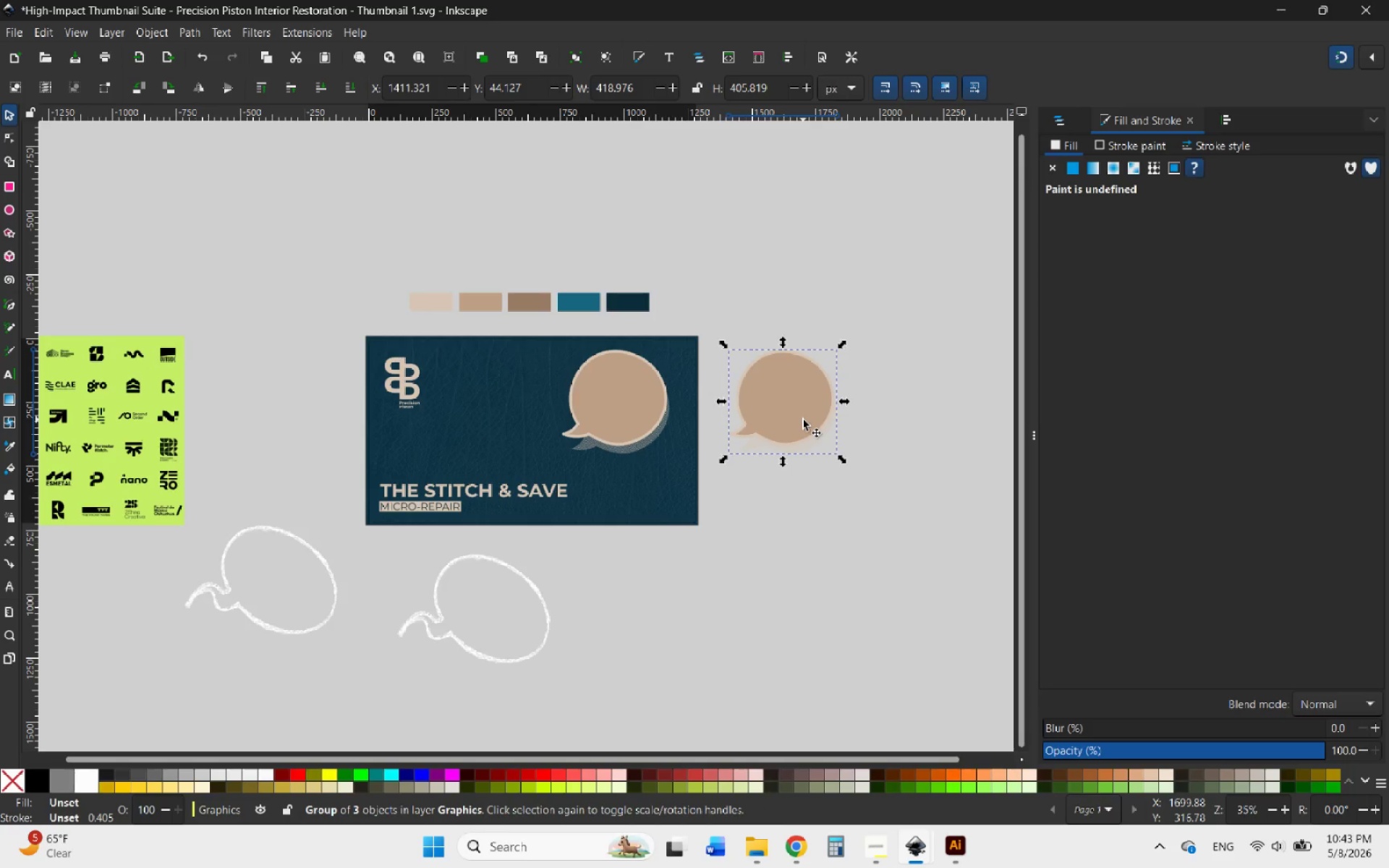 
right_click([803, 420])
 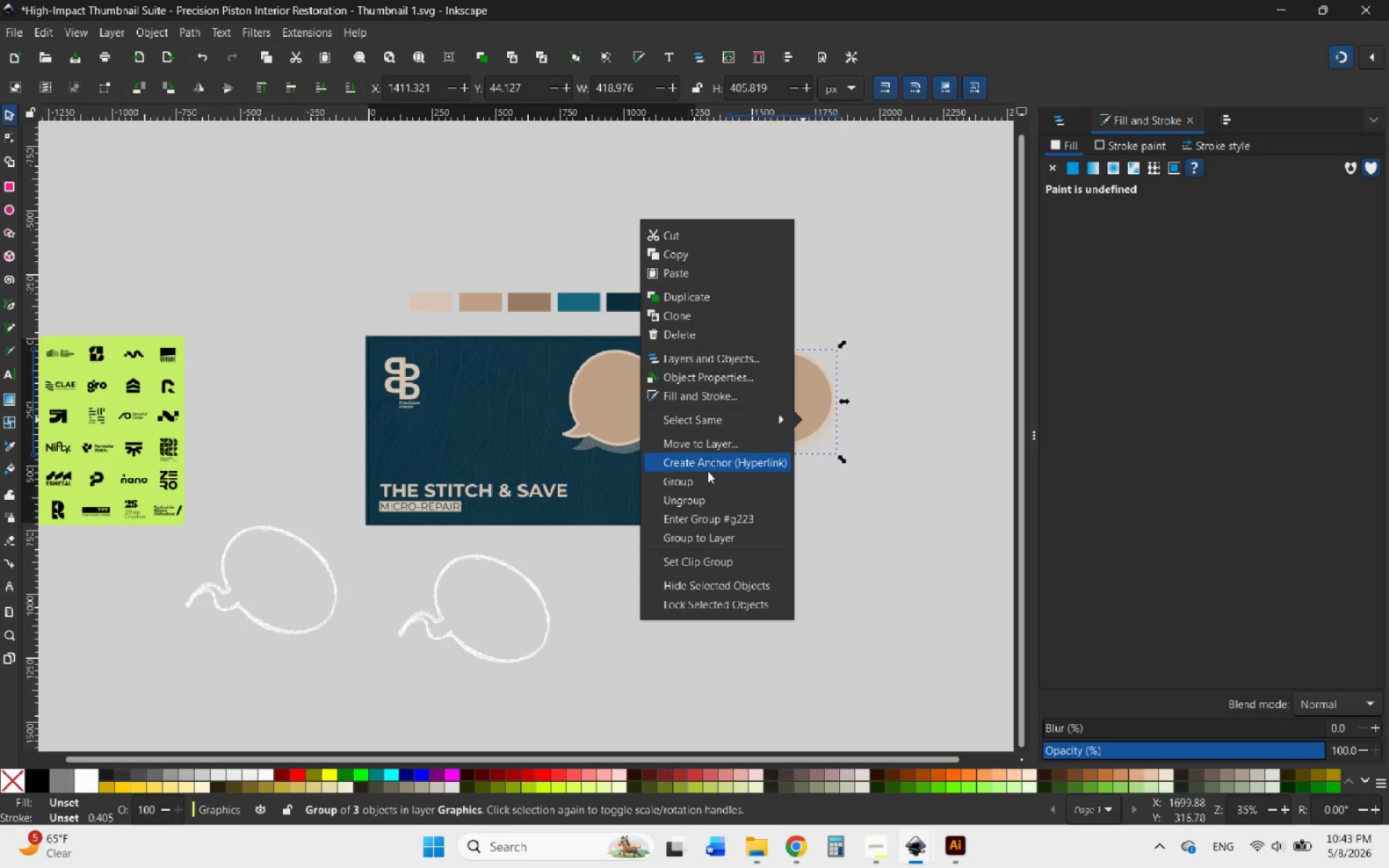 
left_click([702, 493])
 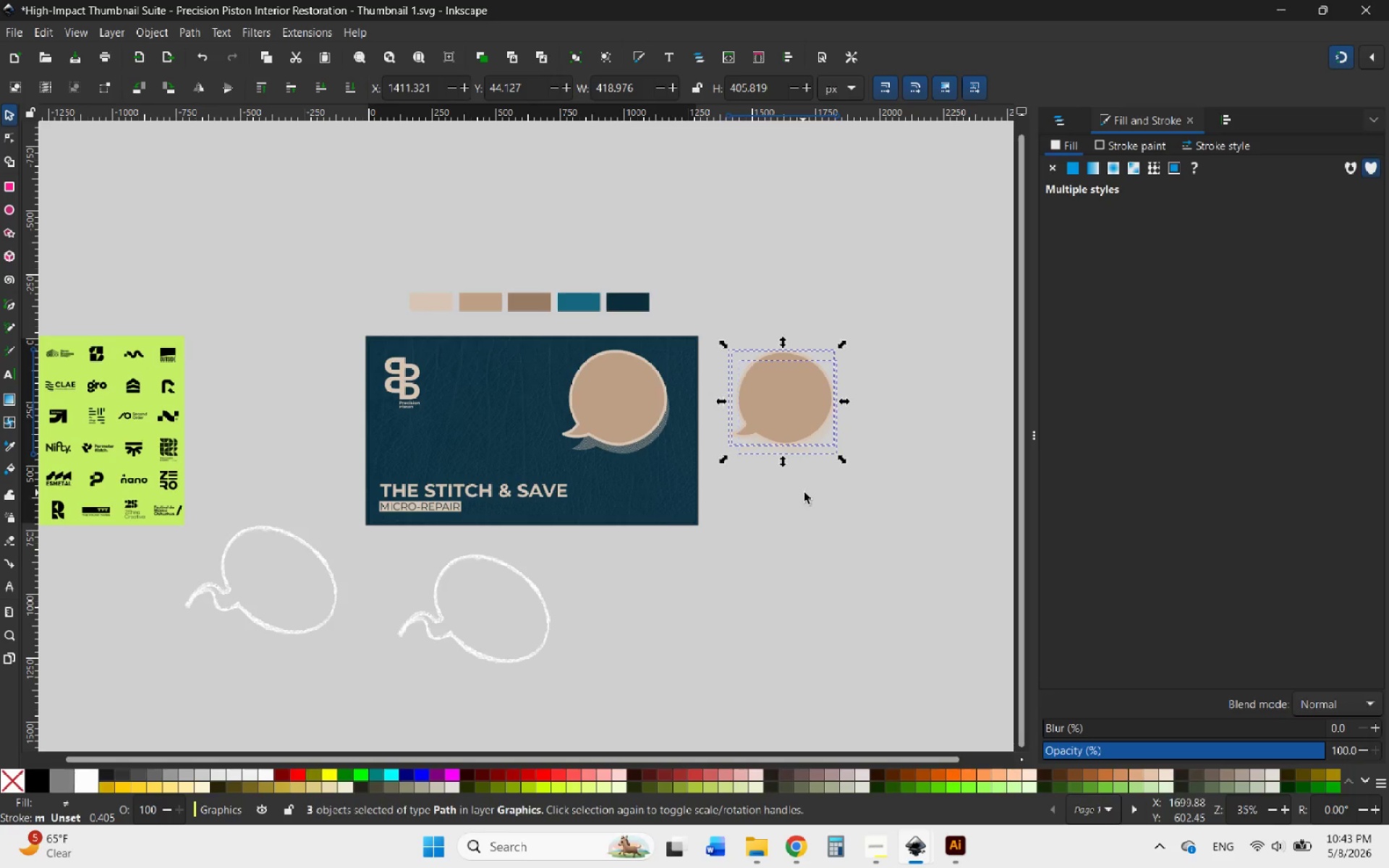 
left_click([804, 493])
 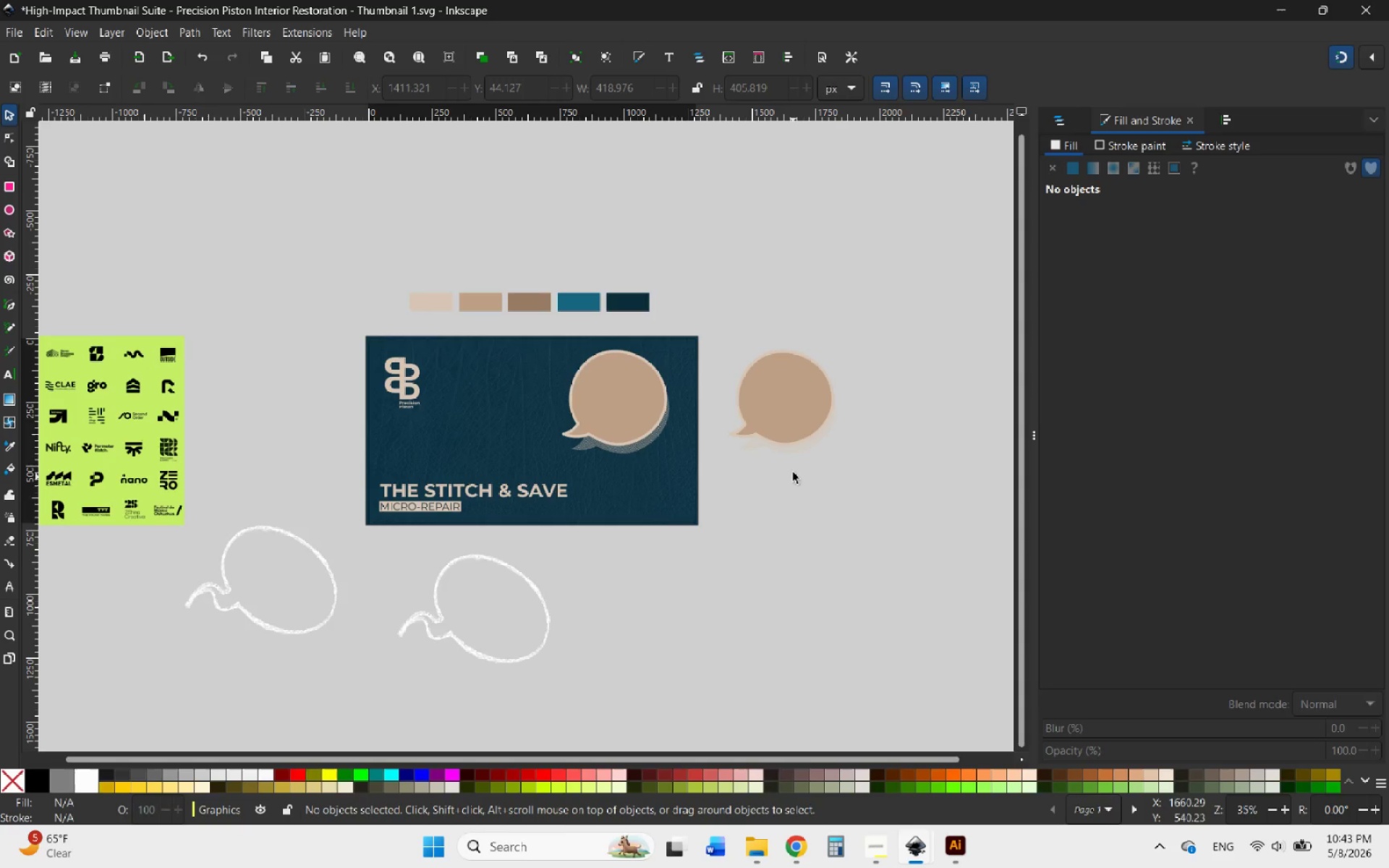 
hold_key(key=ControlLeft, duration=0.61)
scroll: coordinate [802, 449], scroll_direction: up, amount: 4.0
 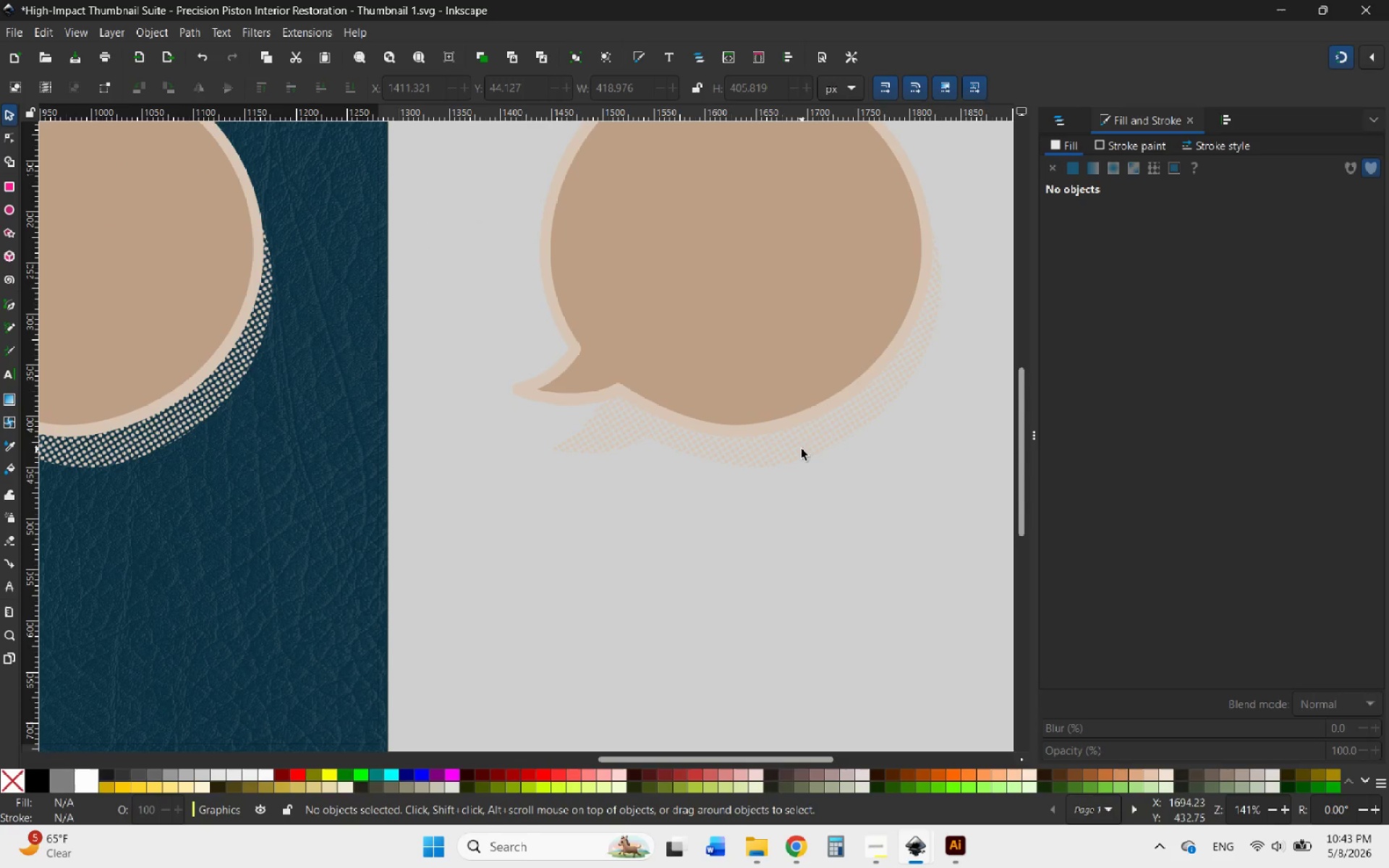 
left_click([802, 449])
 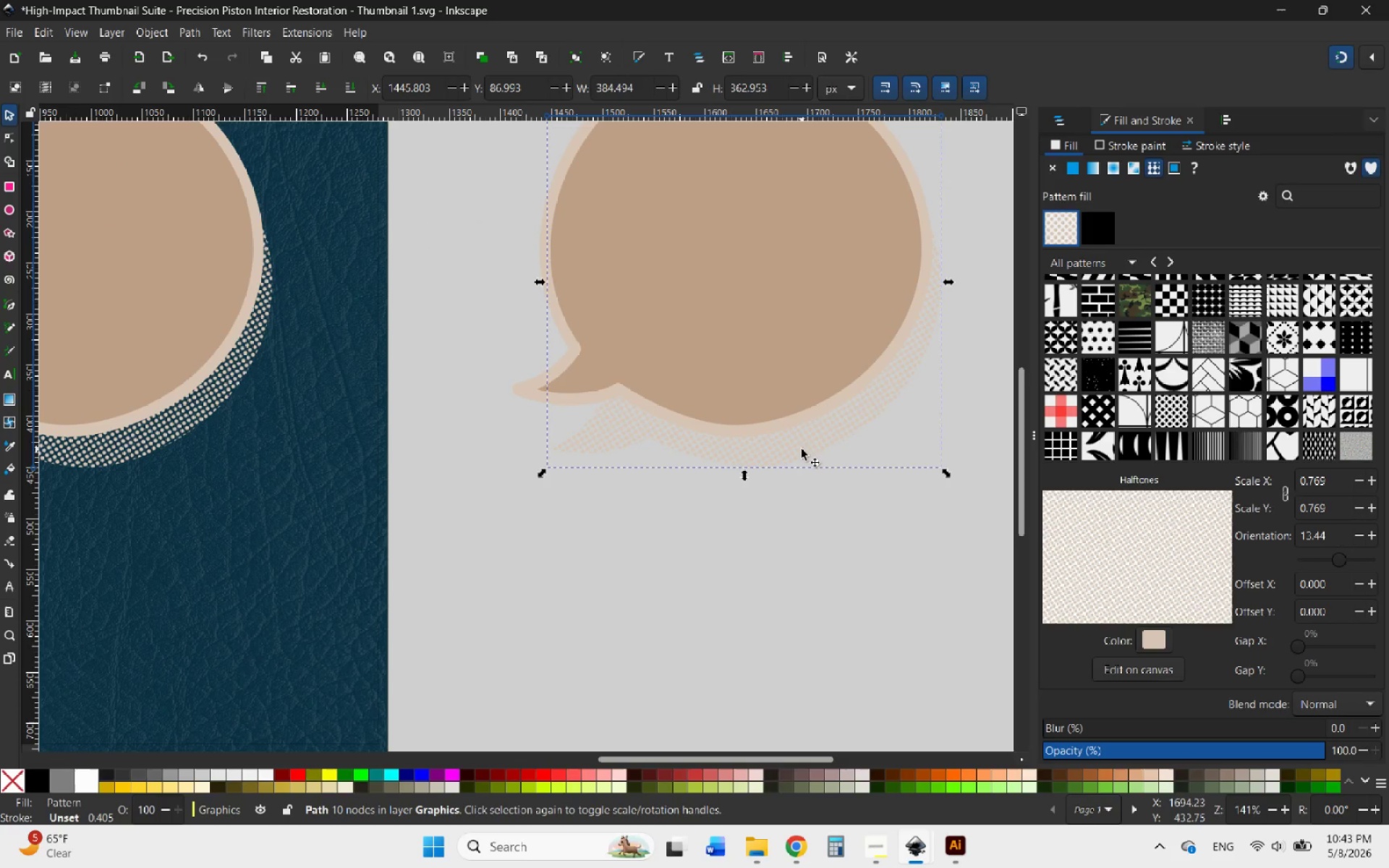 
key(Delete)
 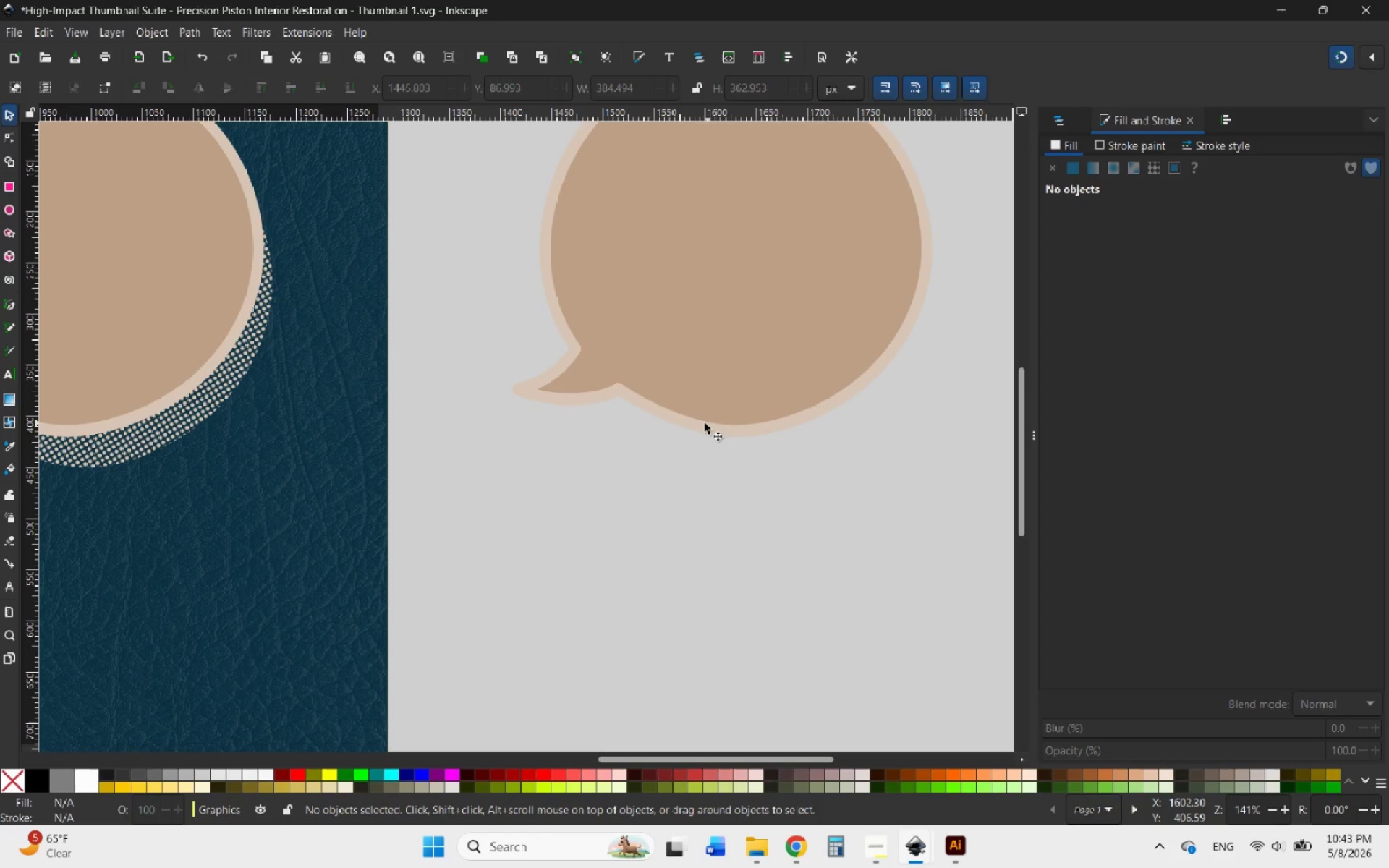 
left_click([694, 424])
 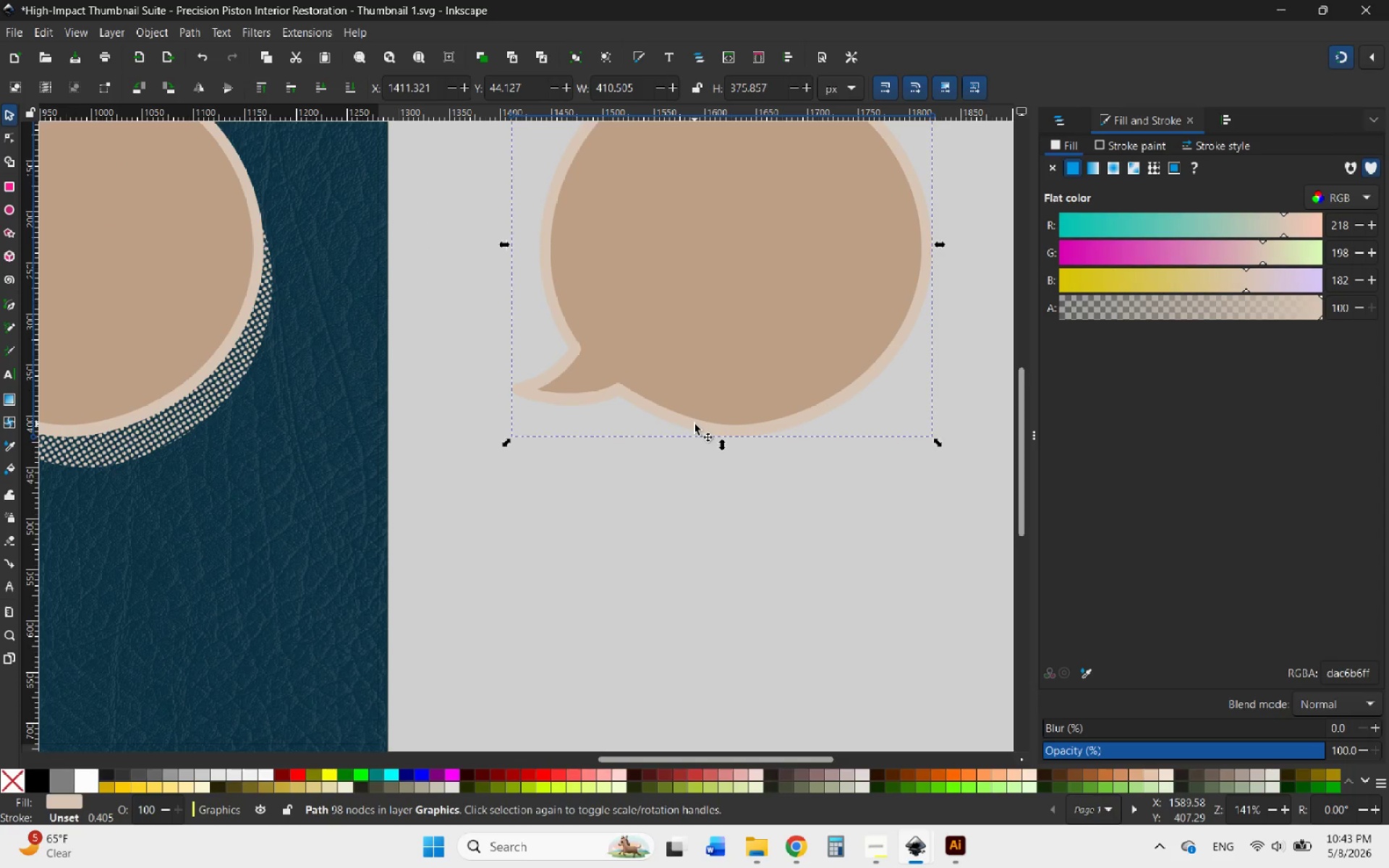 
hold_key(key=ControlLeft, duration=0.7)
scroll: coordinate [701, 433], scroll_direction: down, amount: 2.0
 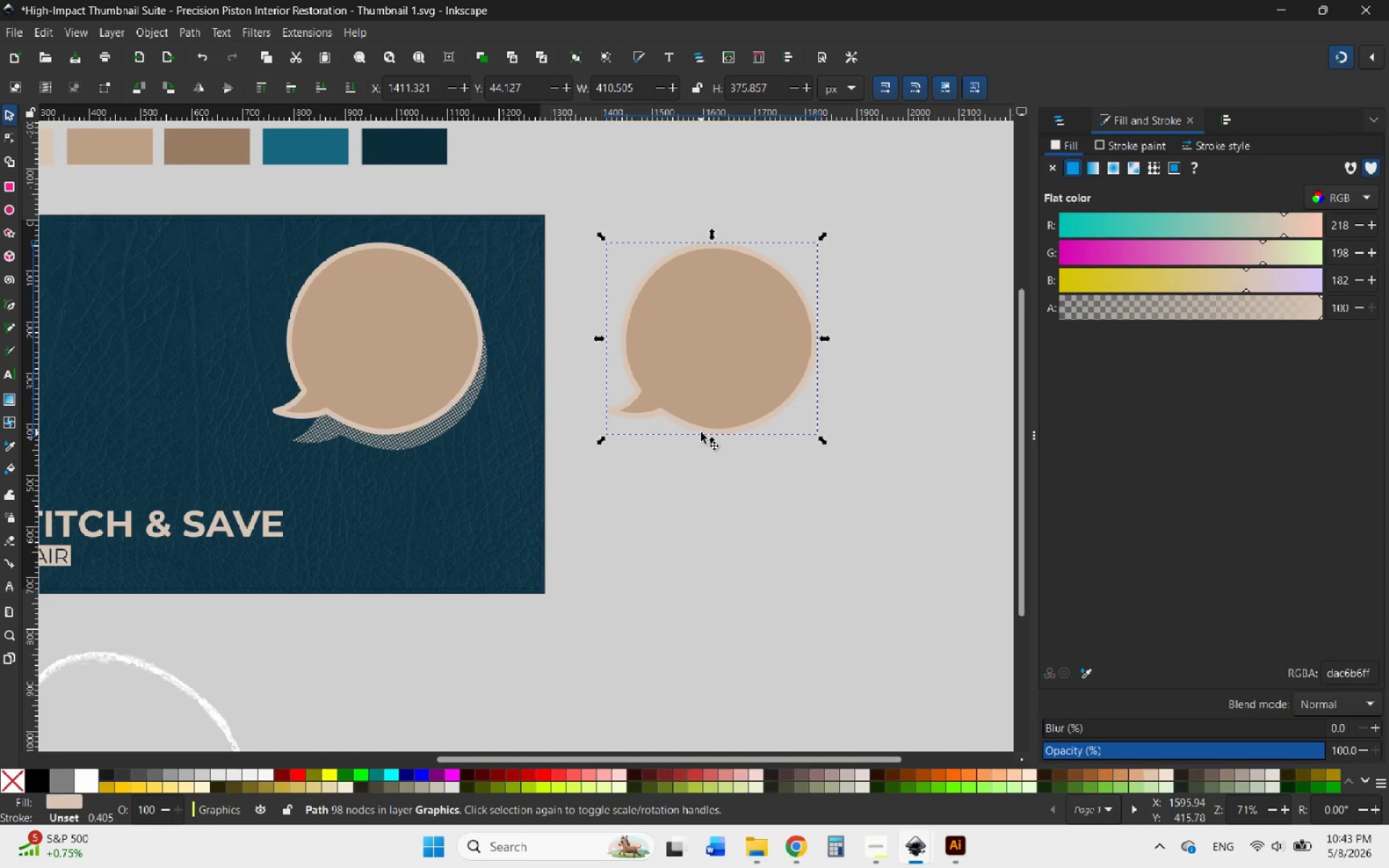 
hold_key(key=ControlLeft, duration=0.58)
 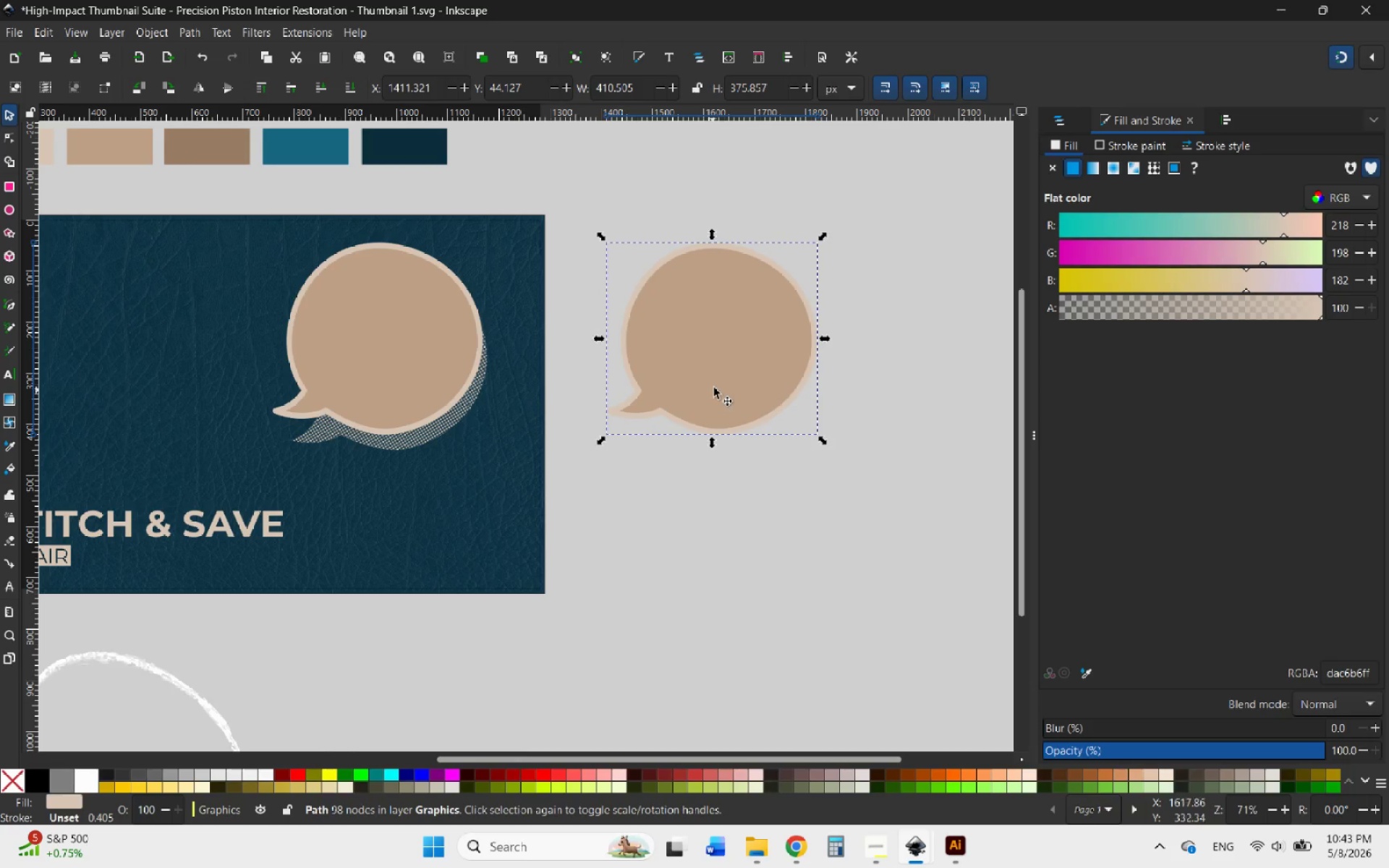 
left_click([716, 384])
 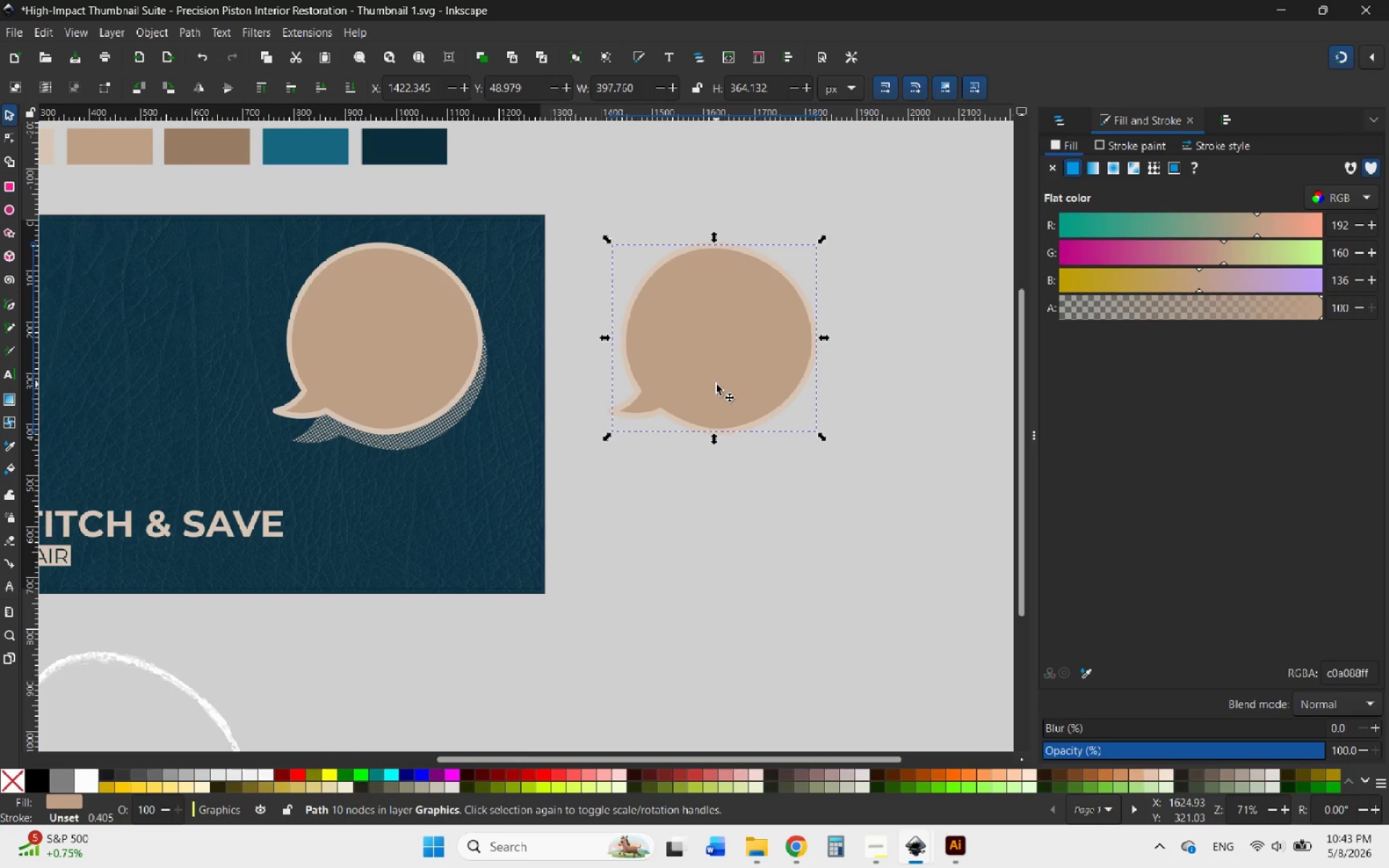 
key(Delete)
 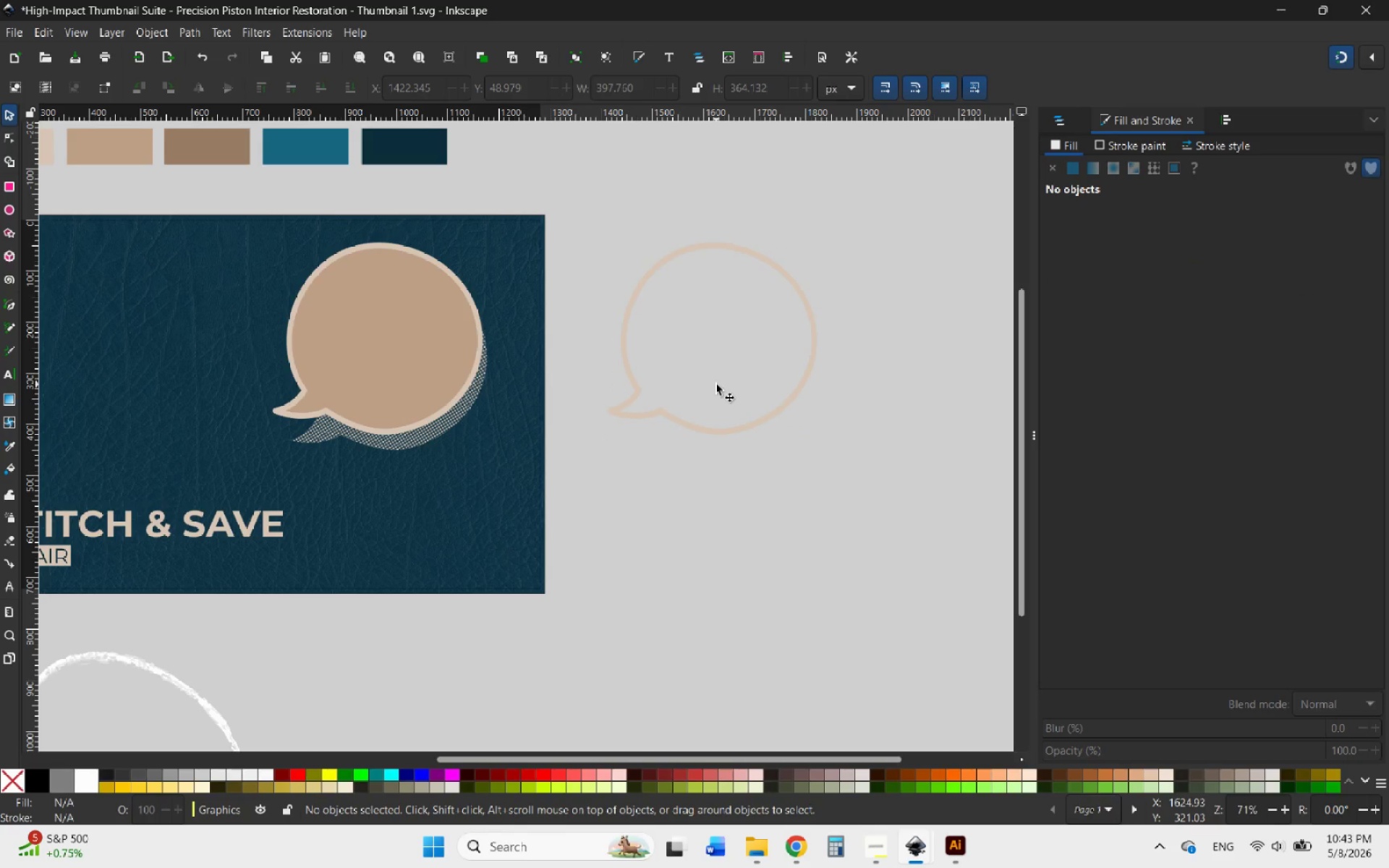 
left_click([716, 384])
 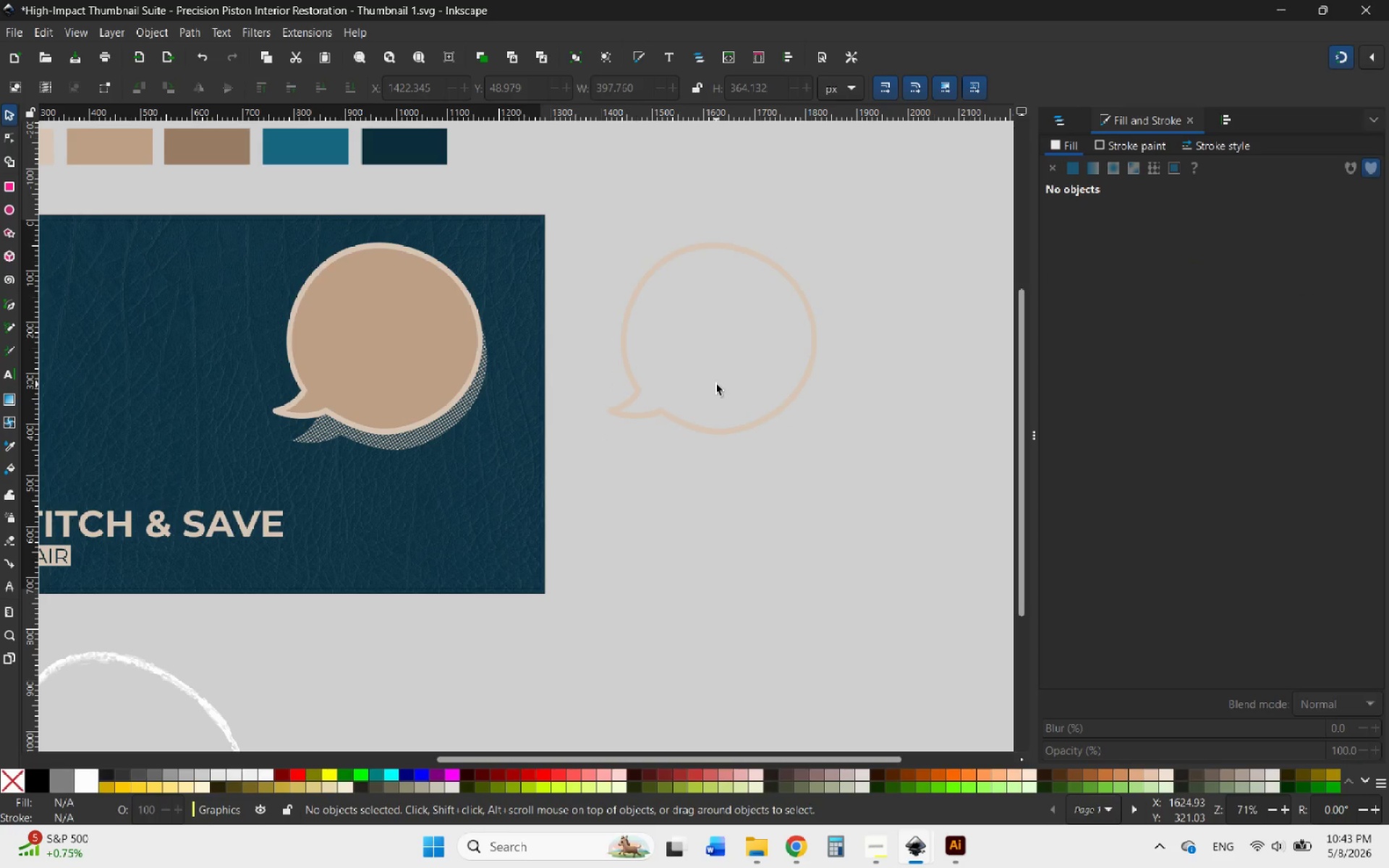 
left_click([716, 384])
 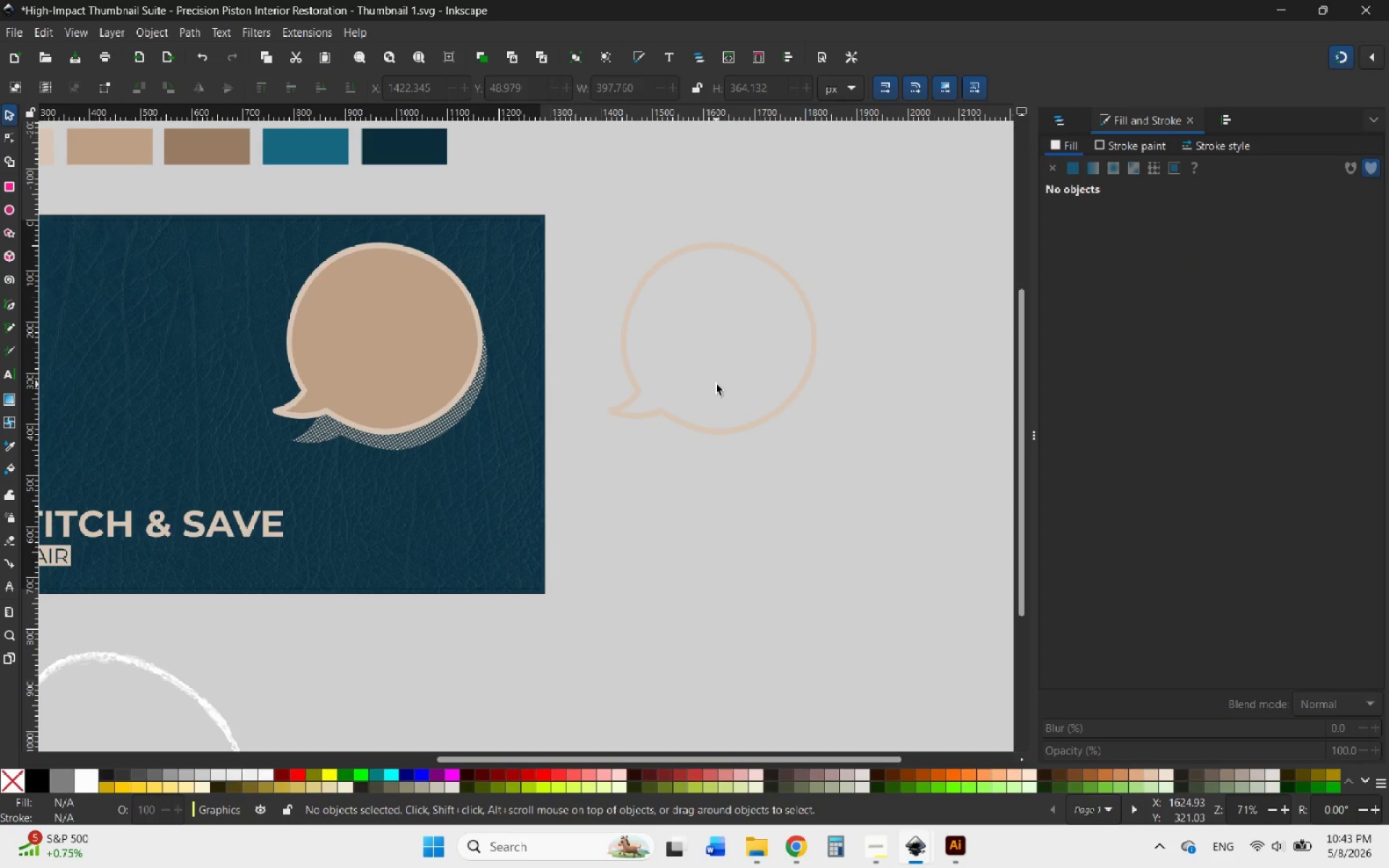 
left_click_drag(start_coordinate=[716, 384], to_coordinate=[755, 367])
 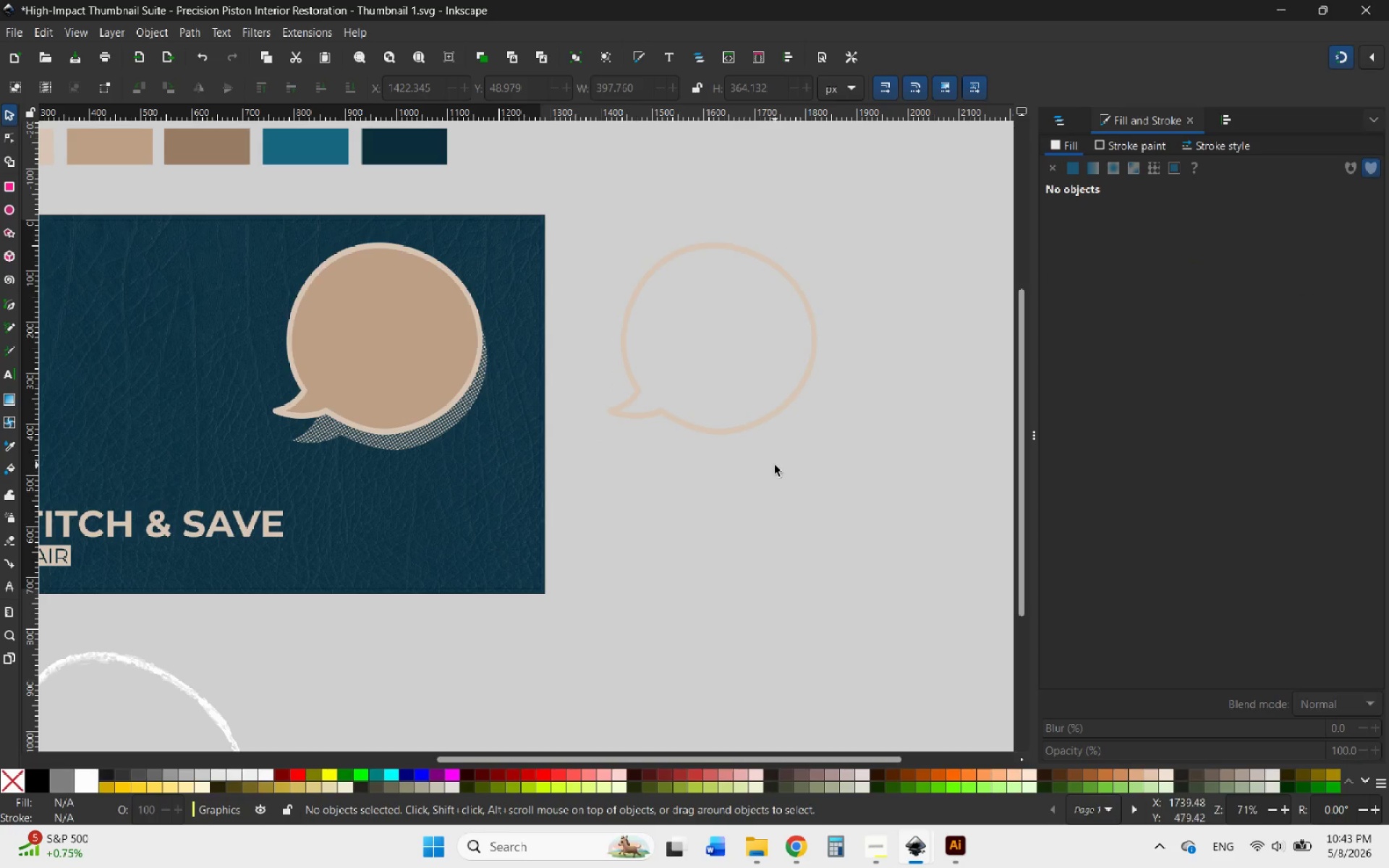 
double_click([775, 465])
 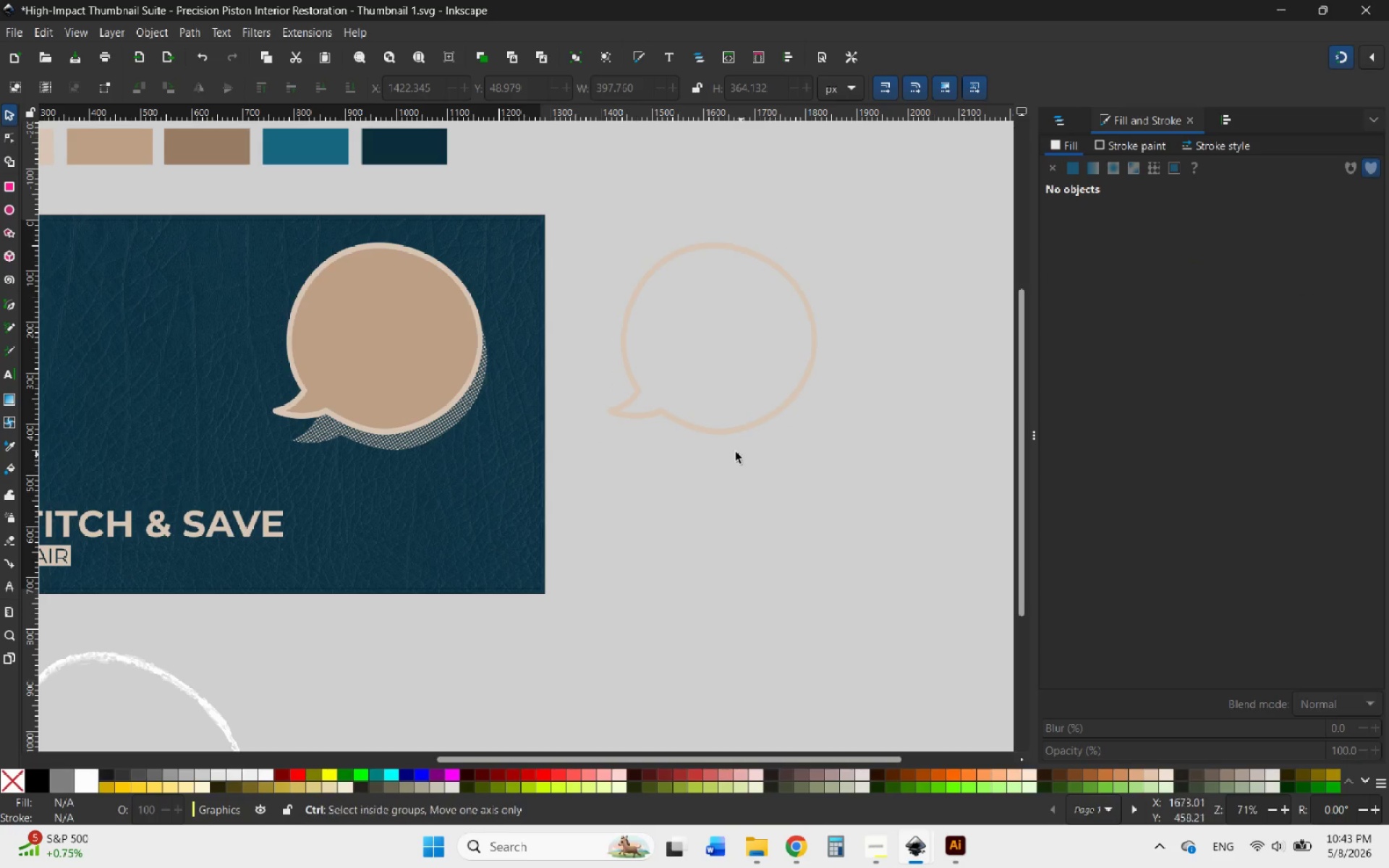 
hold_key(key=ControlLeft, duration=0.81)
scroll: coordinate [712, 435], scroll_direction: down, amount: 6.0
 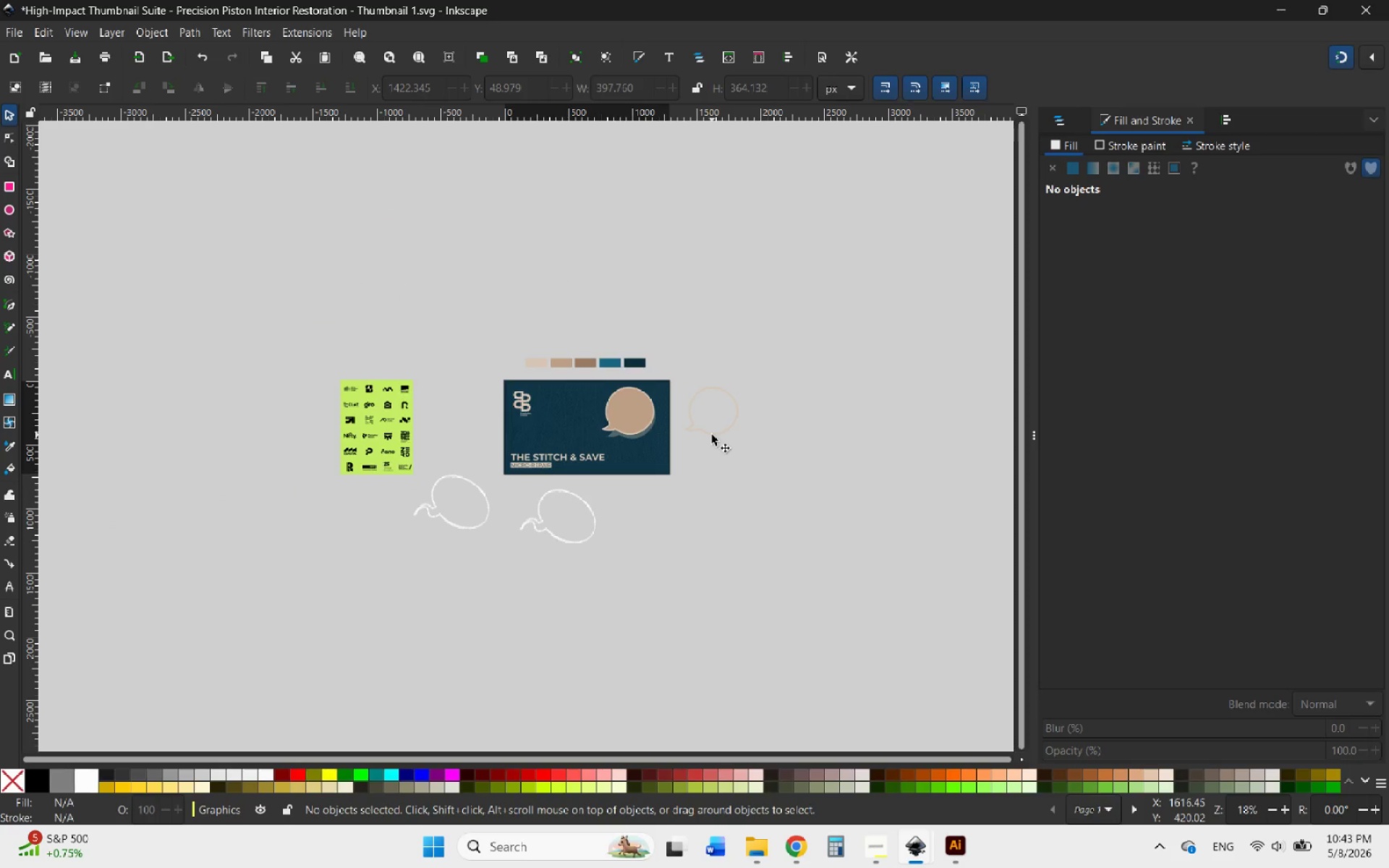 
left_click([712, 435])
 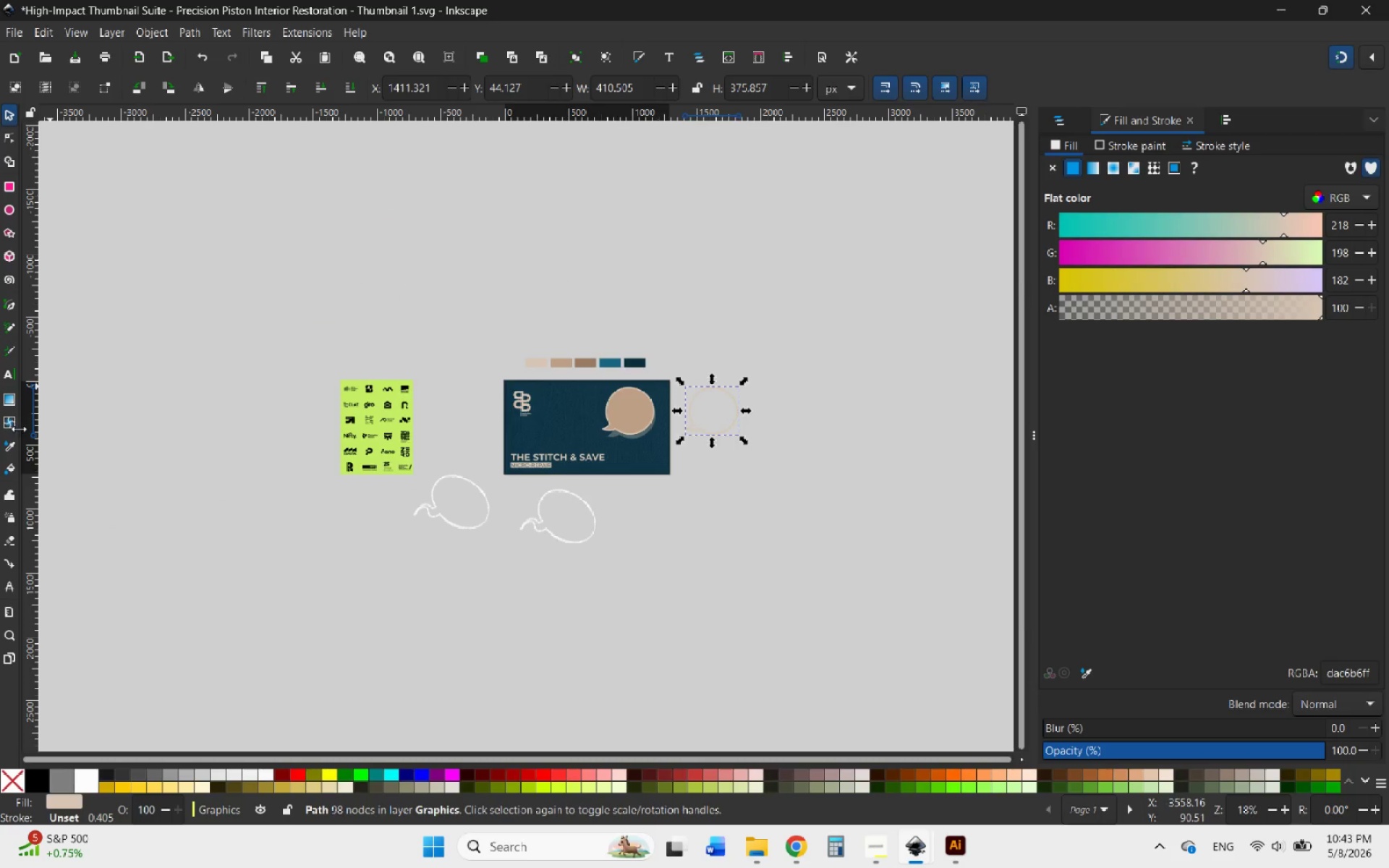 
left_click([8, 449])
 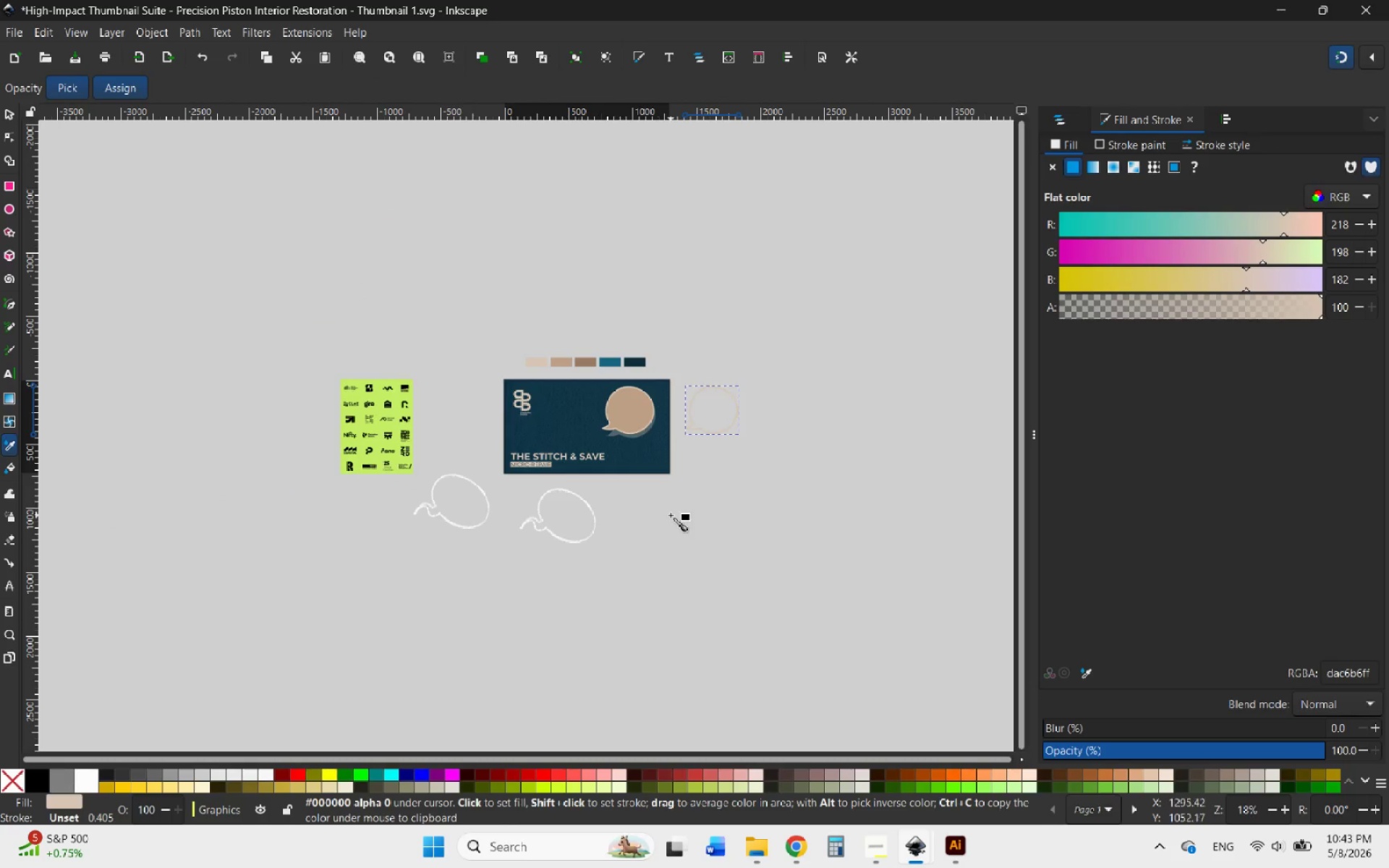 
hold_key(key=ControlLeft, duration=0.52)
scroll: coordinate [627, 371], scroll_direction: up, amount: 4.0
 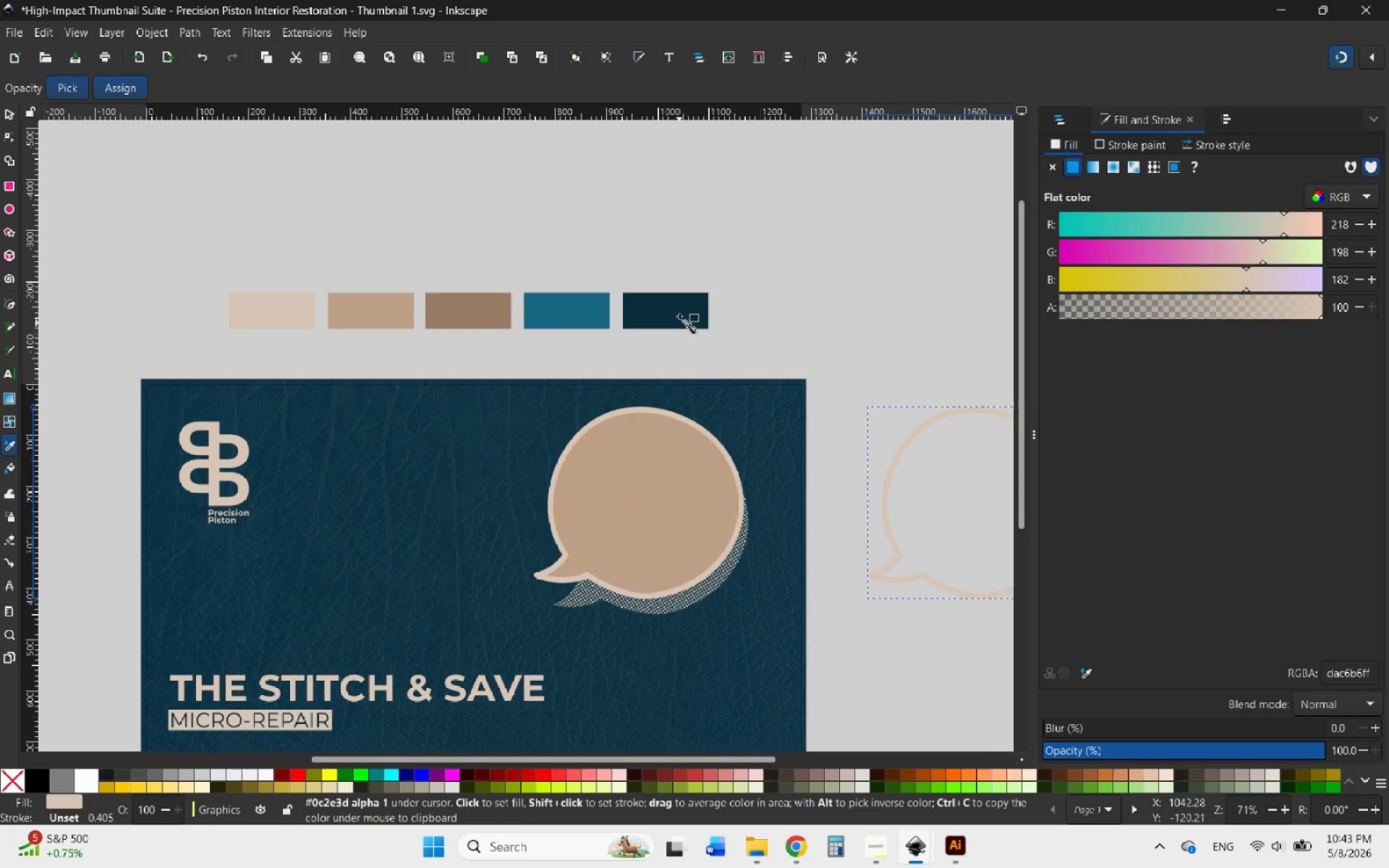 
left_click([679, 313])
 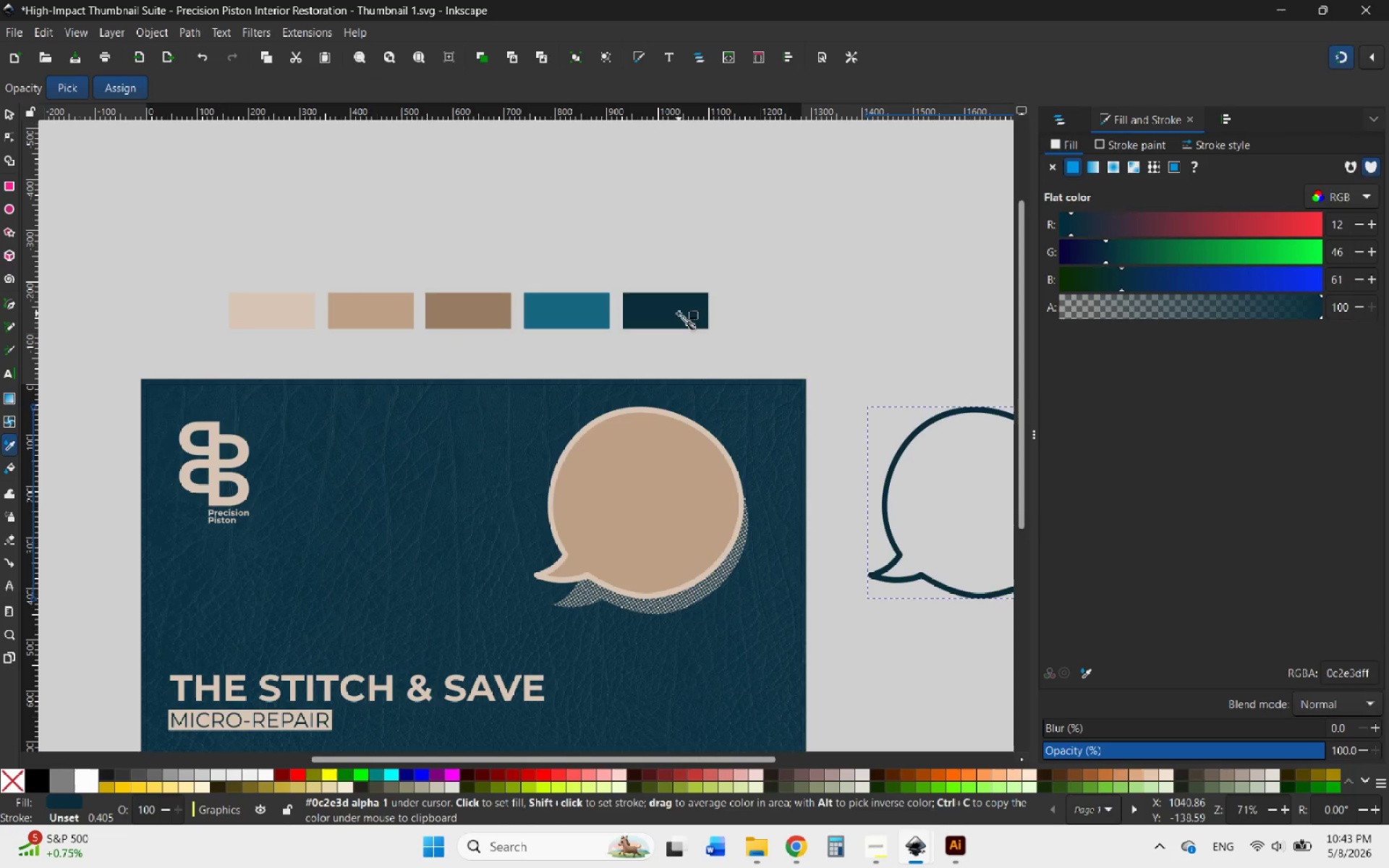 
hold_key(key=ControlLeft, duration=0.52)
scroll: coordinate [681, 333], scroll_direction: down, amount: 4.0
 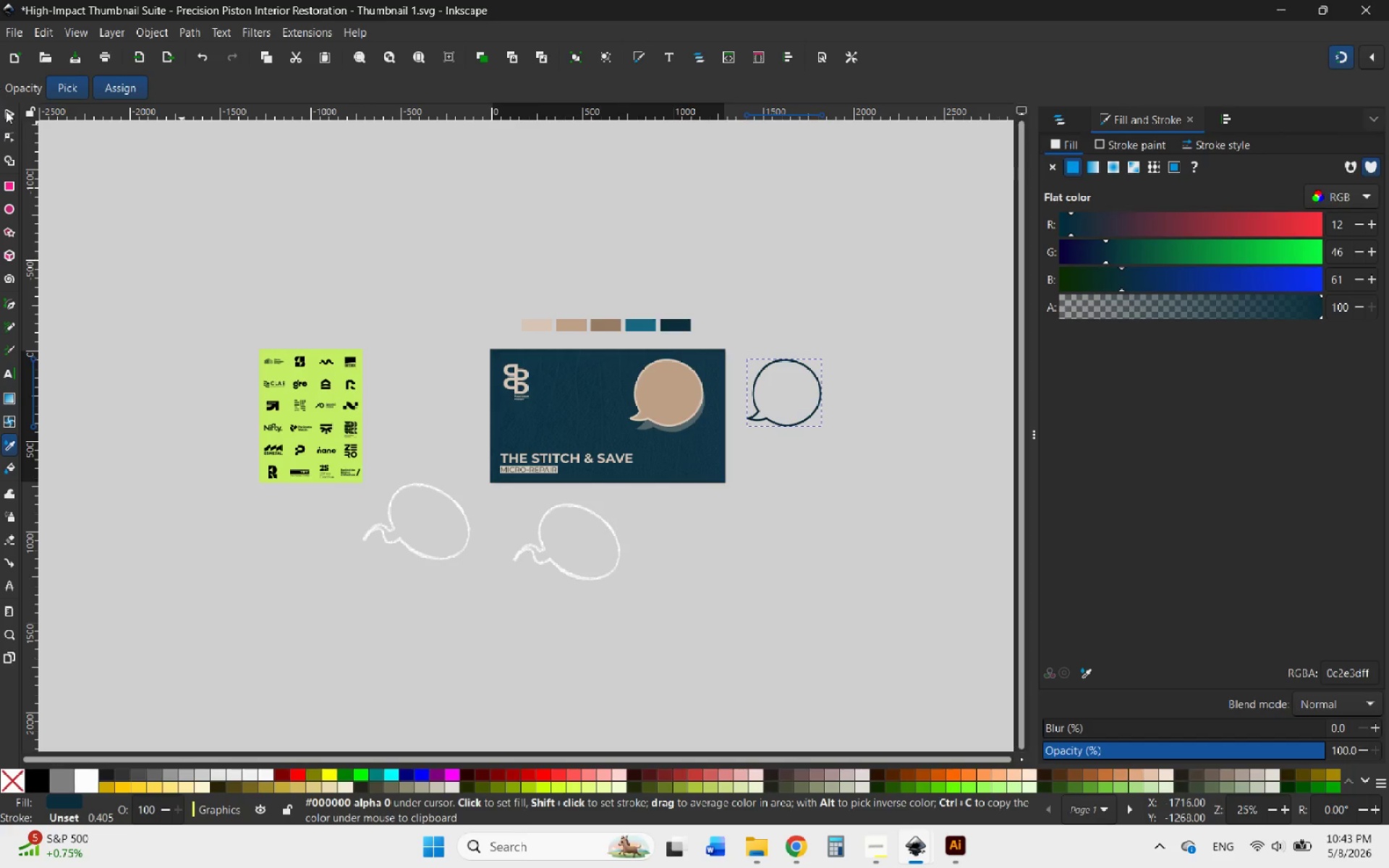 
left_click([12, 120])
 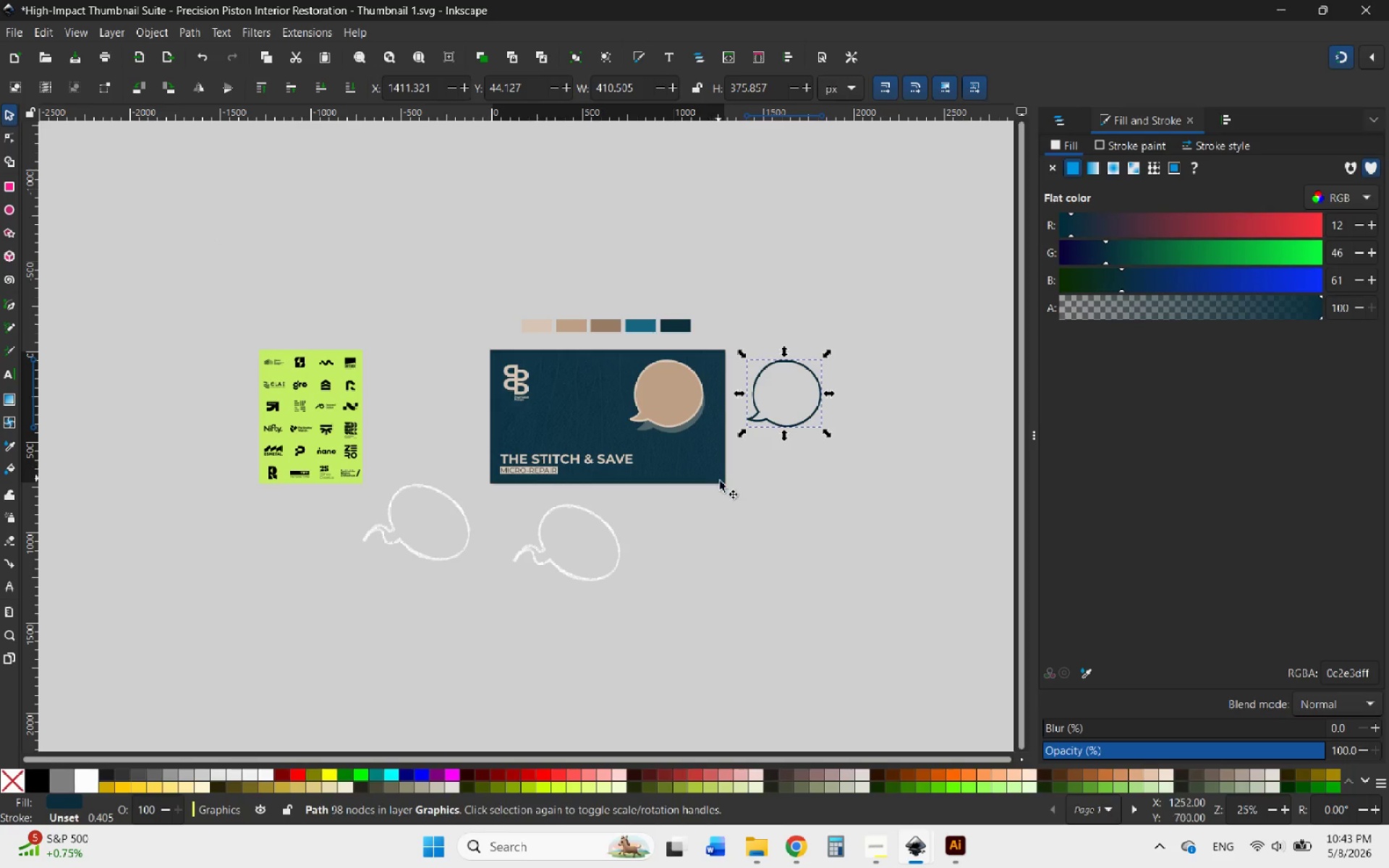 
left_click([752, 527])
 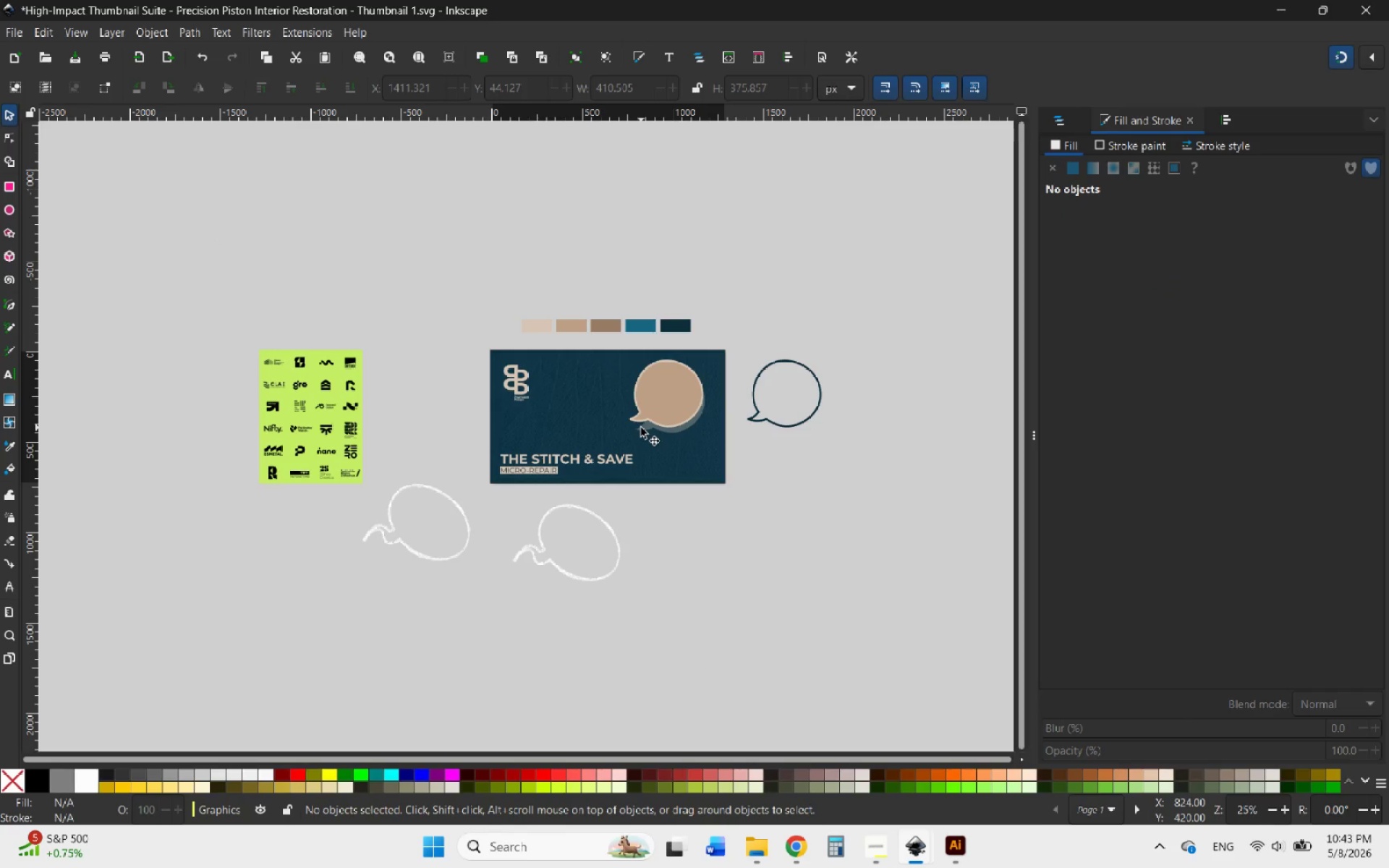 
wait(7.09)
 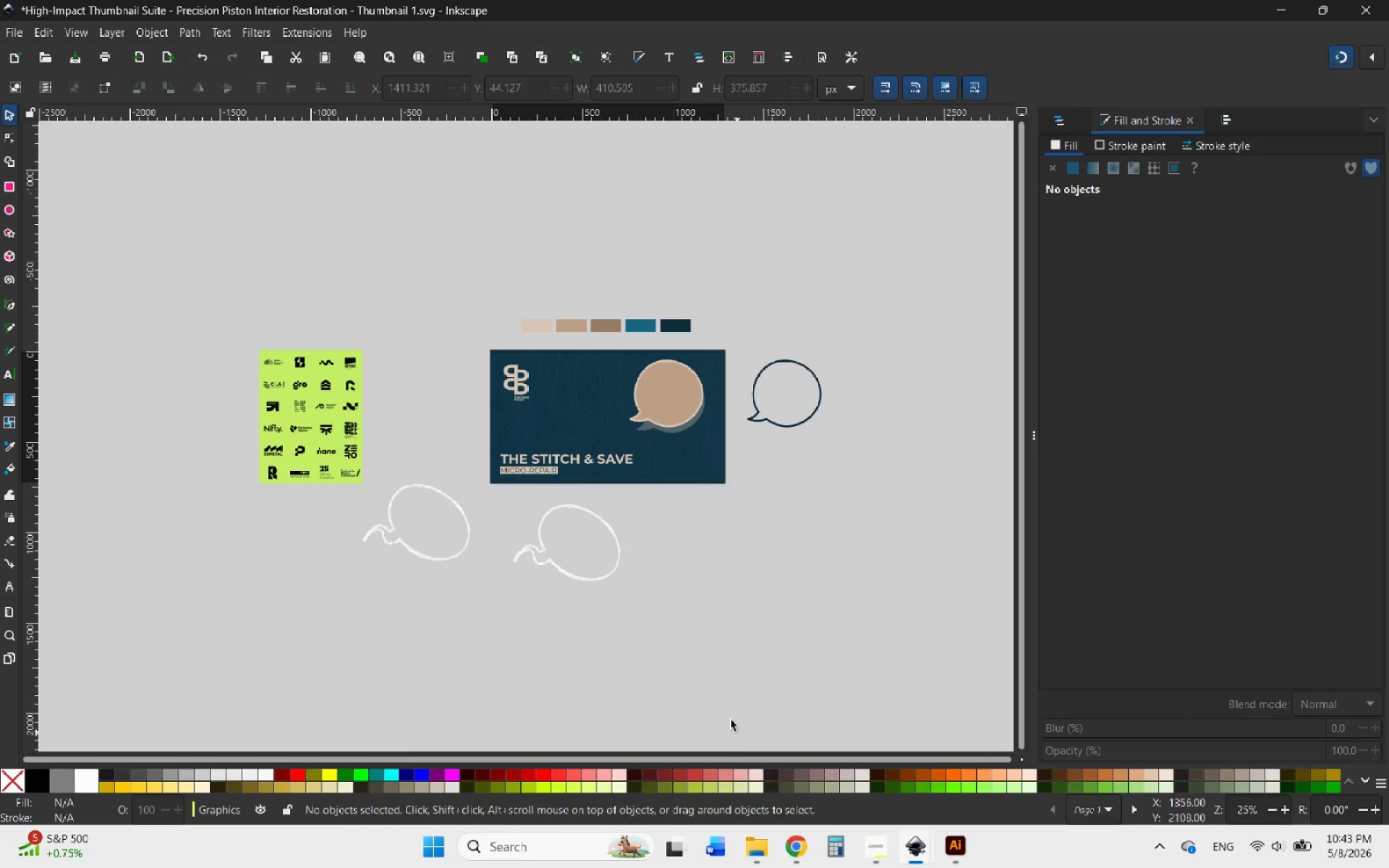 
mouse_move([871, 848])
 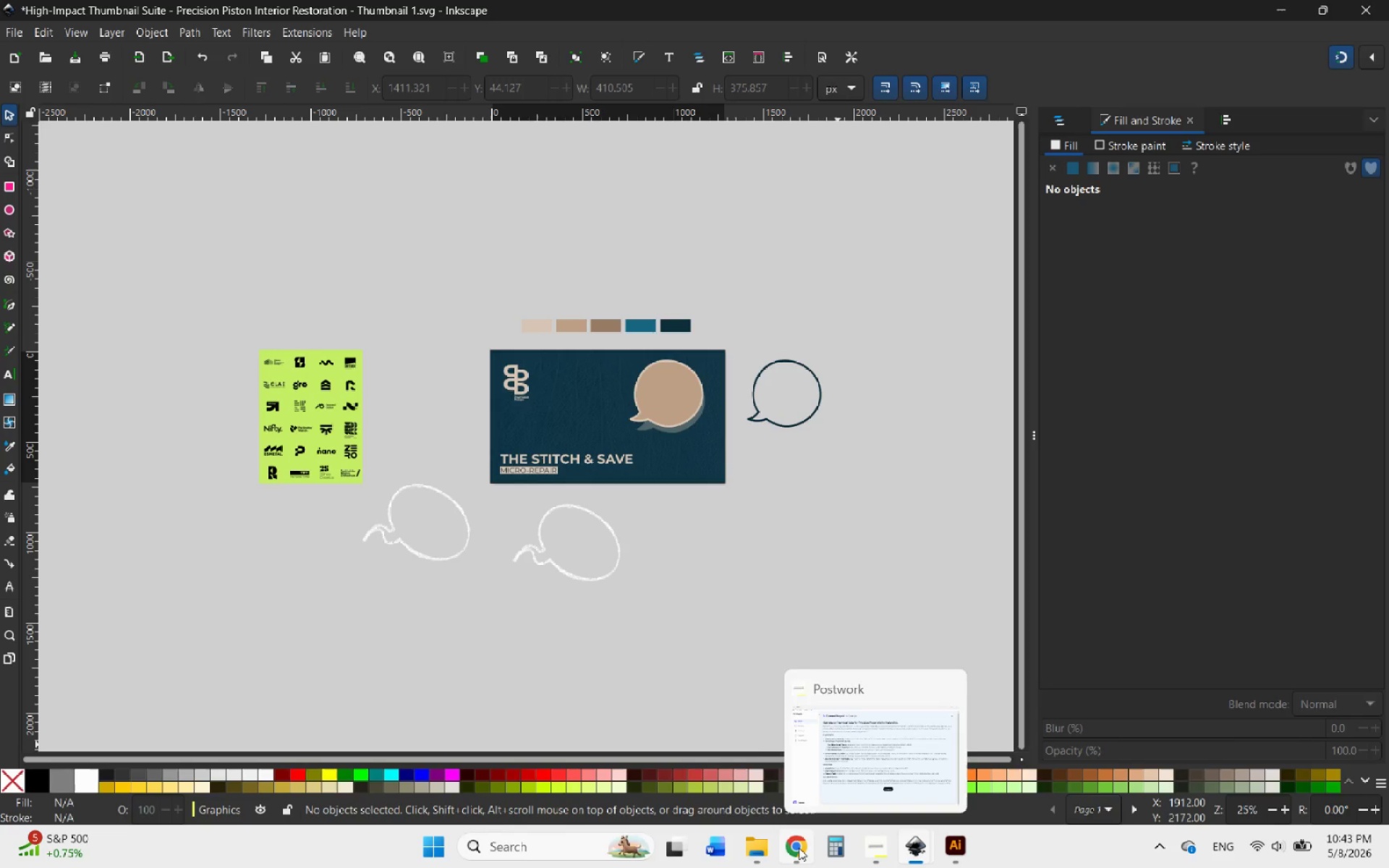 
left_click([797, 848])
 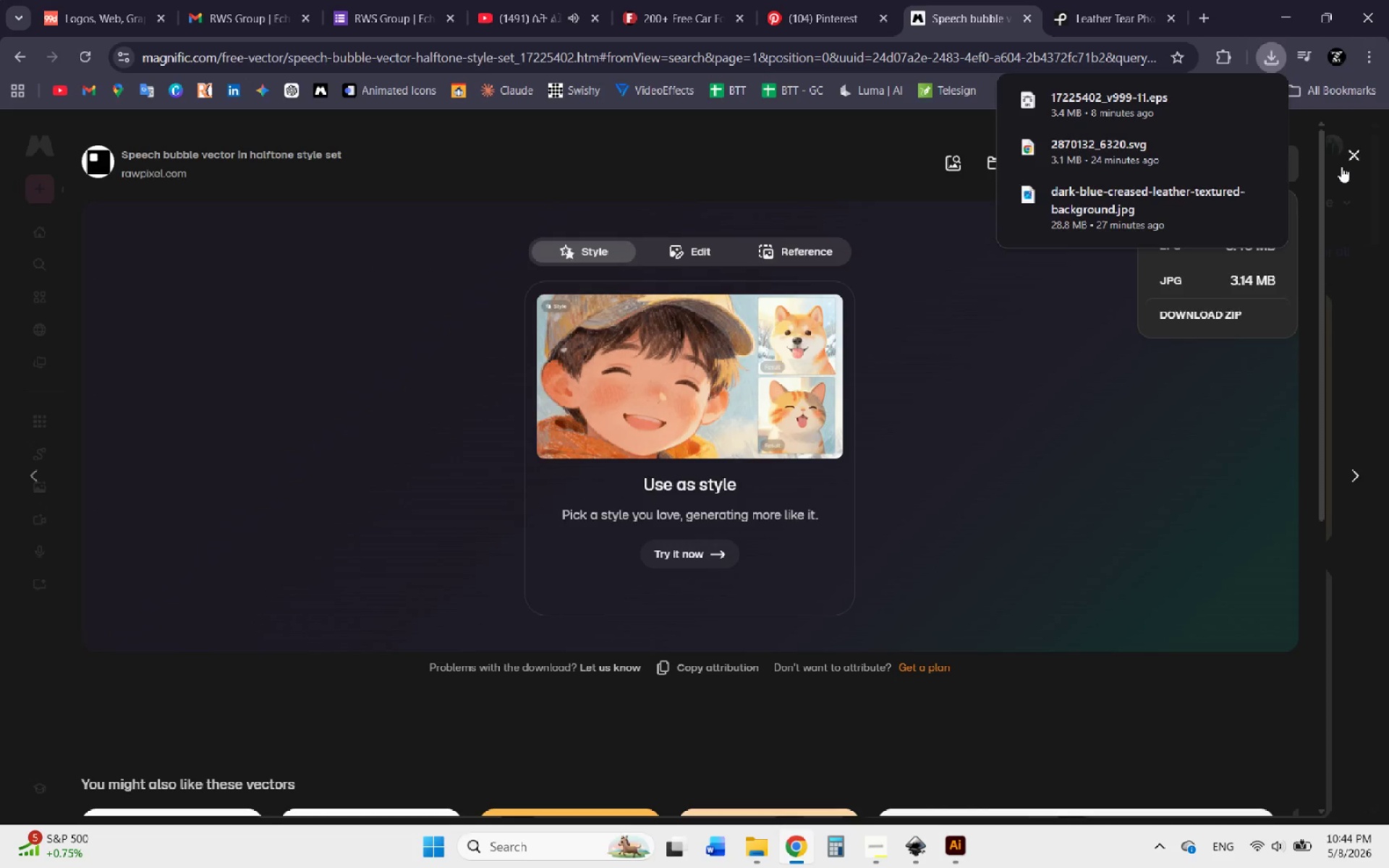 
left_click([1356, 156])
 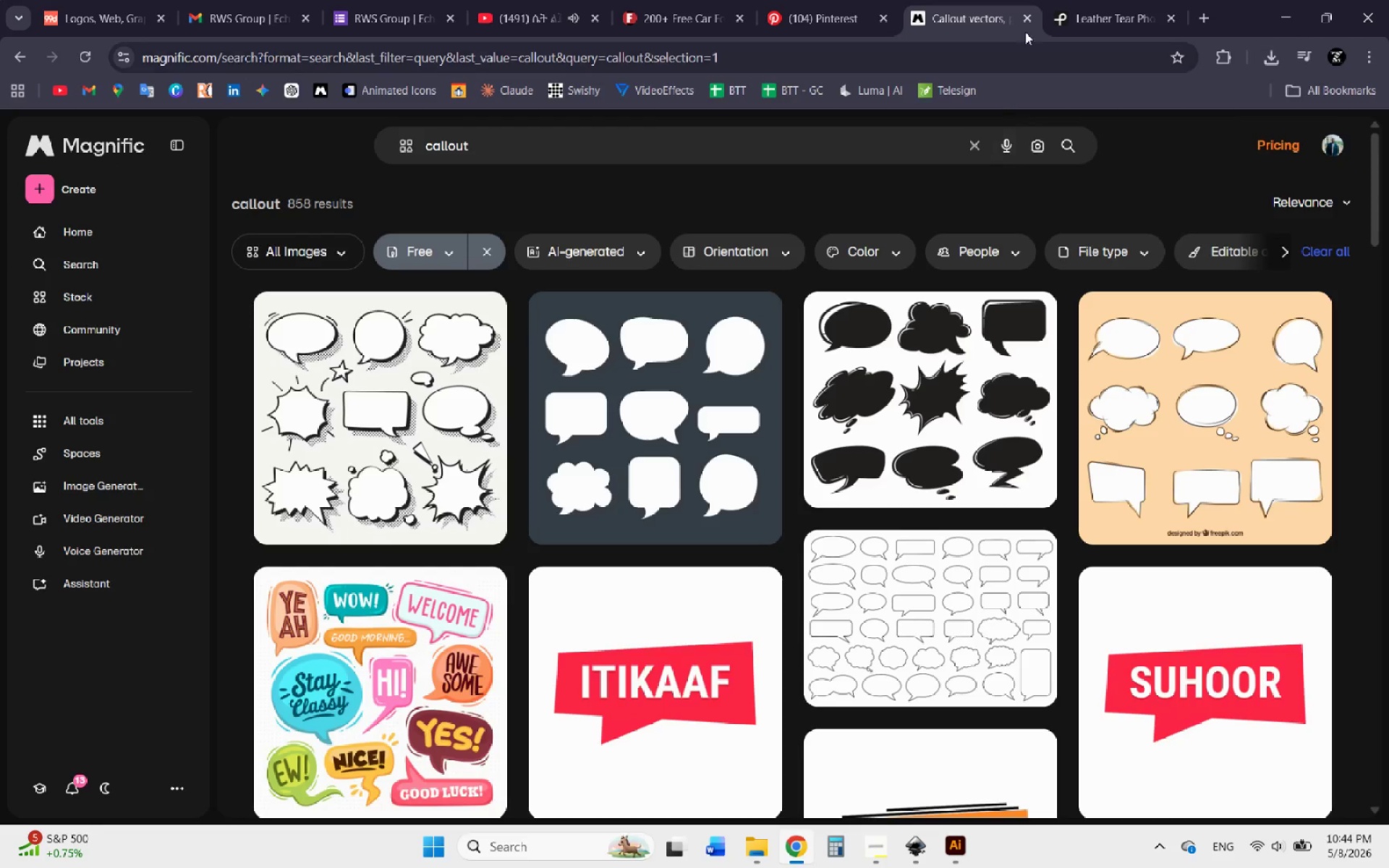 
left_click([1088, 20])
 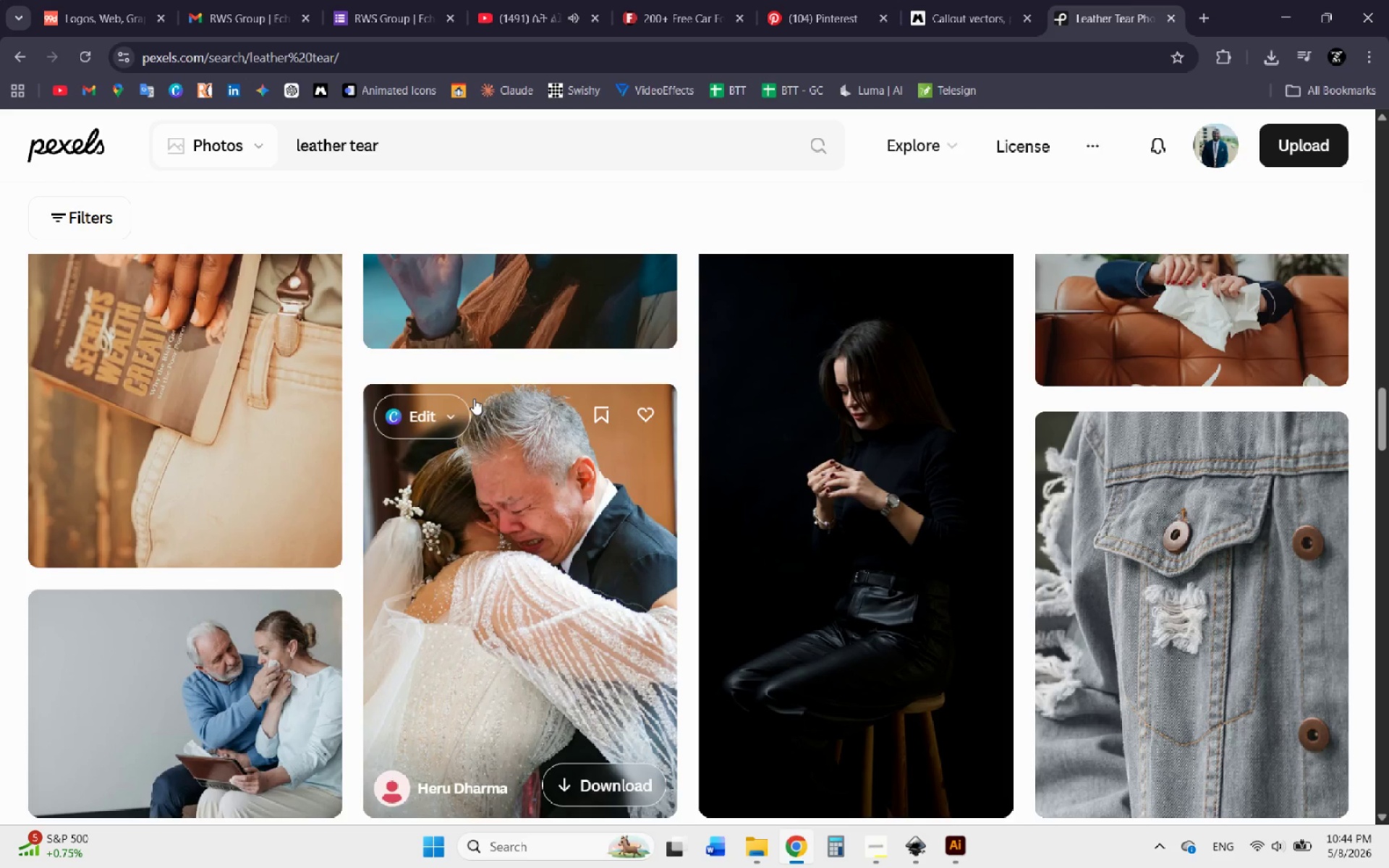 
scroll: coordinate [437, 401], scroll_direction: up, amount: 4.0
 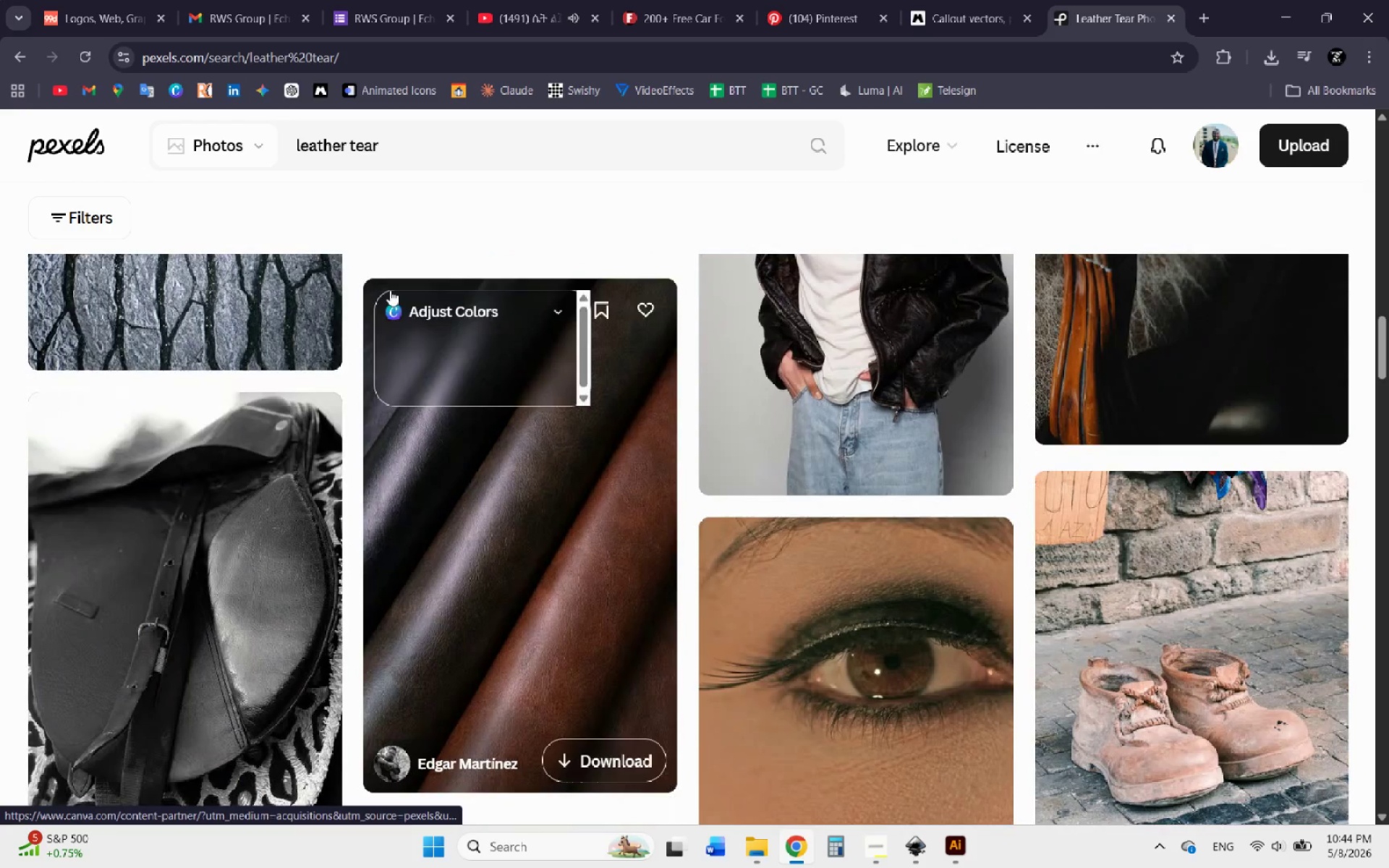 
left_click_drag(start_coordinate=[405, 152], to_coordinate=[345, 152])
 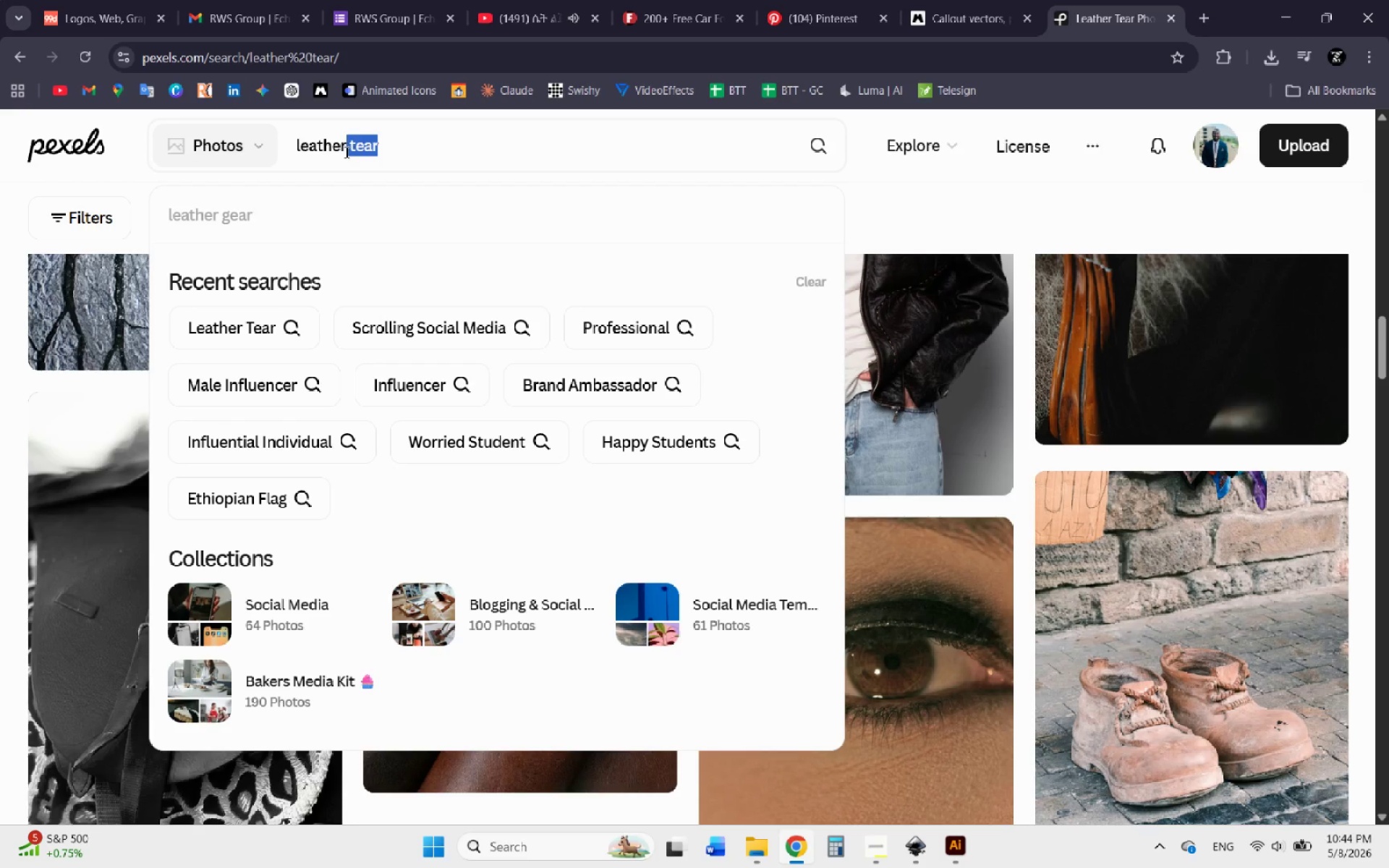 
key(Backspace)
 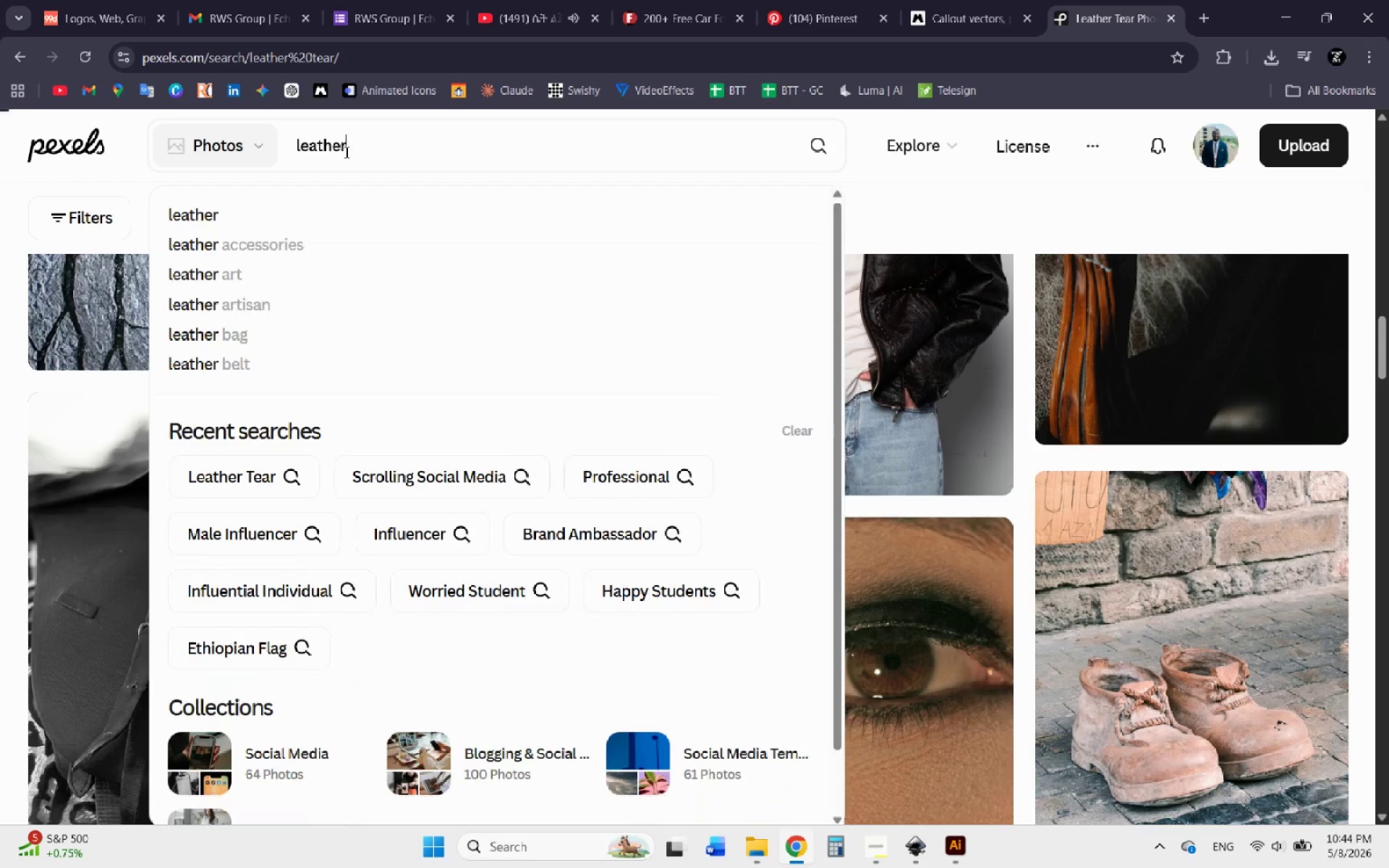 
key(Enter)
 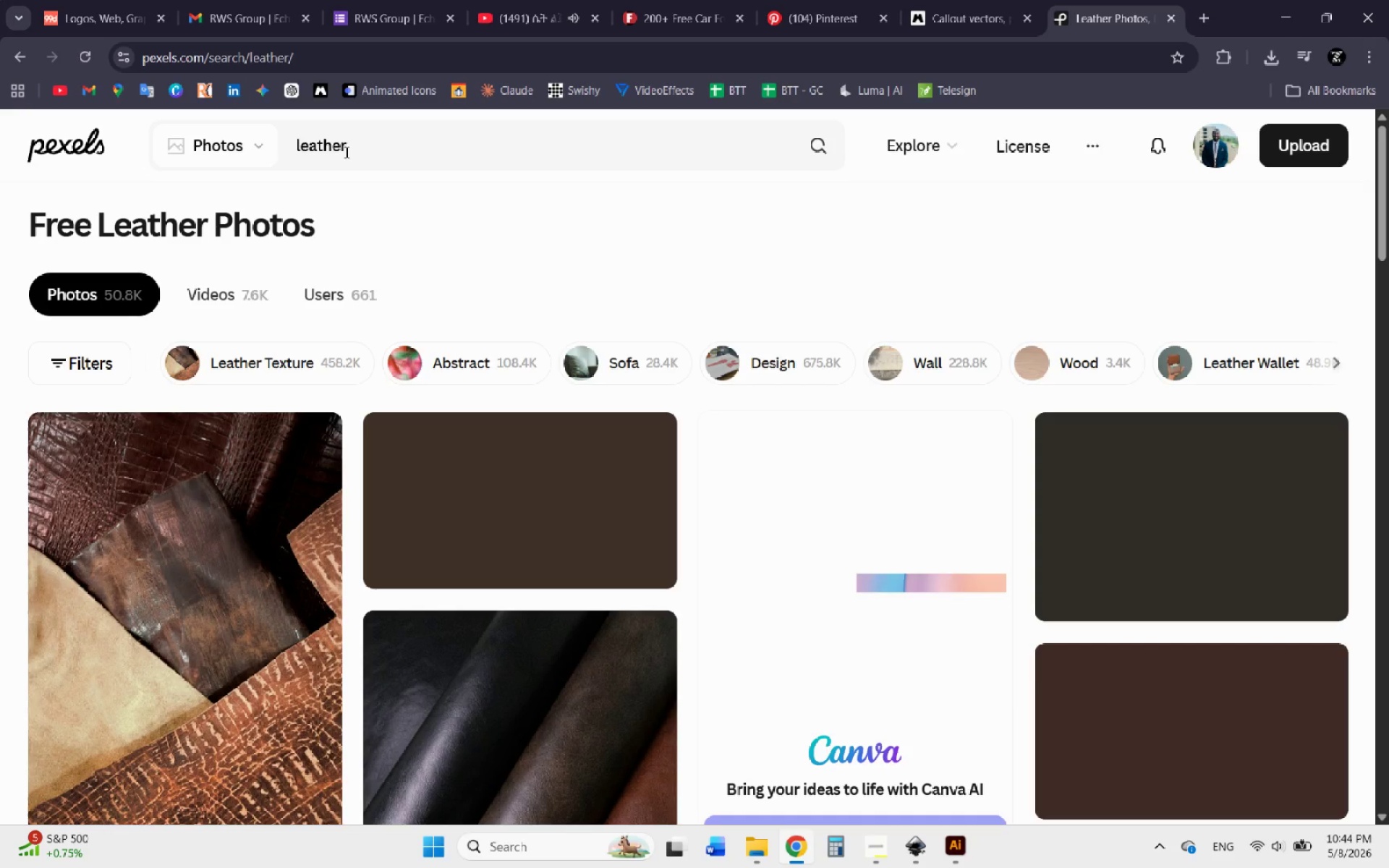 
scroll: coordinate [489, 435], scroll_direction: up, amount: 1.0
 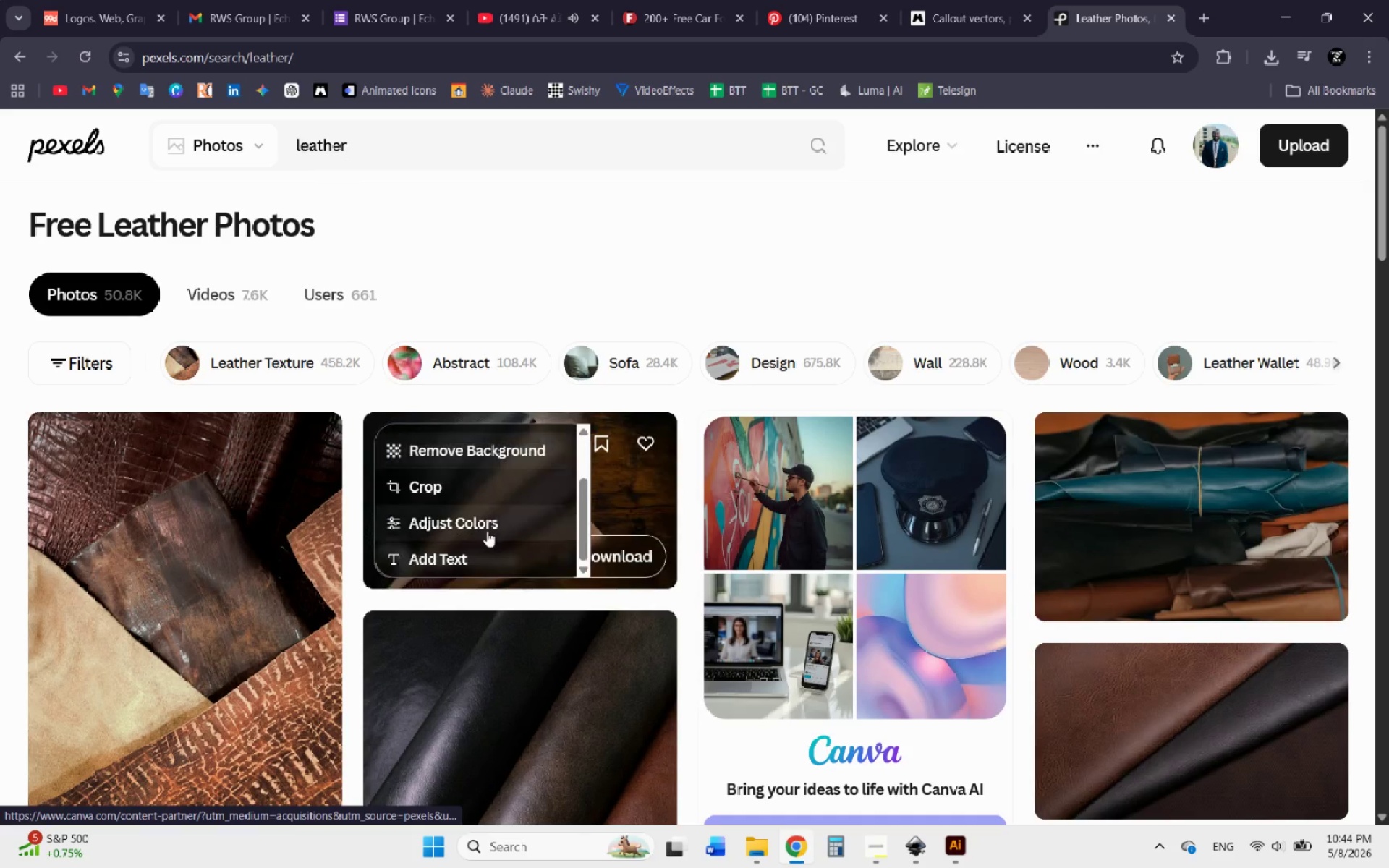 
scroll: coordinate [587, 450], scroll_direction: down, amount: 12.0
 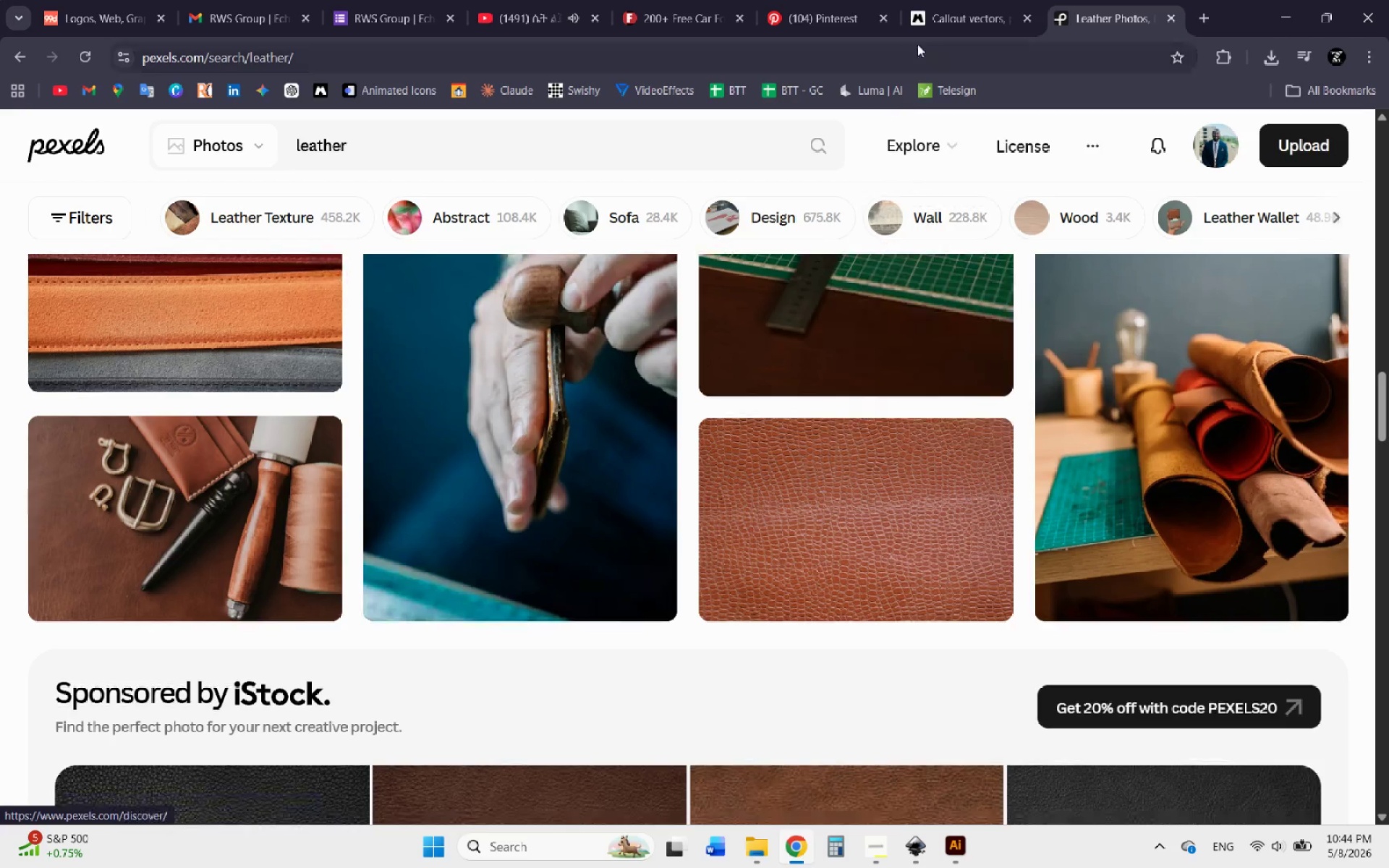 
left_click([929, 9])
 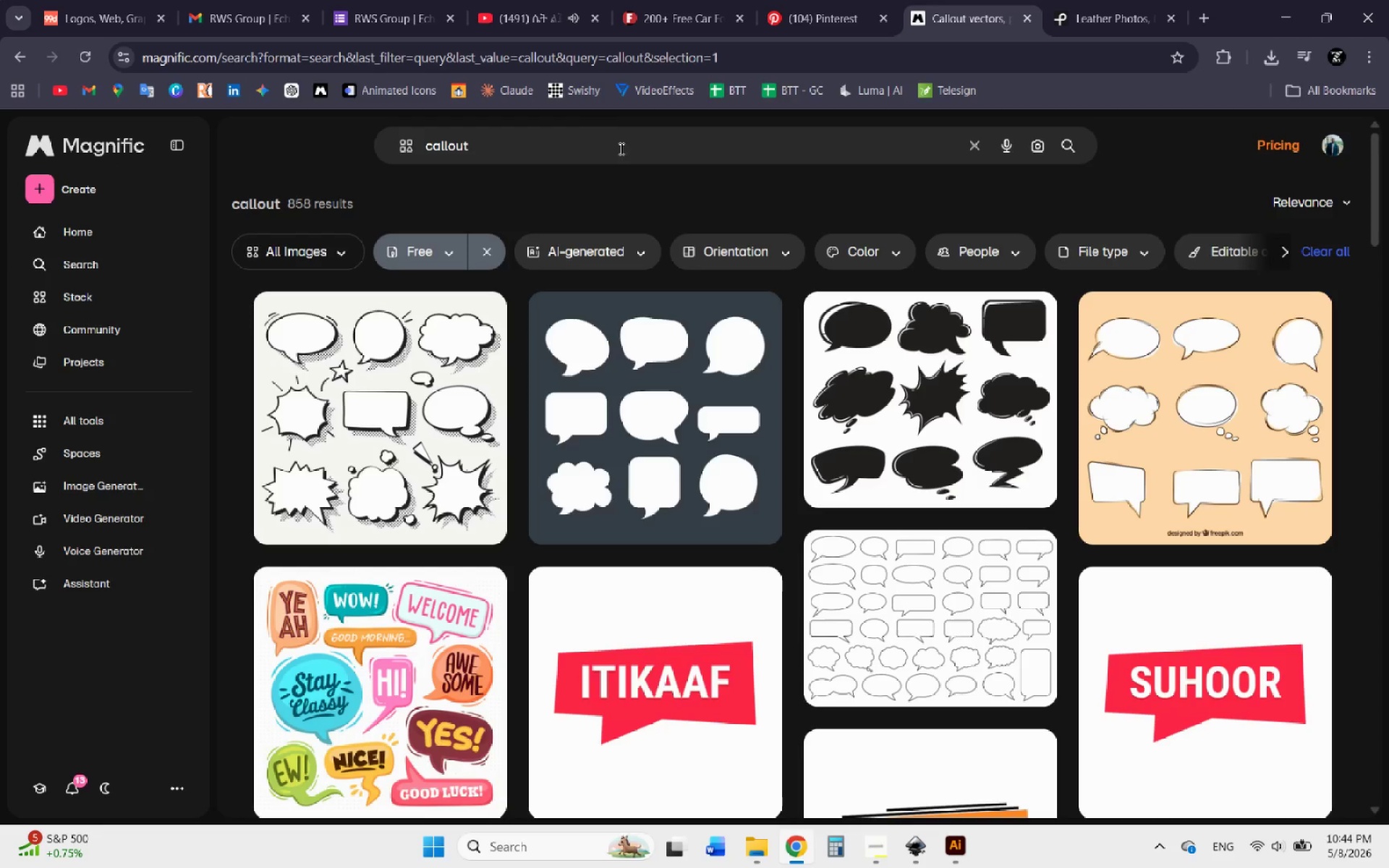 
left_click_drag(start_coordinate=[582, 148], to_coordinate=[175, 123])
 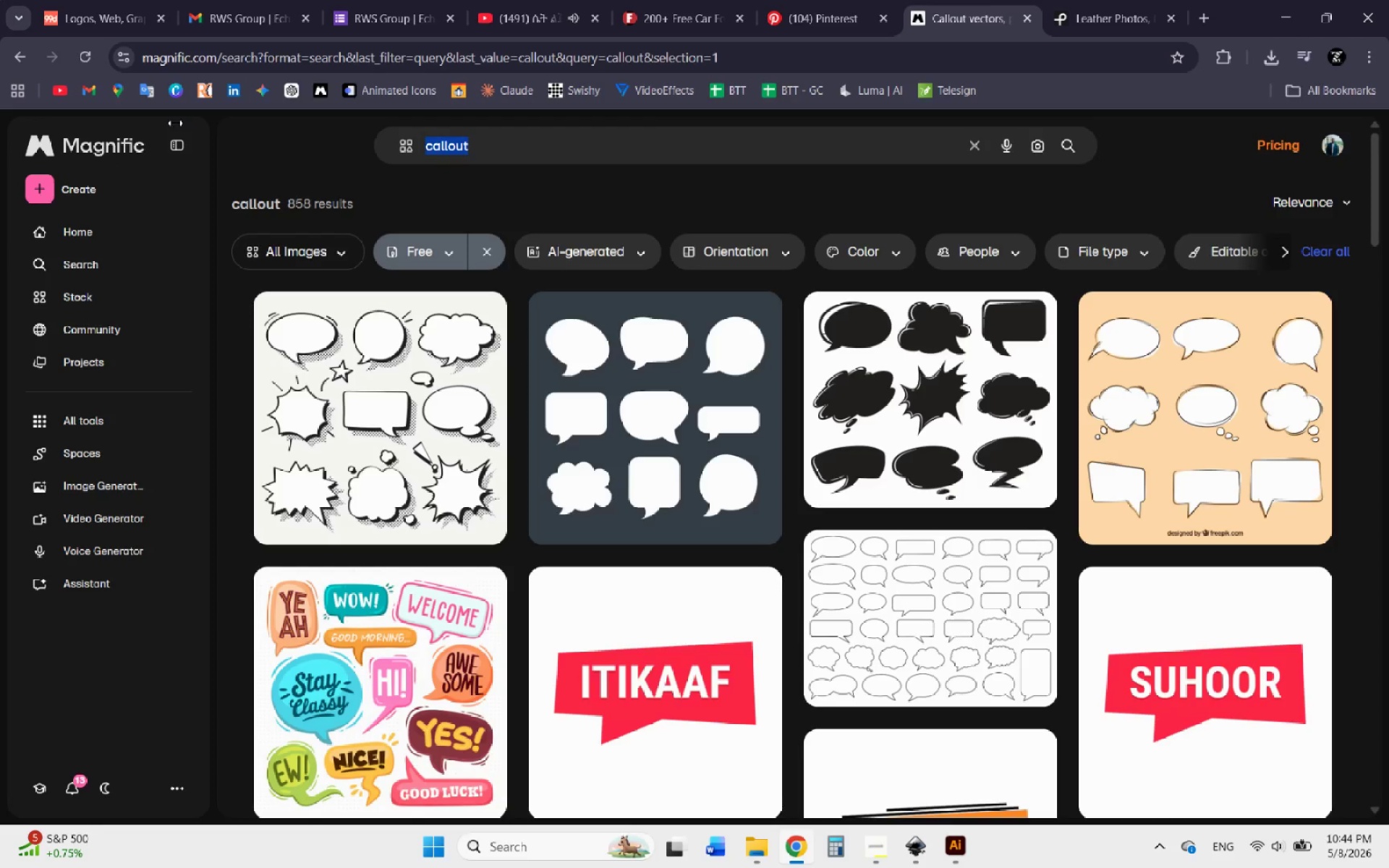 
type(leather)
 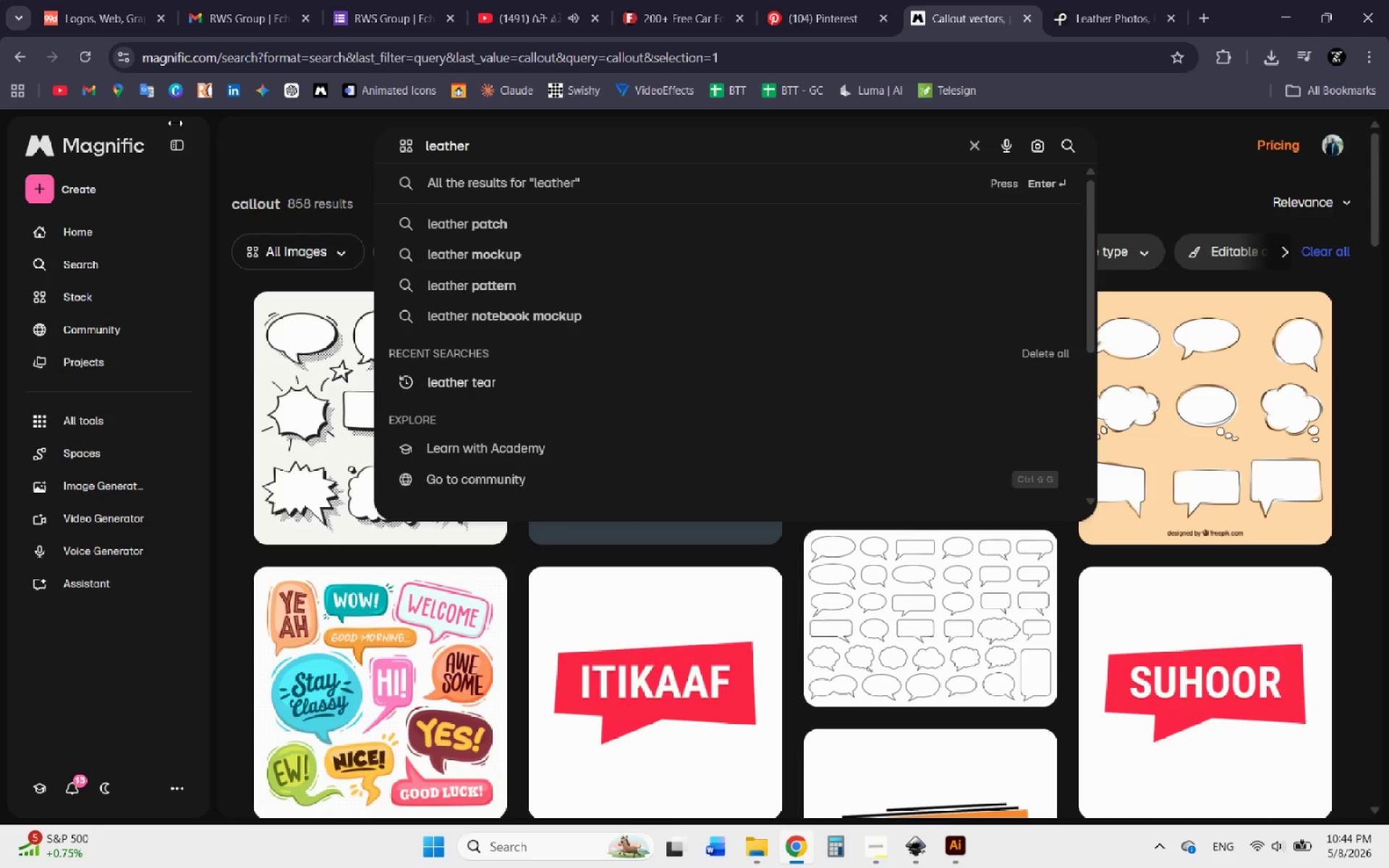 
key(Enter)
 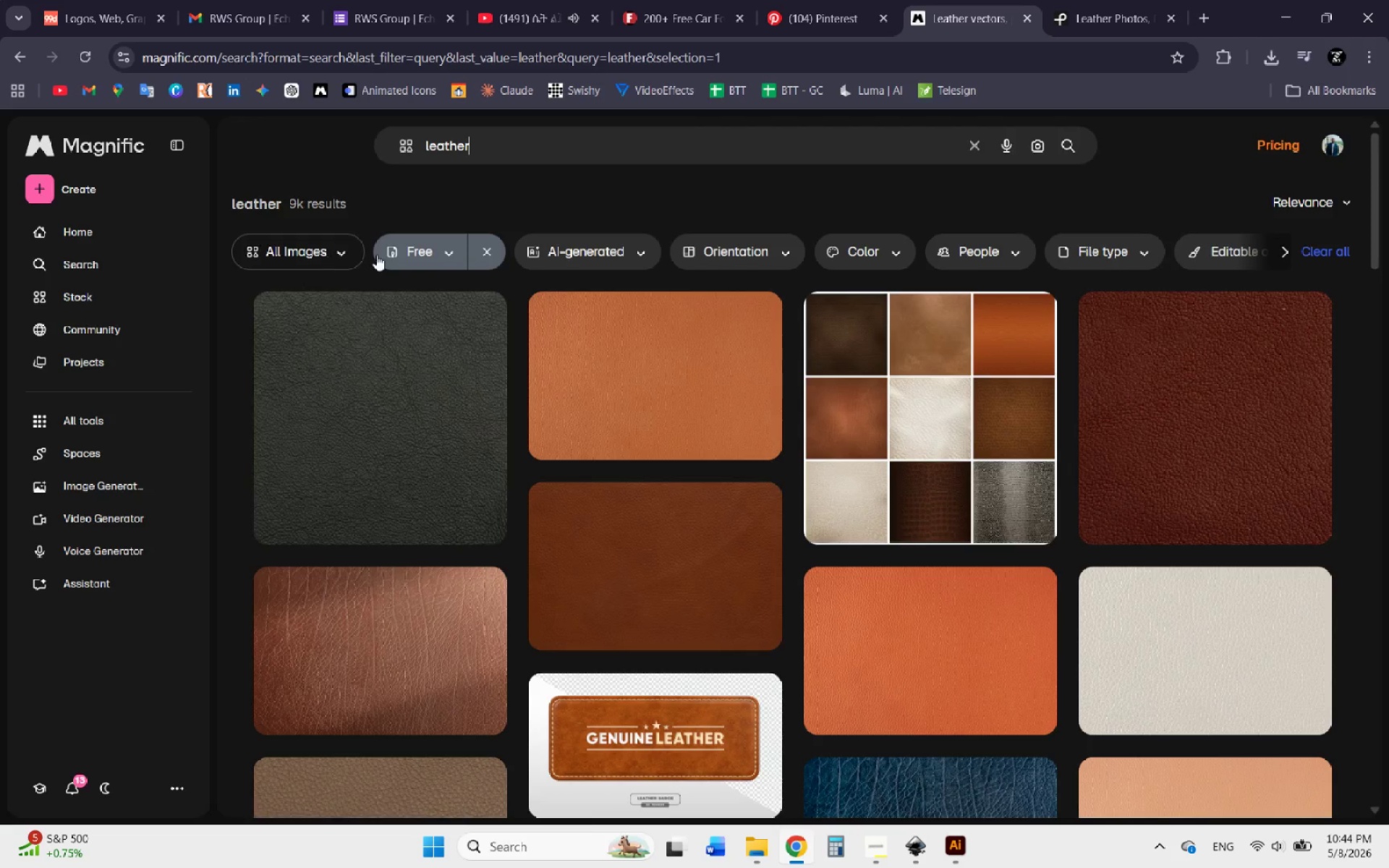 
left_click([344, 259])
 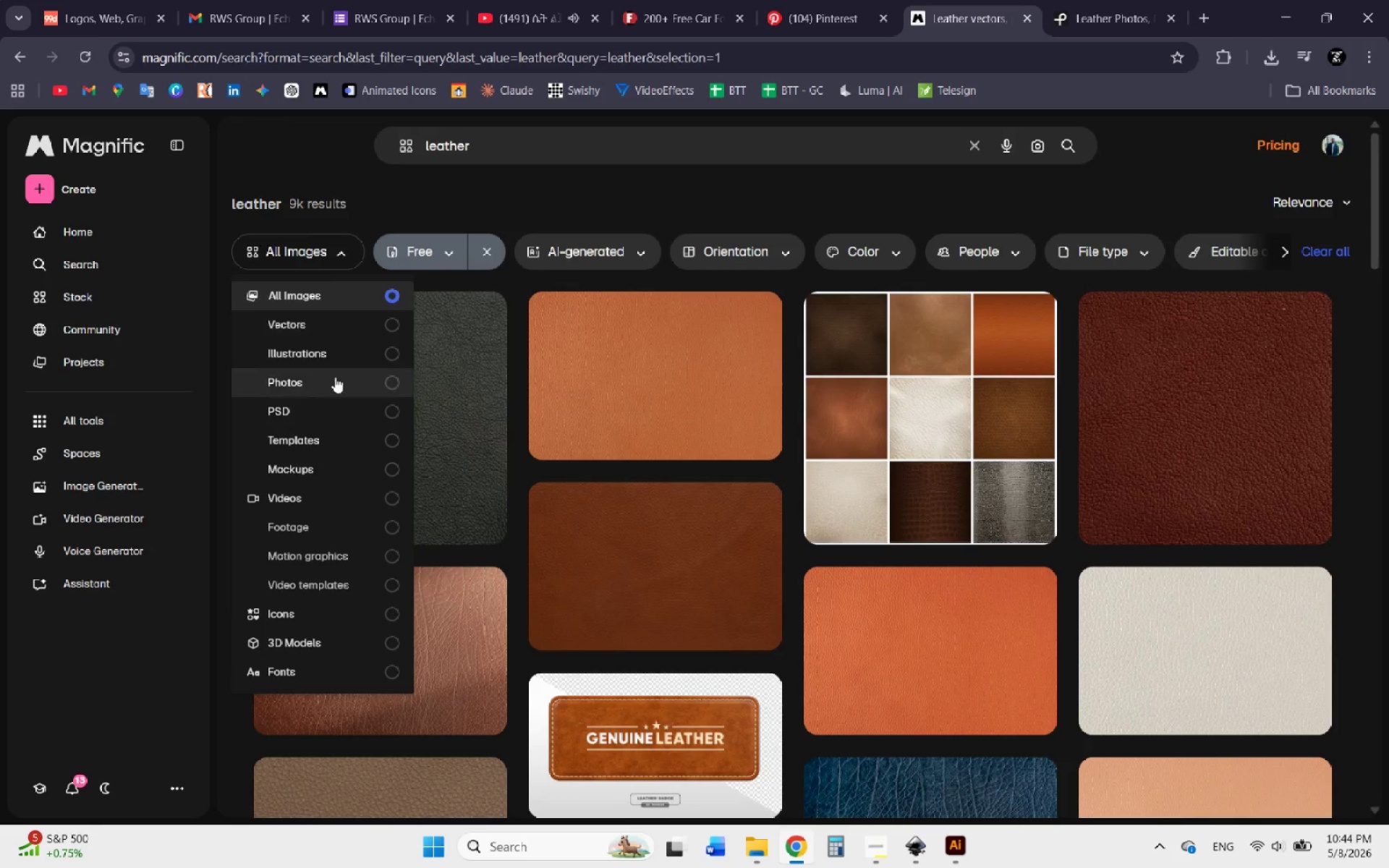 
mouse_move([339, 429])
 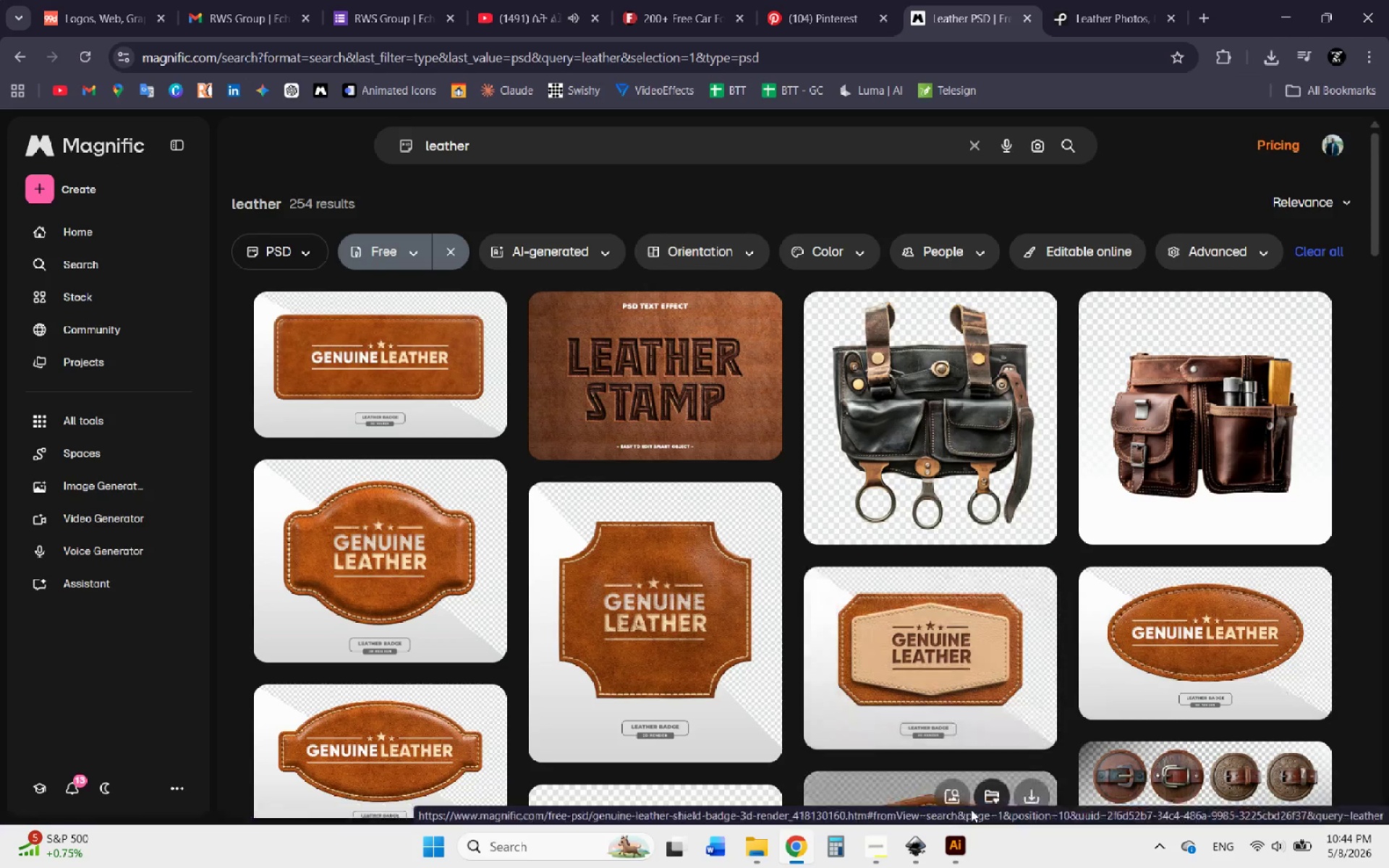 
wait(6.37)
 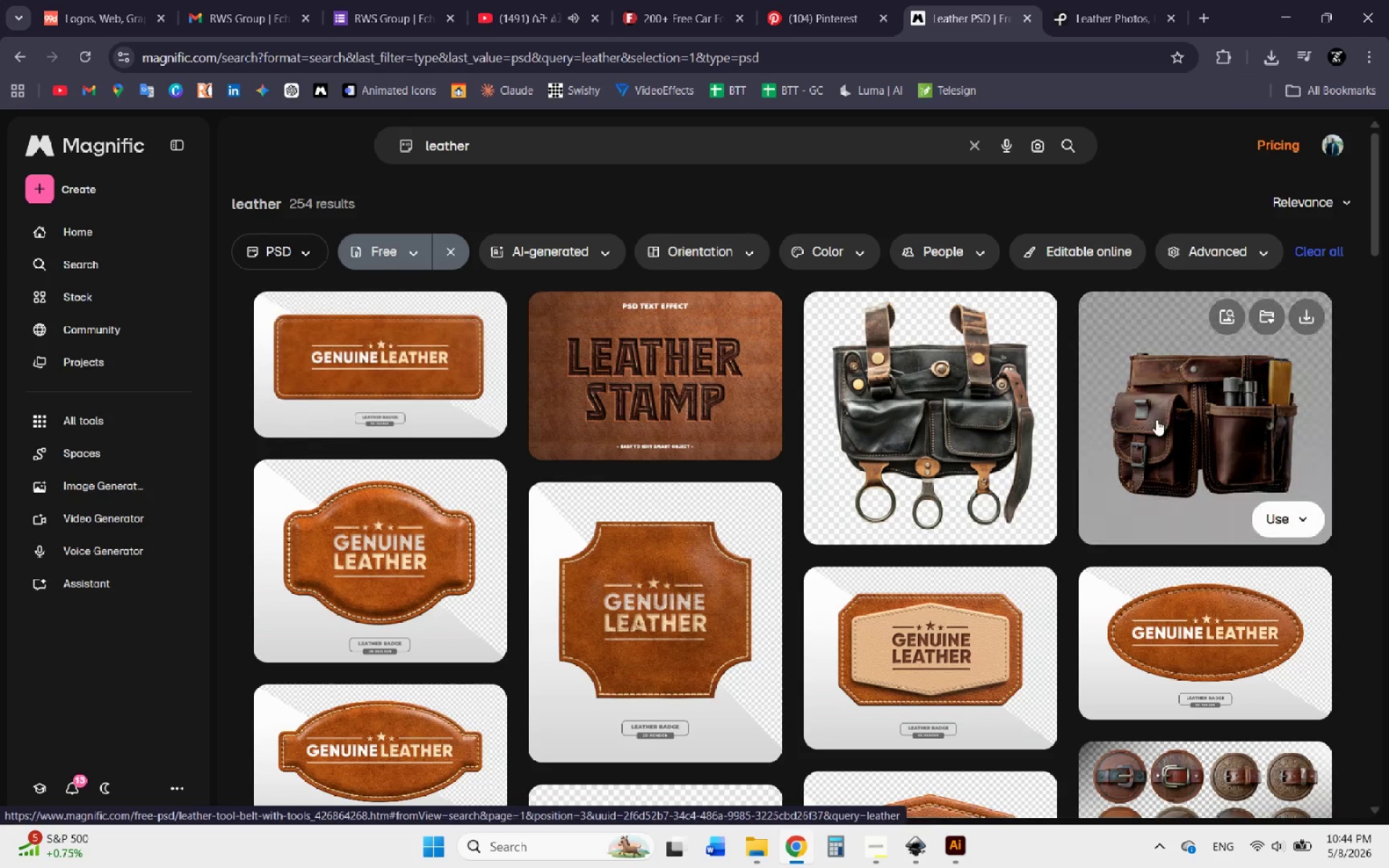 
left_click([955, 839])
 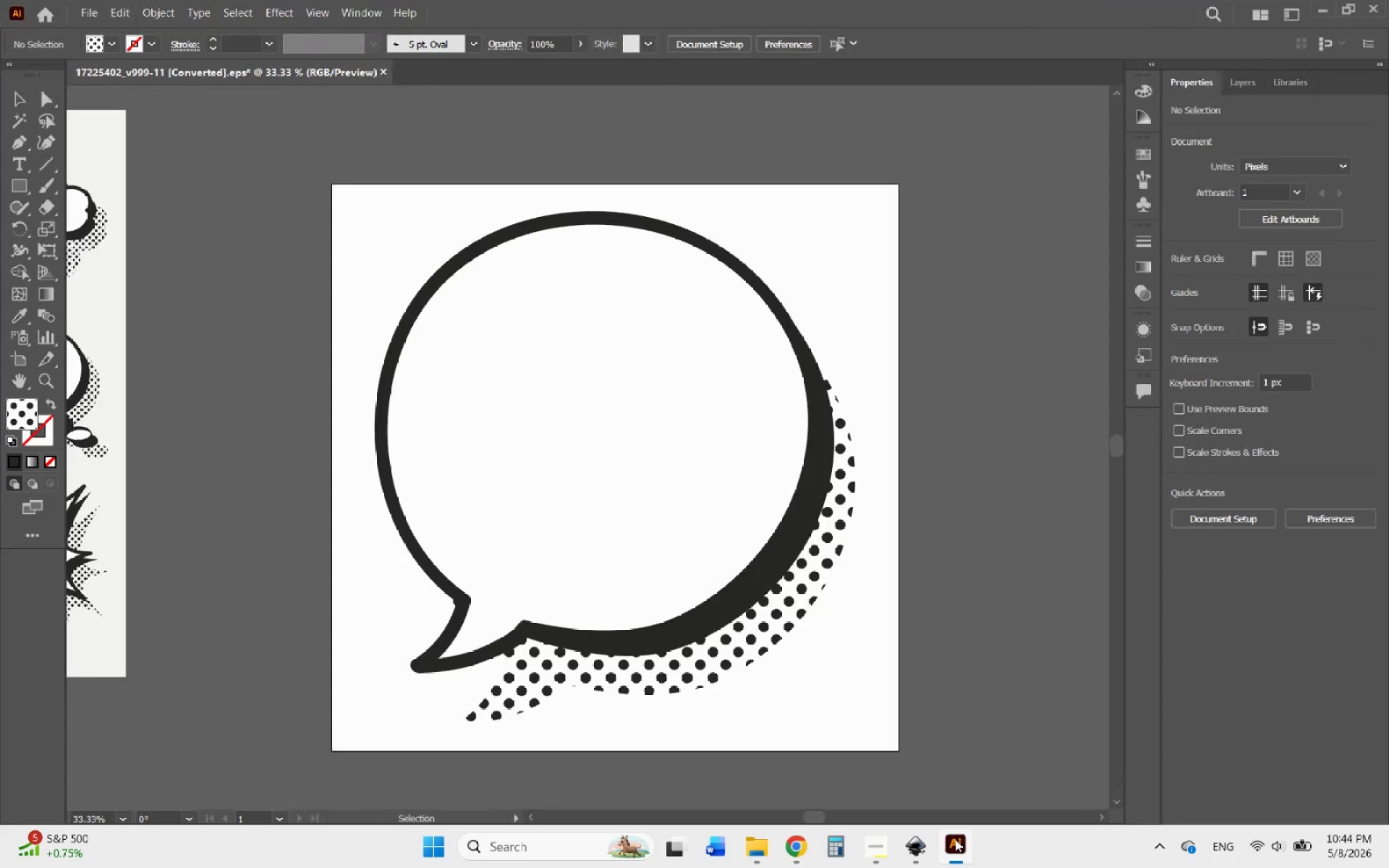 
left_click([955, 839])
 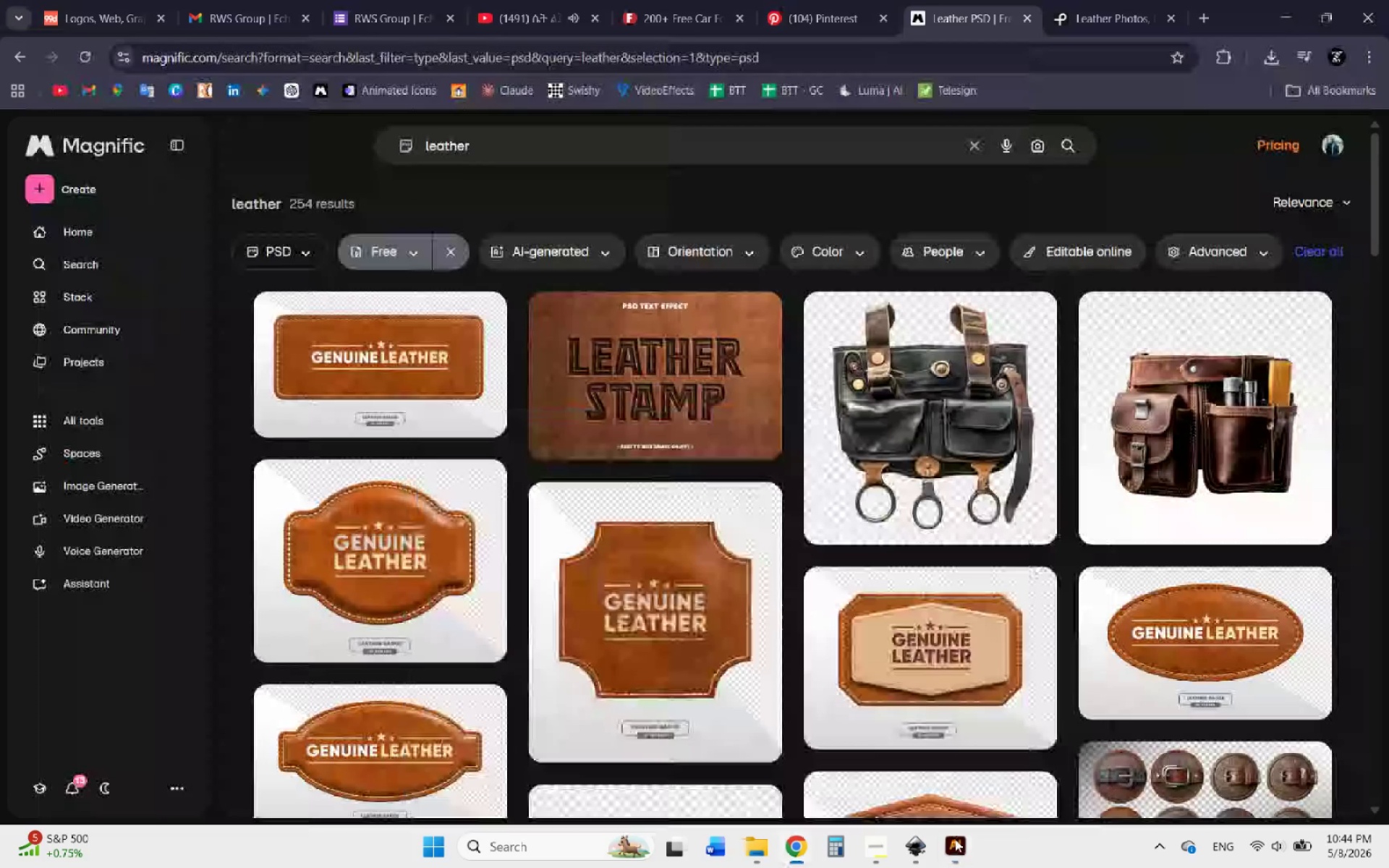 
left_click([955, 839])
 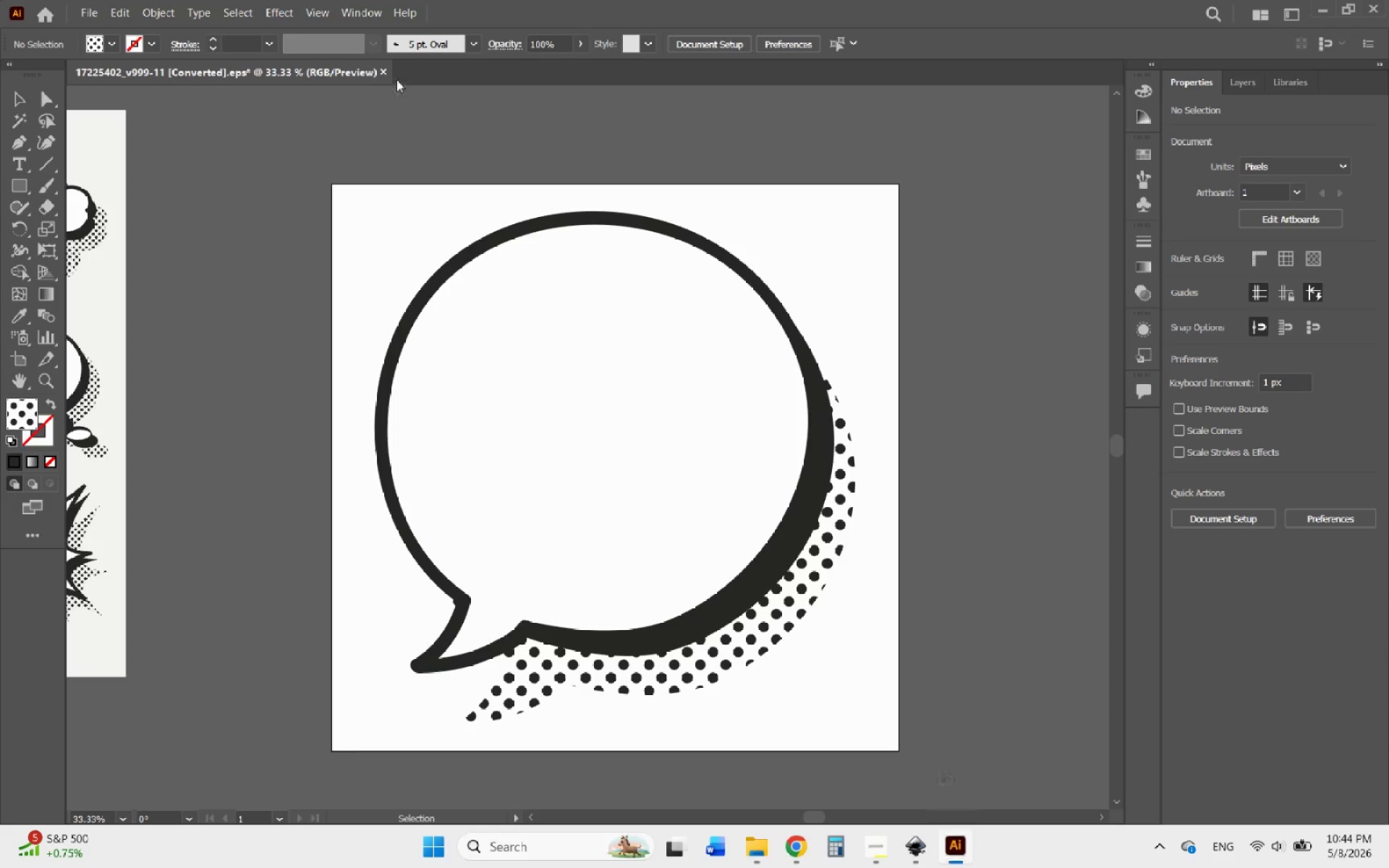 
left_click([379, 72])
 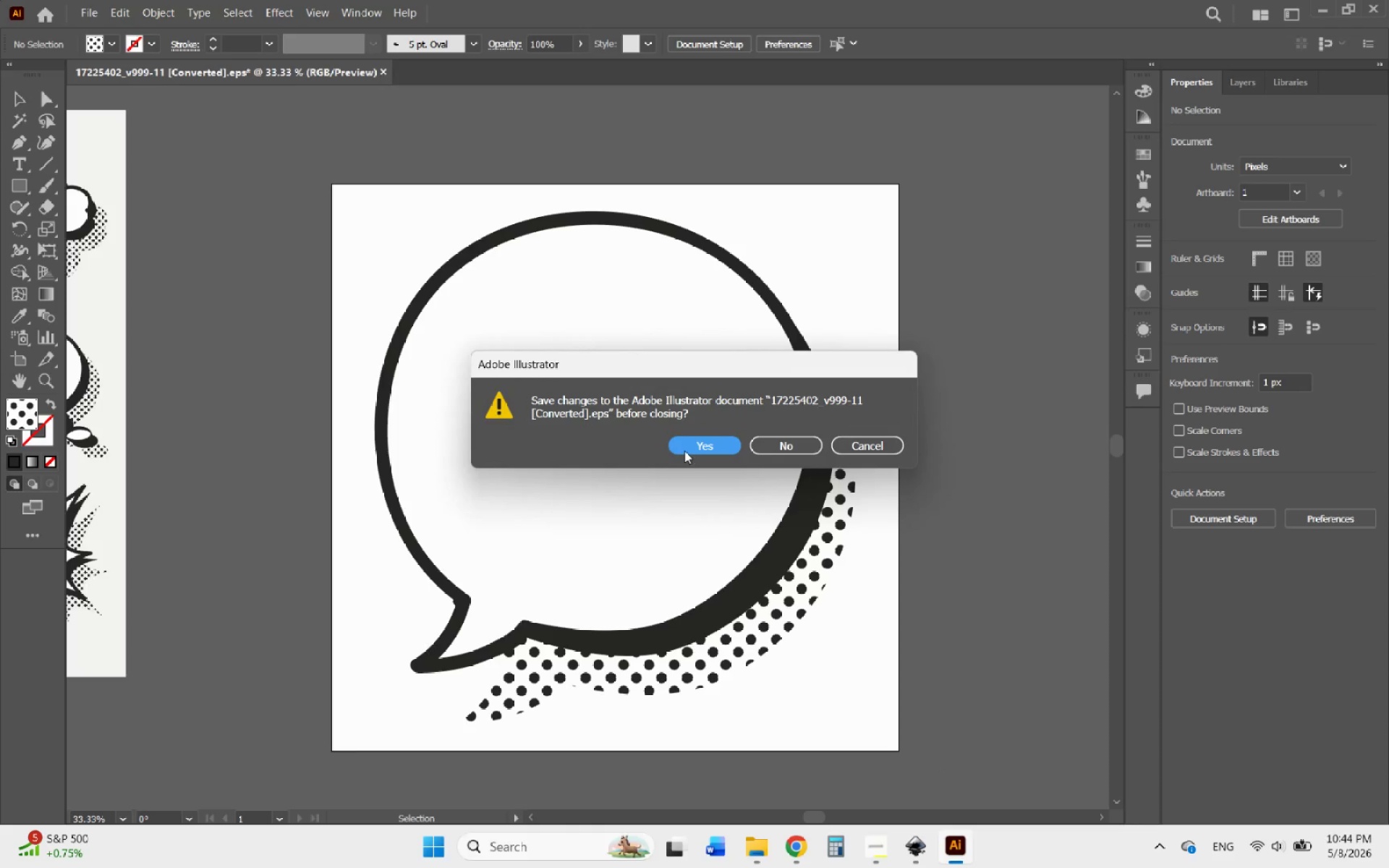 
left_click([766, 448])
 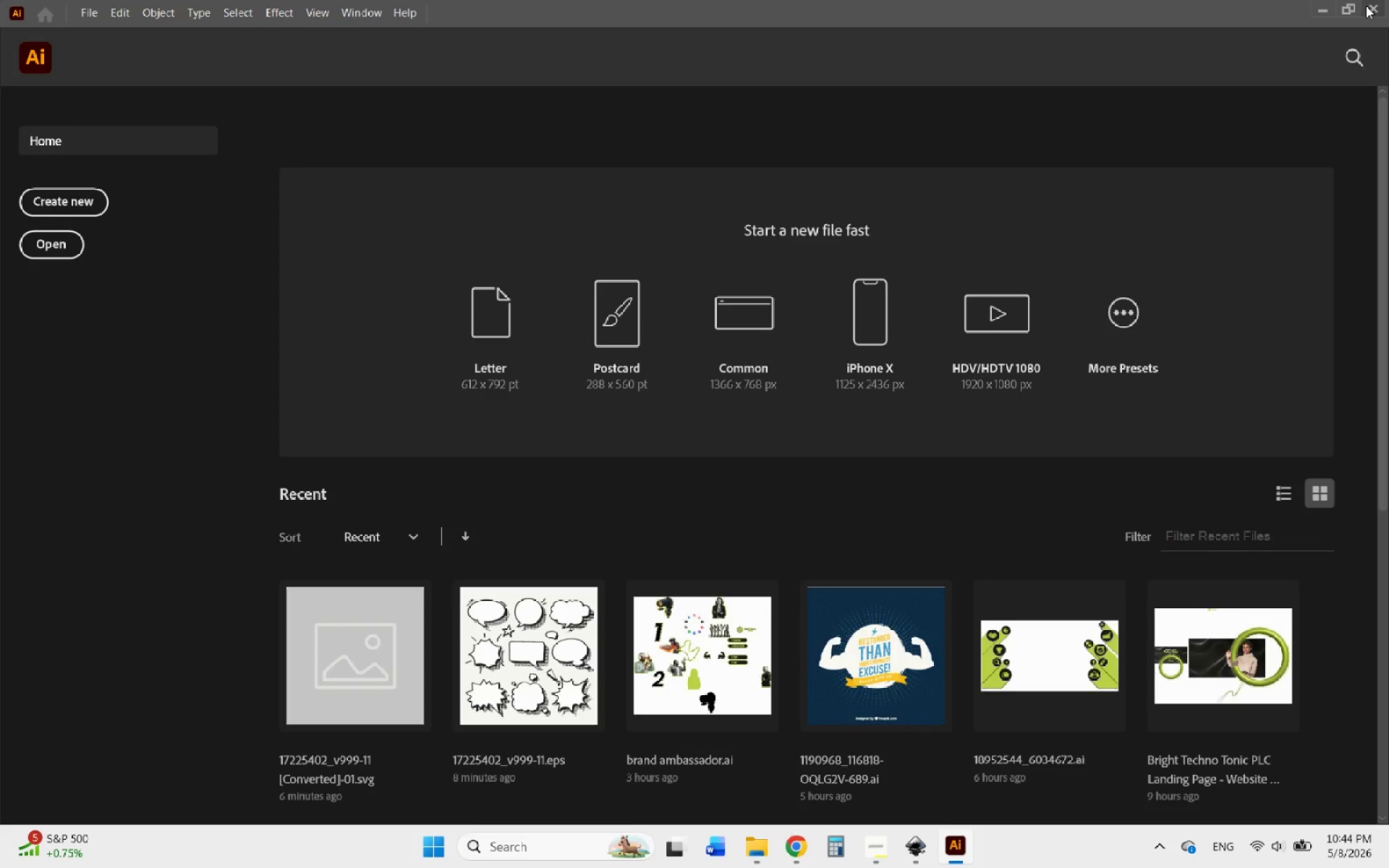 
left_click([1370, 10])
 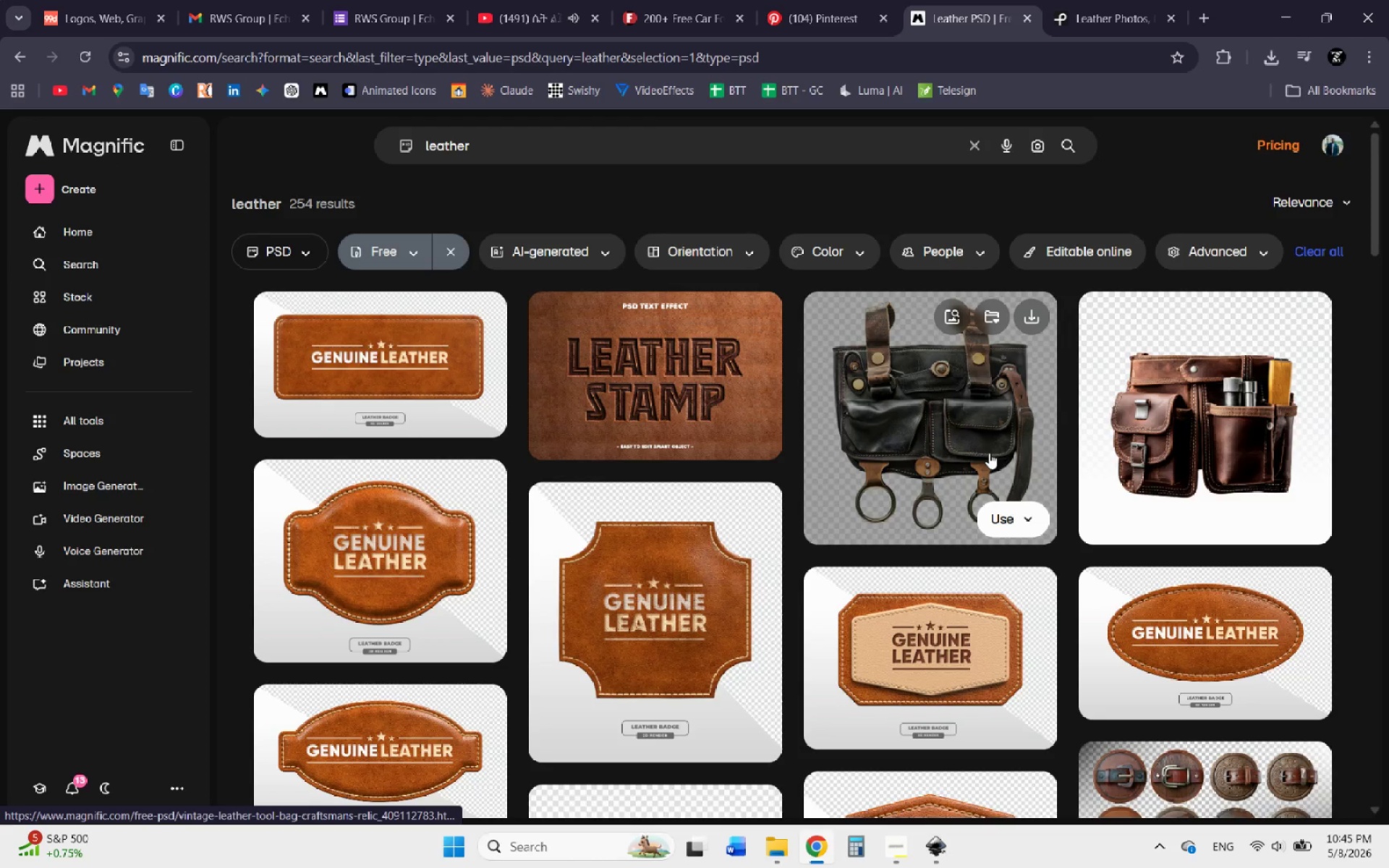 
scroll: coordinate [989, 453], scroll_direction: down, amount: 7.0
 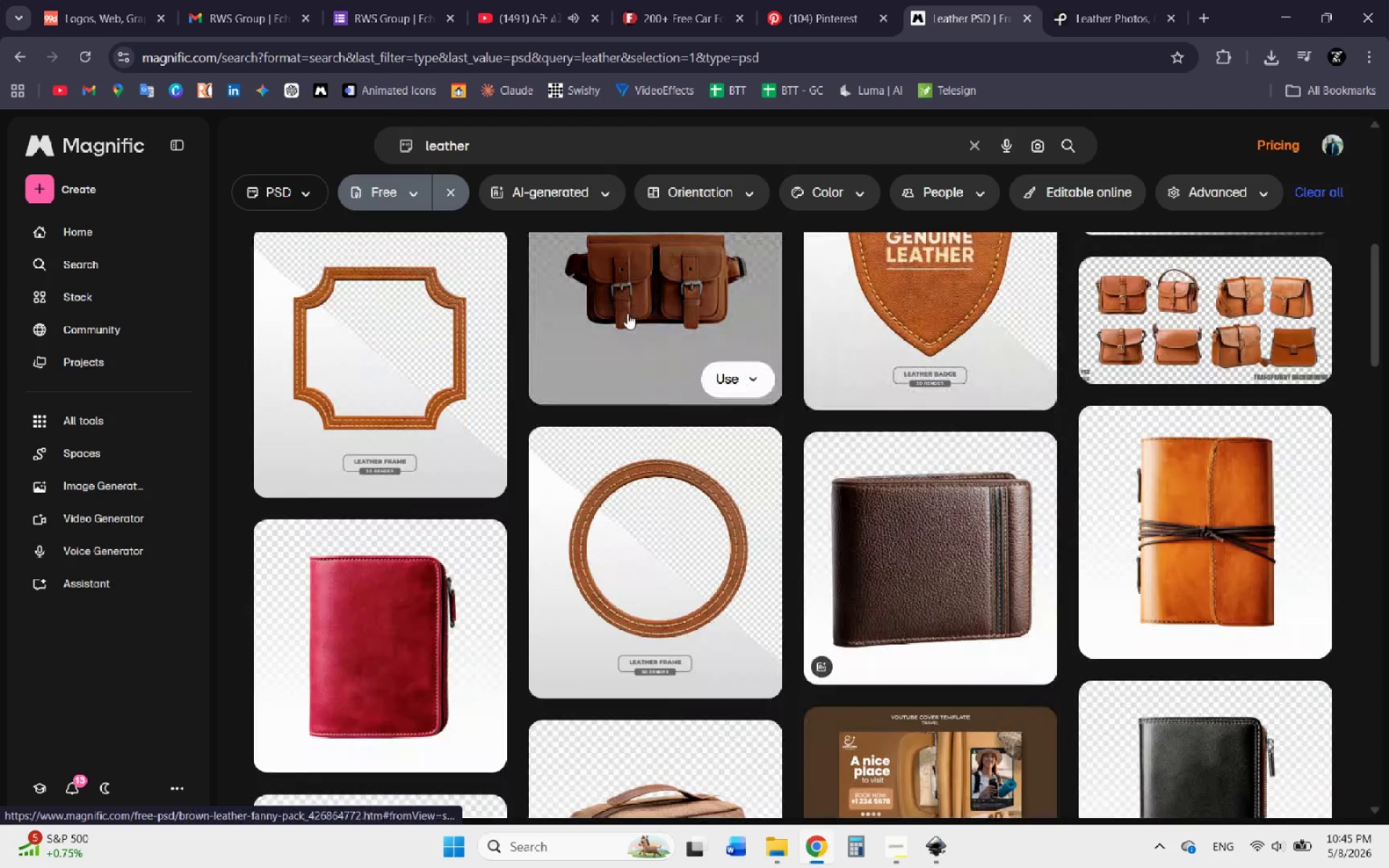 
scroll: coordinate [729, 407], scroll_direction: up, amount: 8.0
 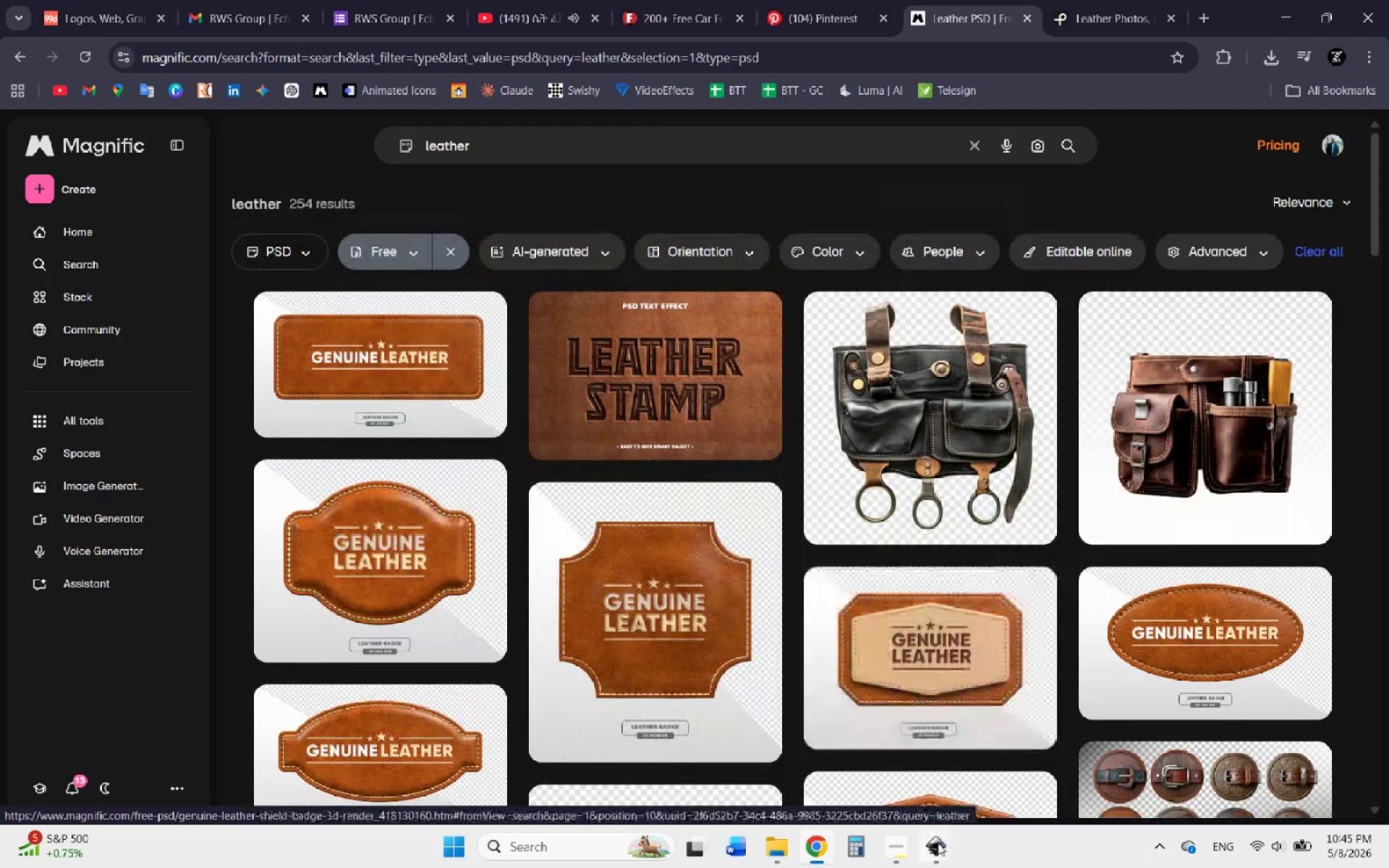 
left_click([938, 843])
 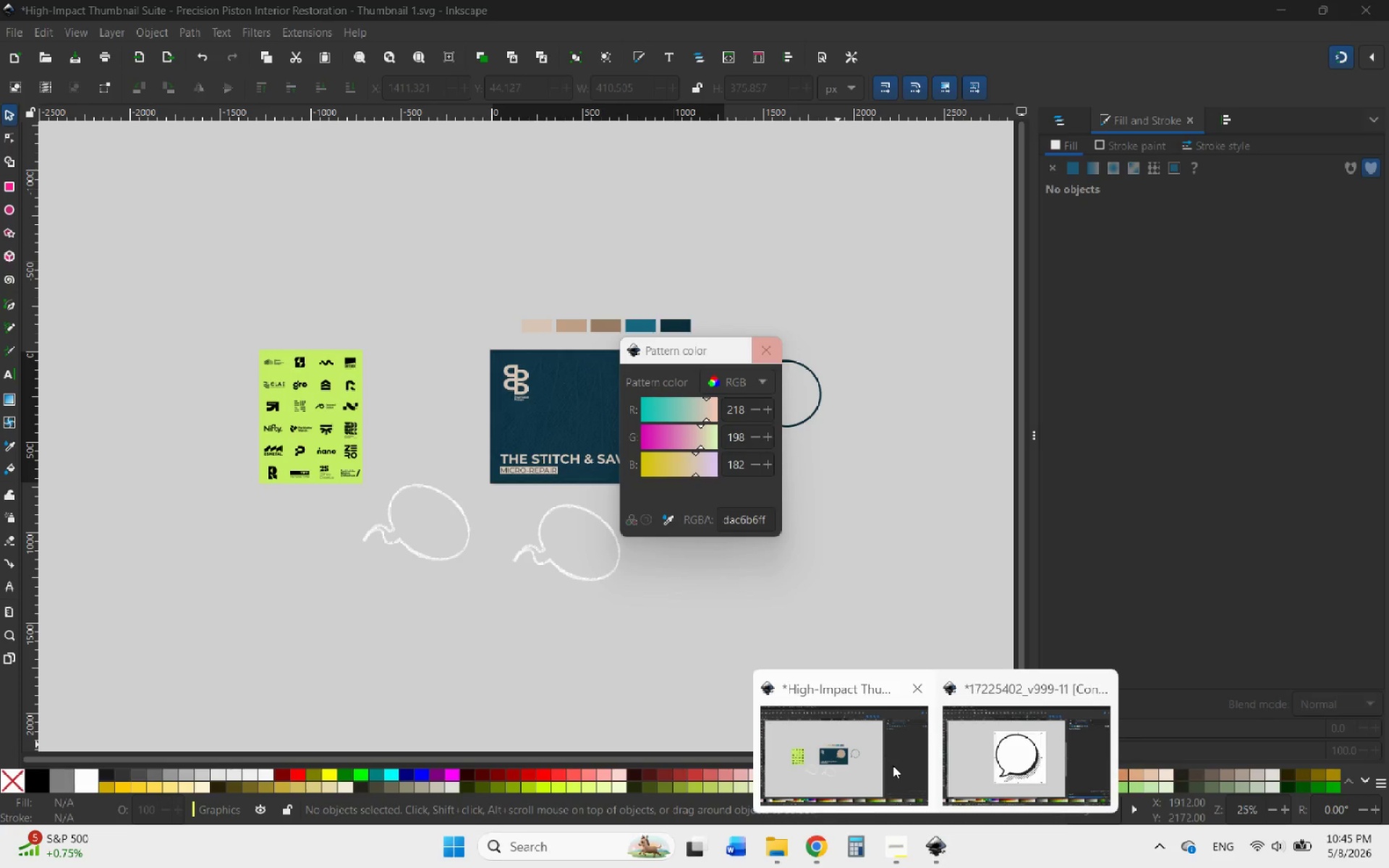 
mouse_move([841, 544])
 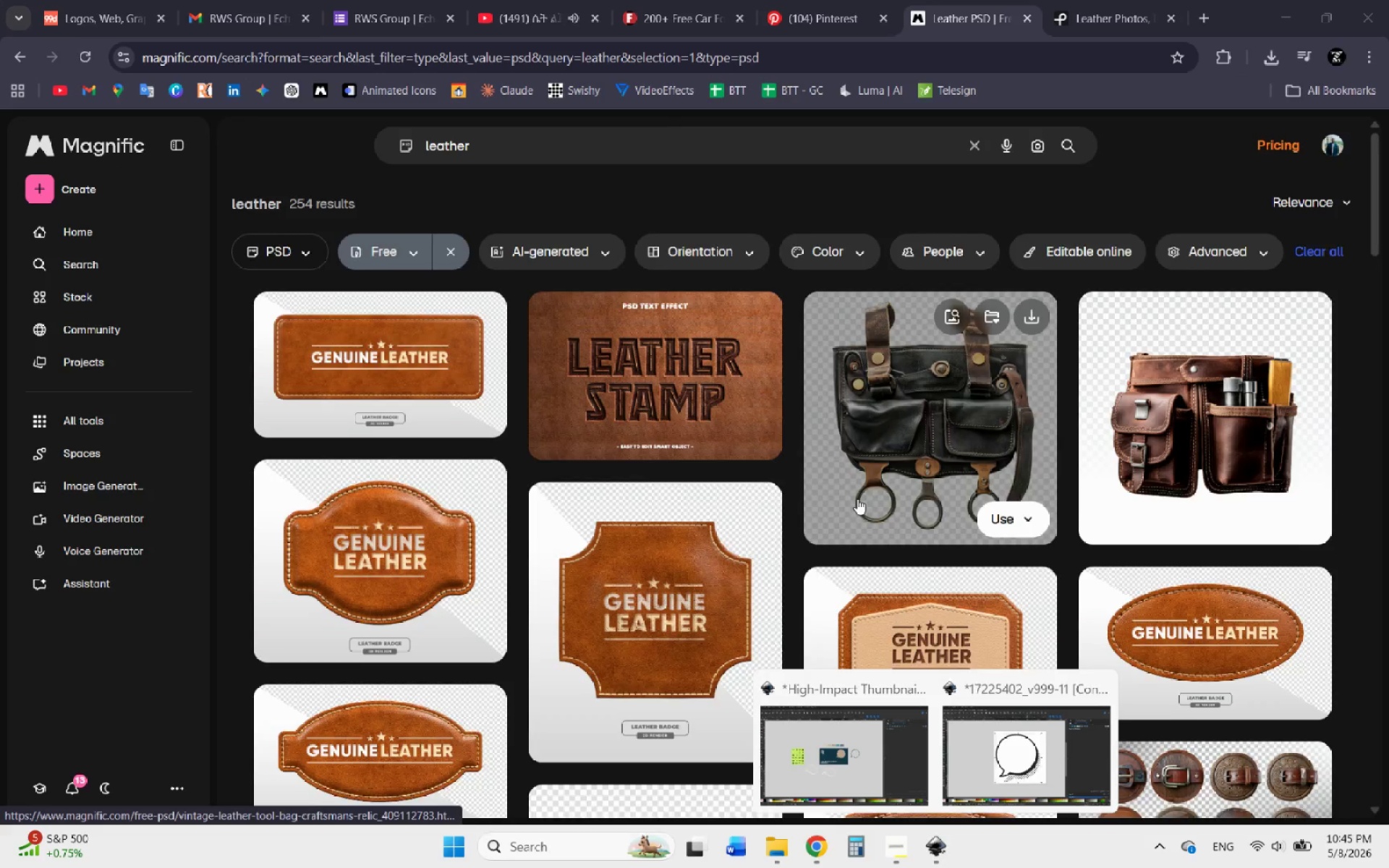 
scroll: coordinate [857, 498], scroll_direction: down, amount: 2.0
 